 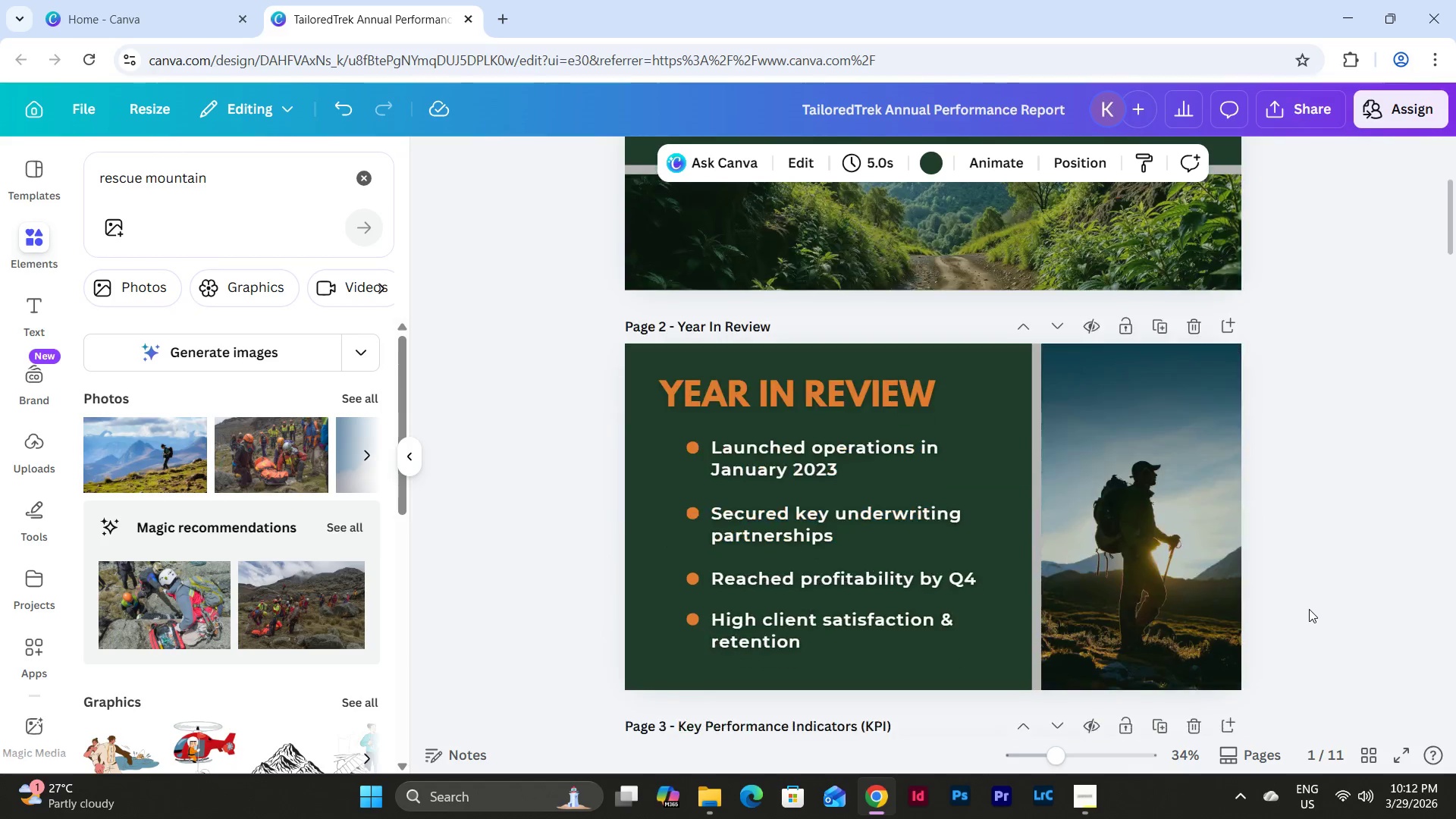 
scroll: coordinate [1309, 608], scroll_direction: down, amount: 15.0
 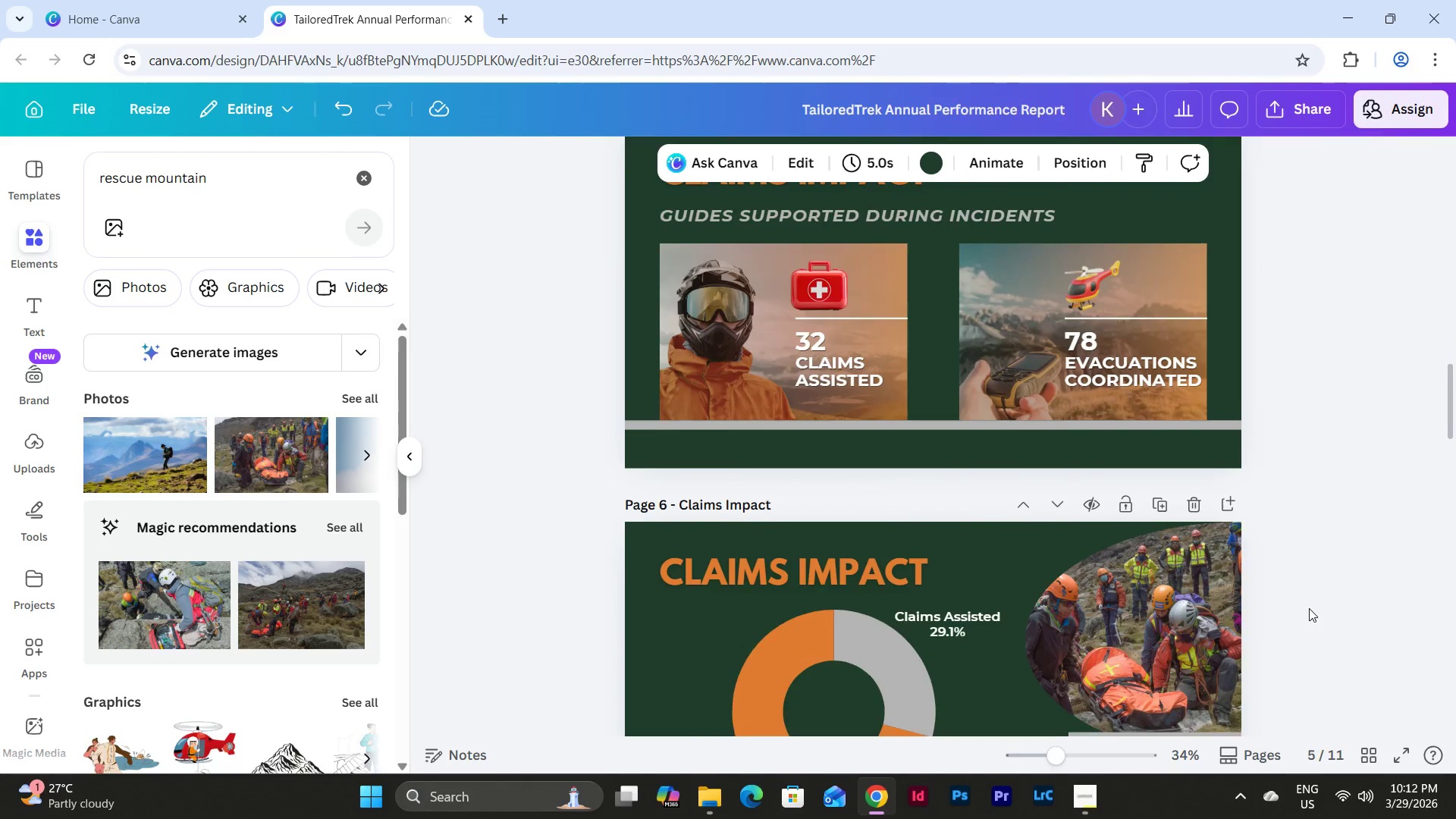 
scroll: coordinate [1309, 608], scroll_direction: up, amount: 5.0
 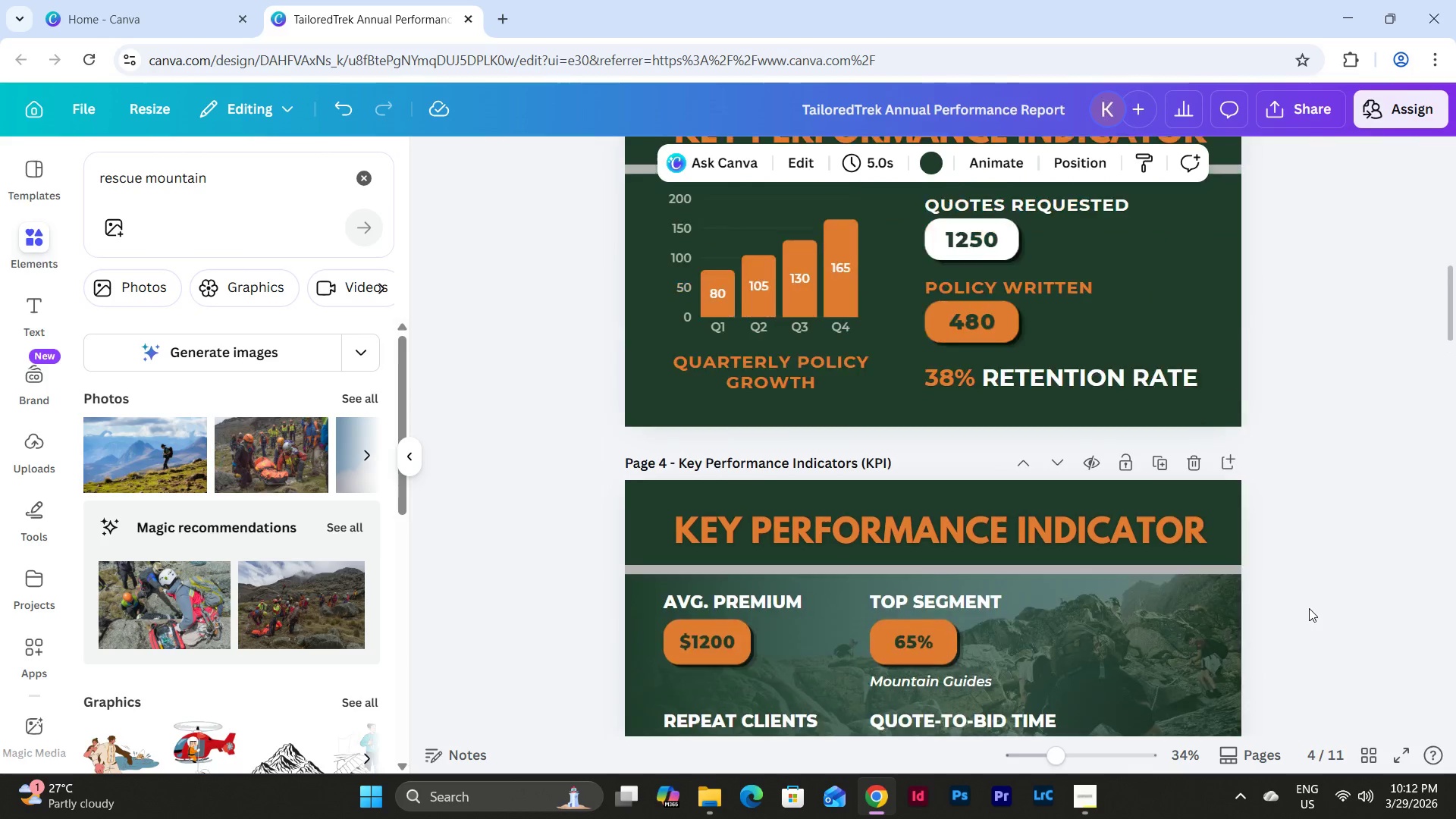 
scroll: coordinate [1309, 608], scroll_direction: down, amount: 13.0
 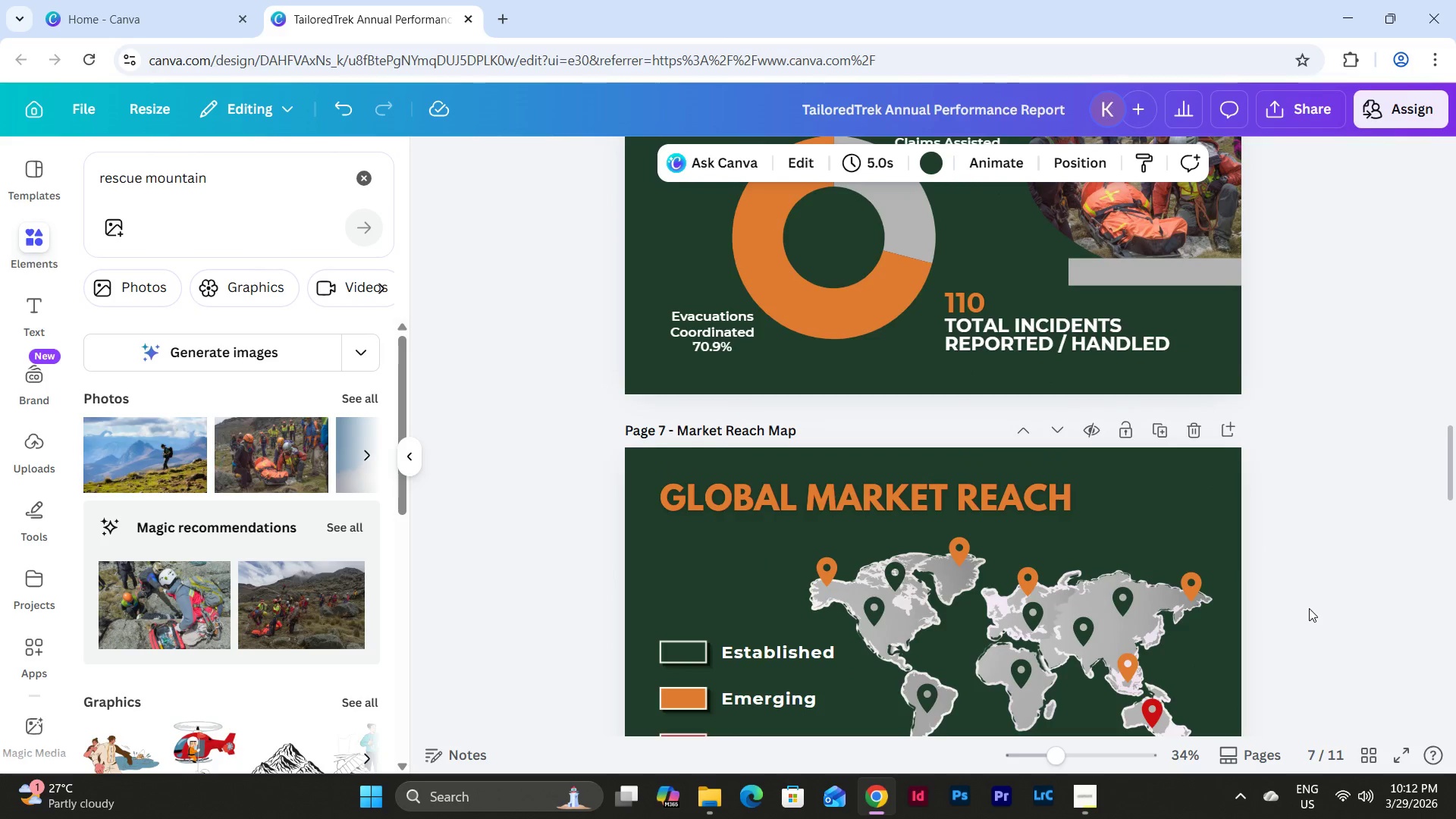 
scroll: coordinate [1309, 608], scroll_direction: up, amount: 6.0
 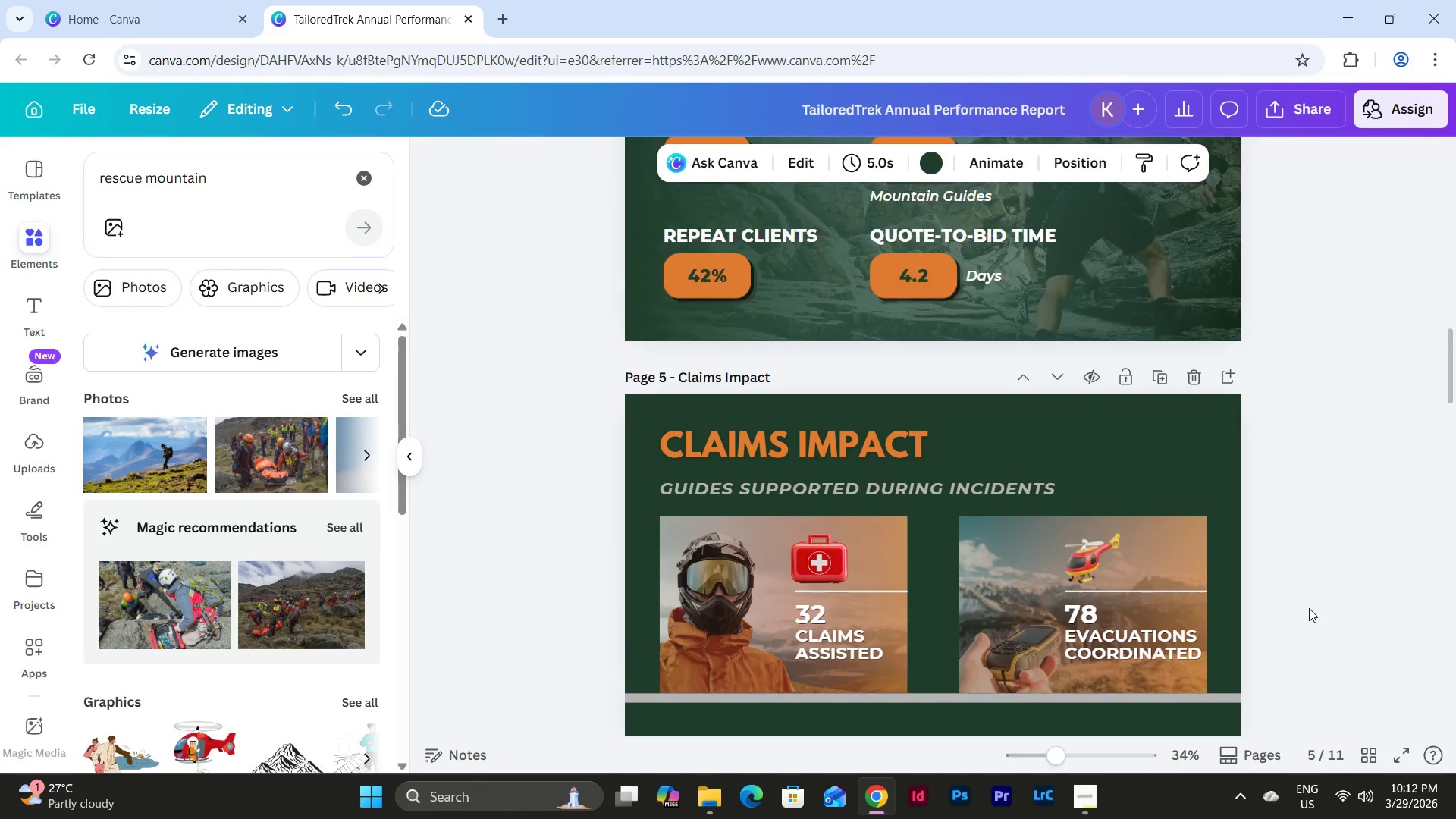 
scroll: coordinate [1309, 608], scroll_direction: down, amount: 9.0
 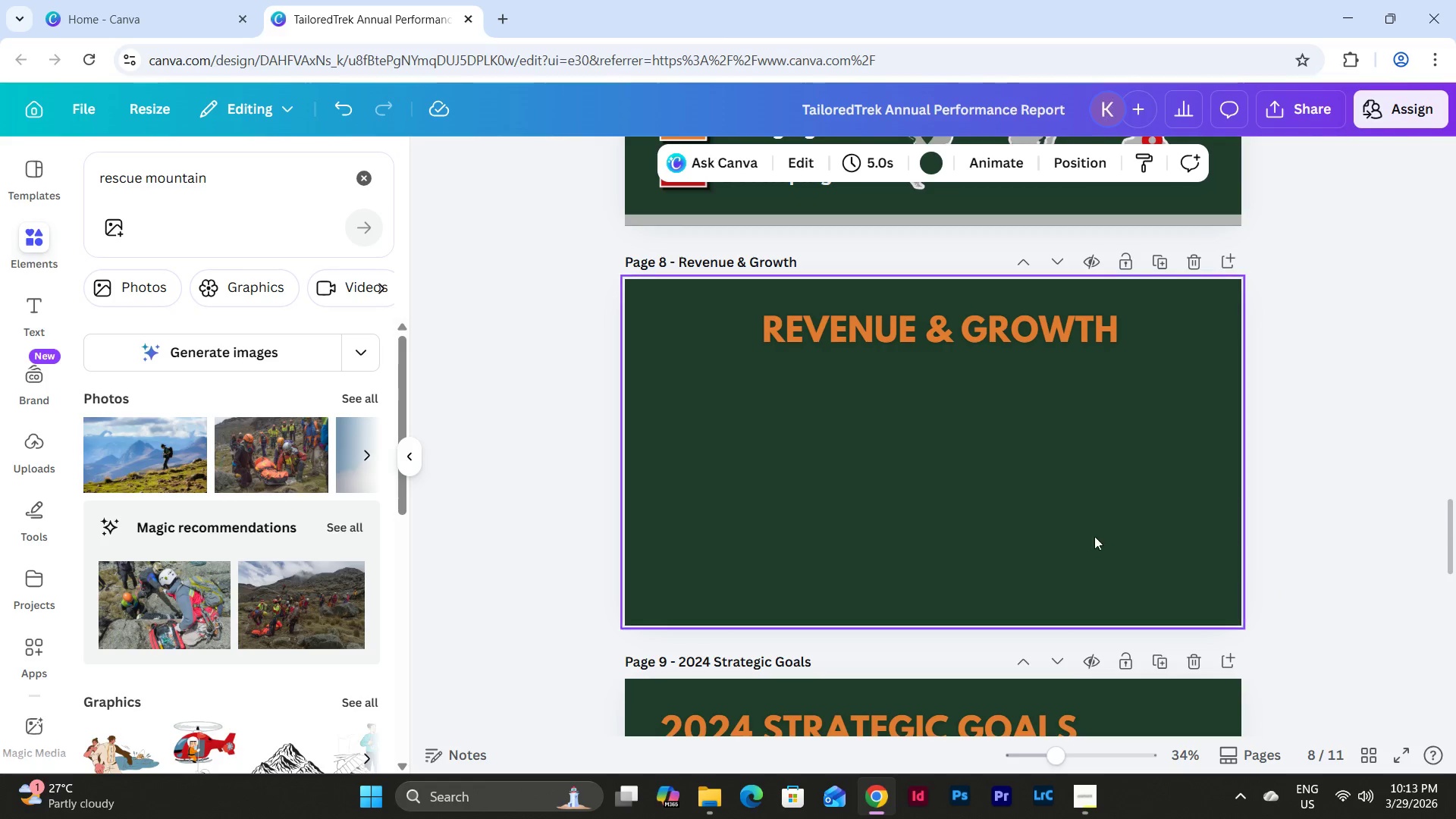 
left_click([31, 238])
 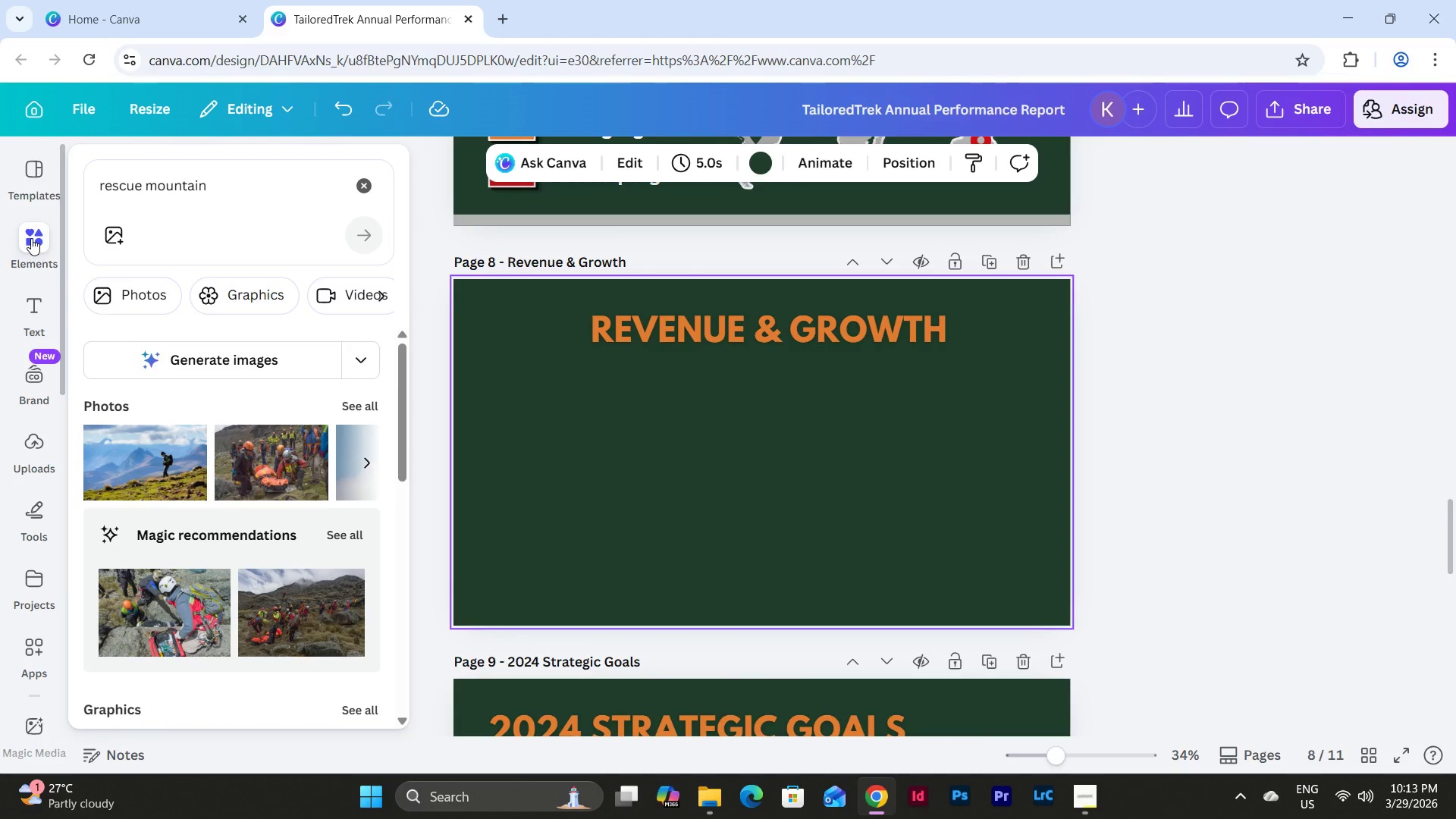 
left_click([31, 238])
 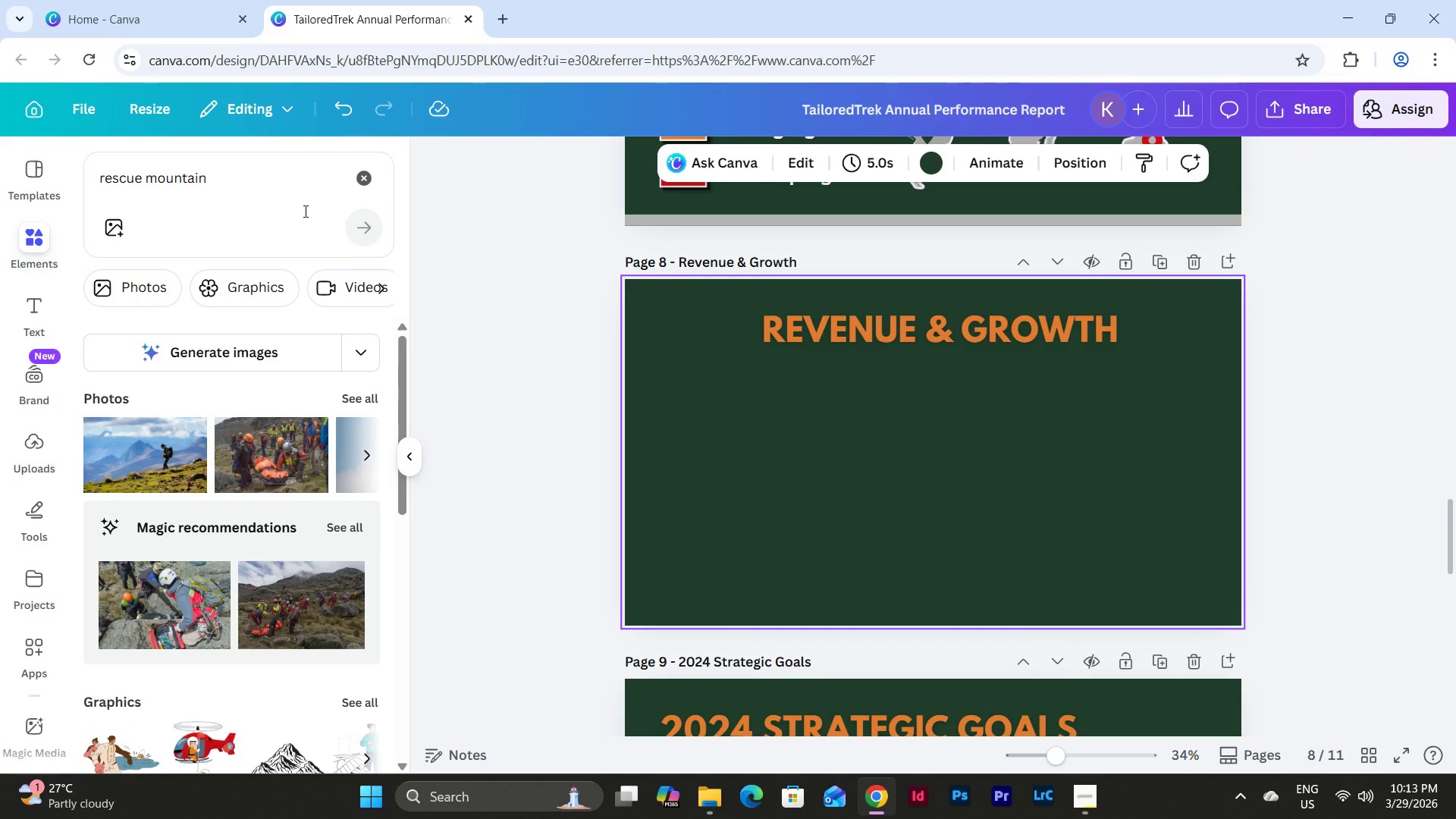 
left_click([362, 171])
 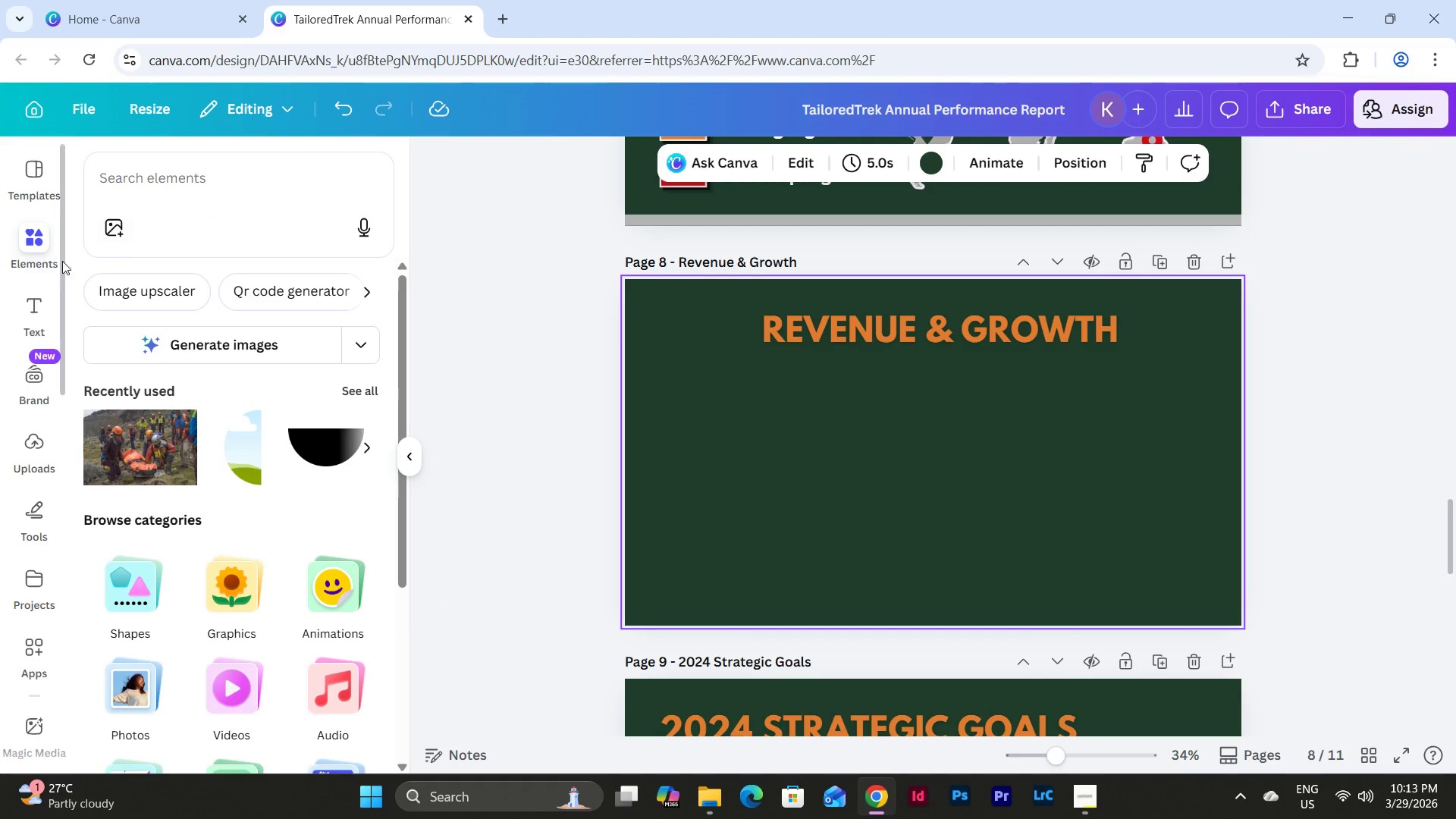 
left_click([206, 165])
 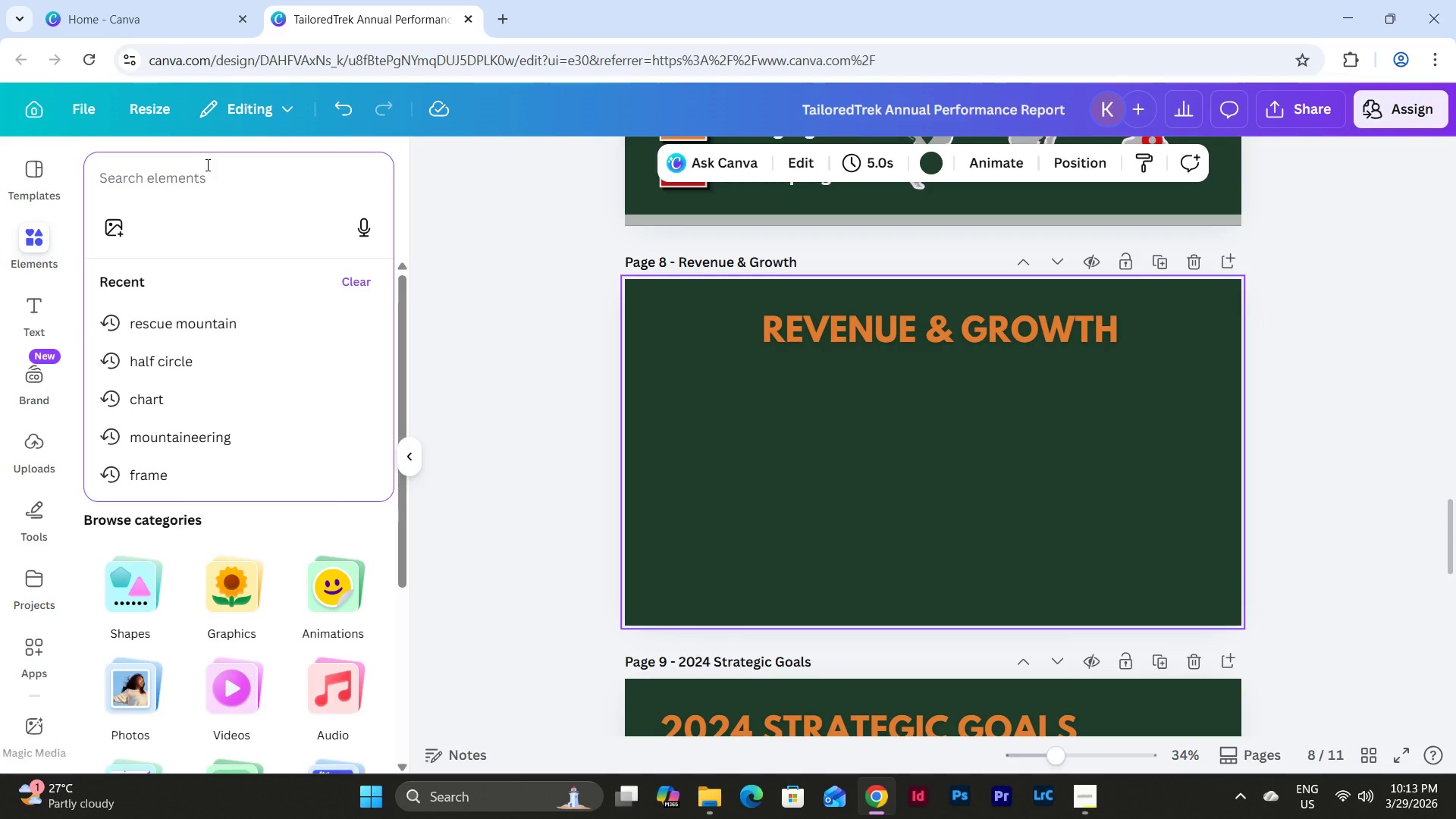 
type(chart)
 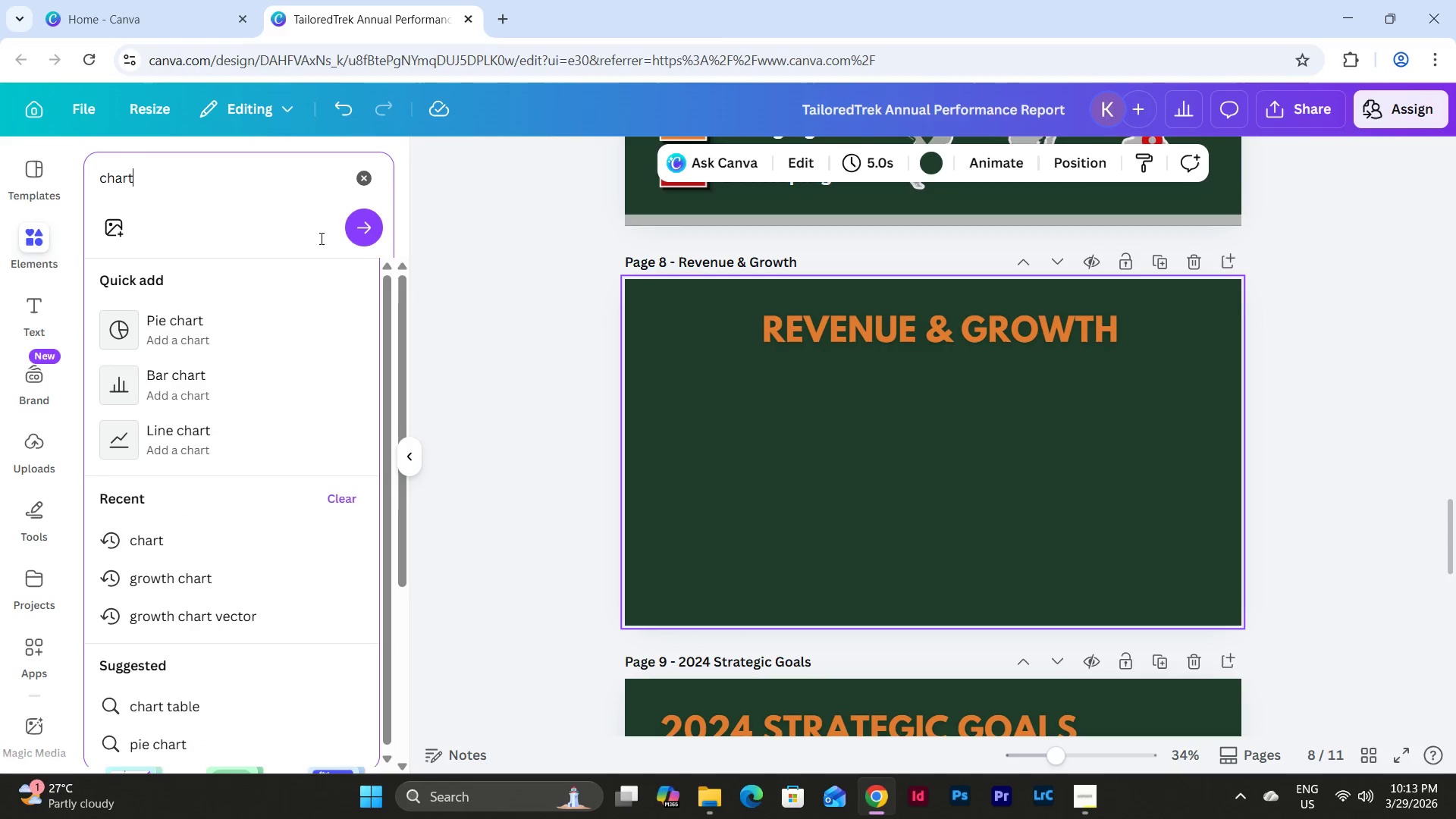 
left_click([367, 228])
 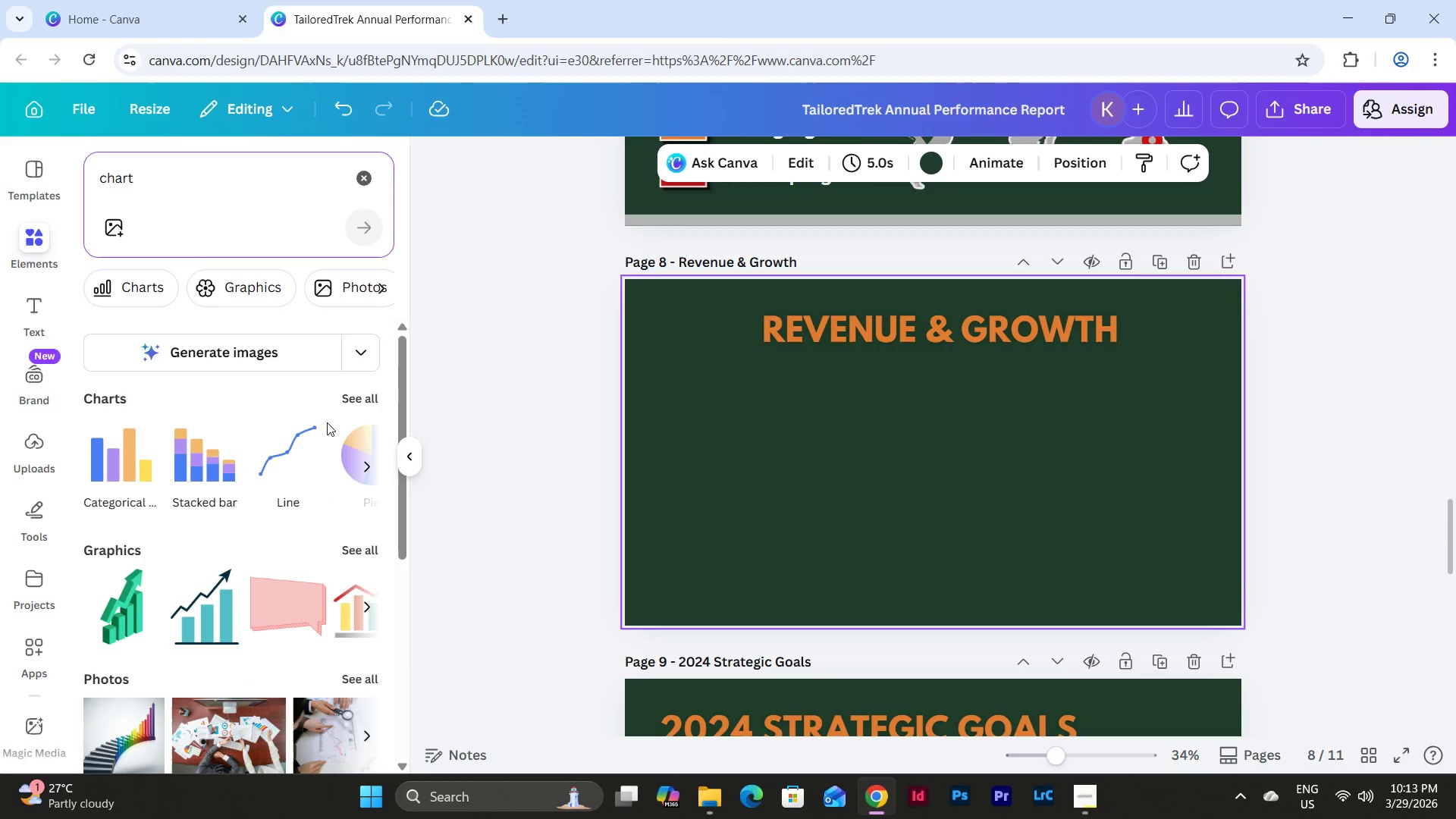 
left_click([353, 397])
 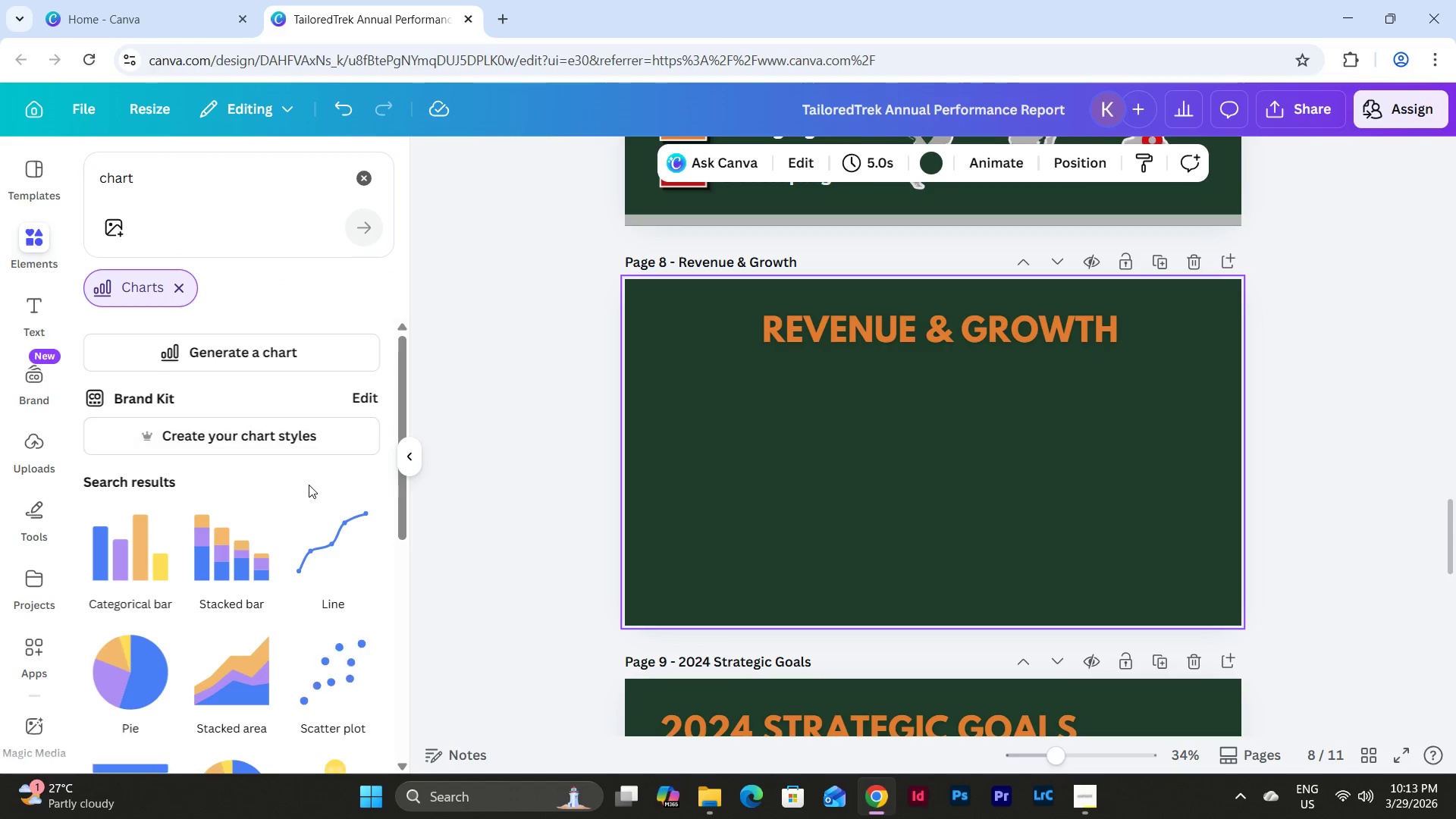 
scroll: coordinate [308, 483], scroll_direction: down, amount: 4.0
 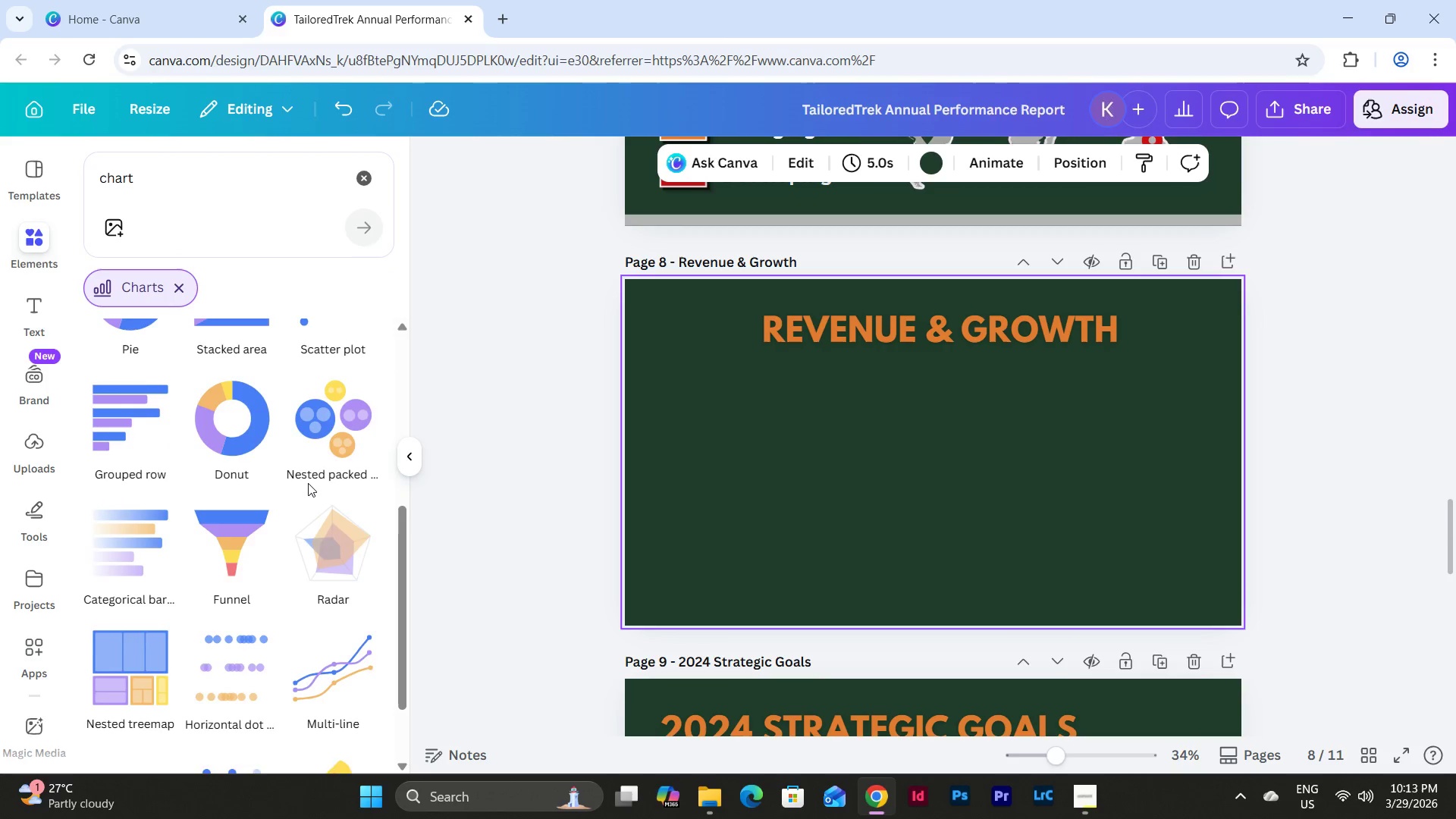 
scroll: coordinate [308, 483], scroll_direction: up, amount: 5.0
 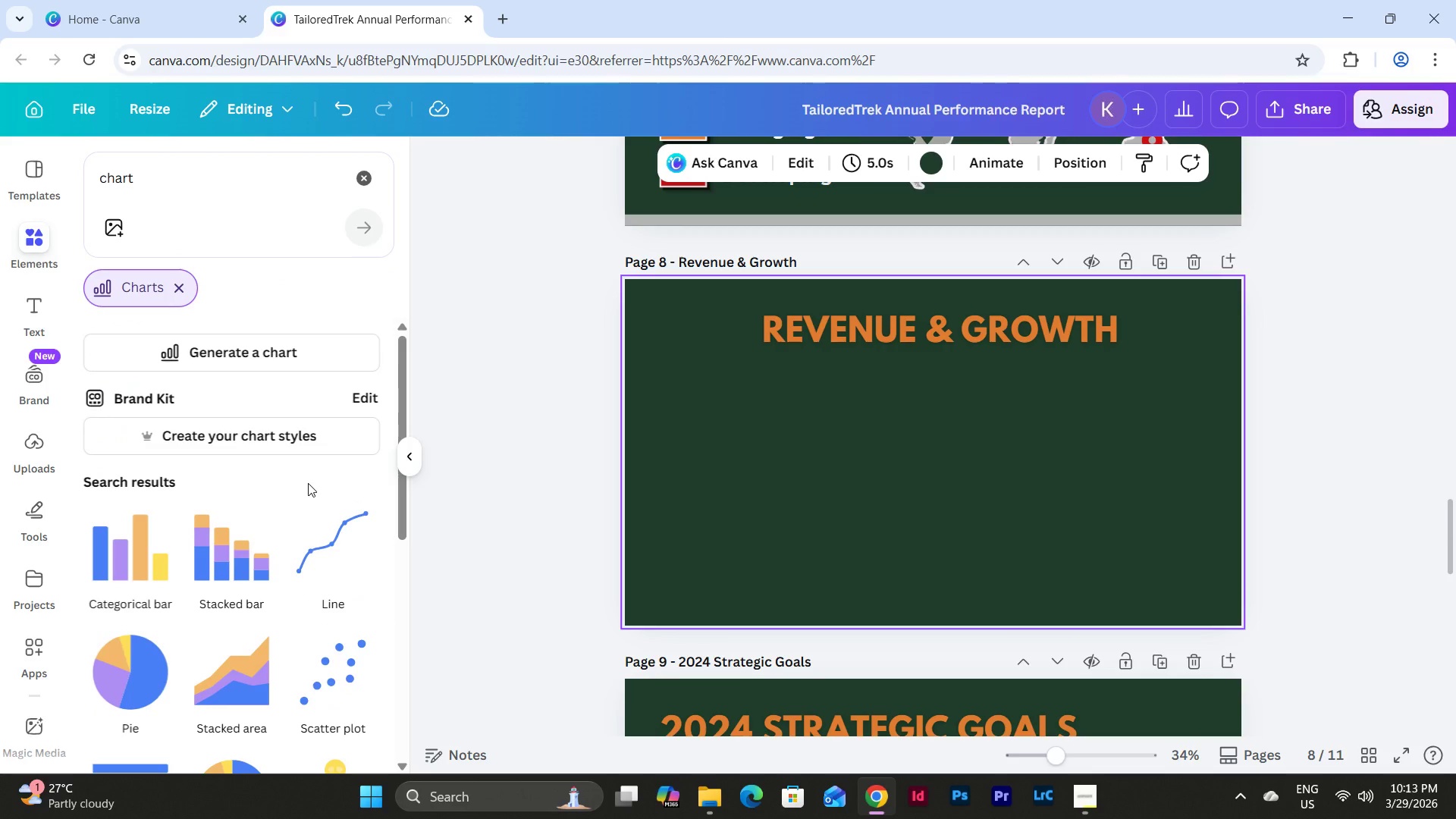 
scroll: coordinate [303, 543], scroll_direction: down, amount: 5.0
 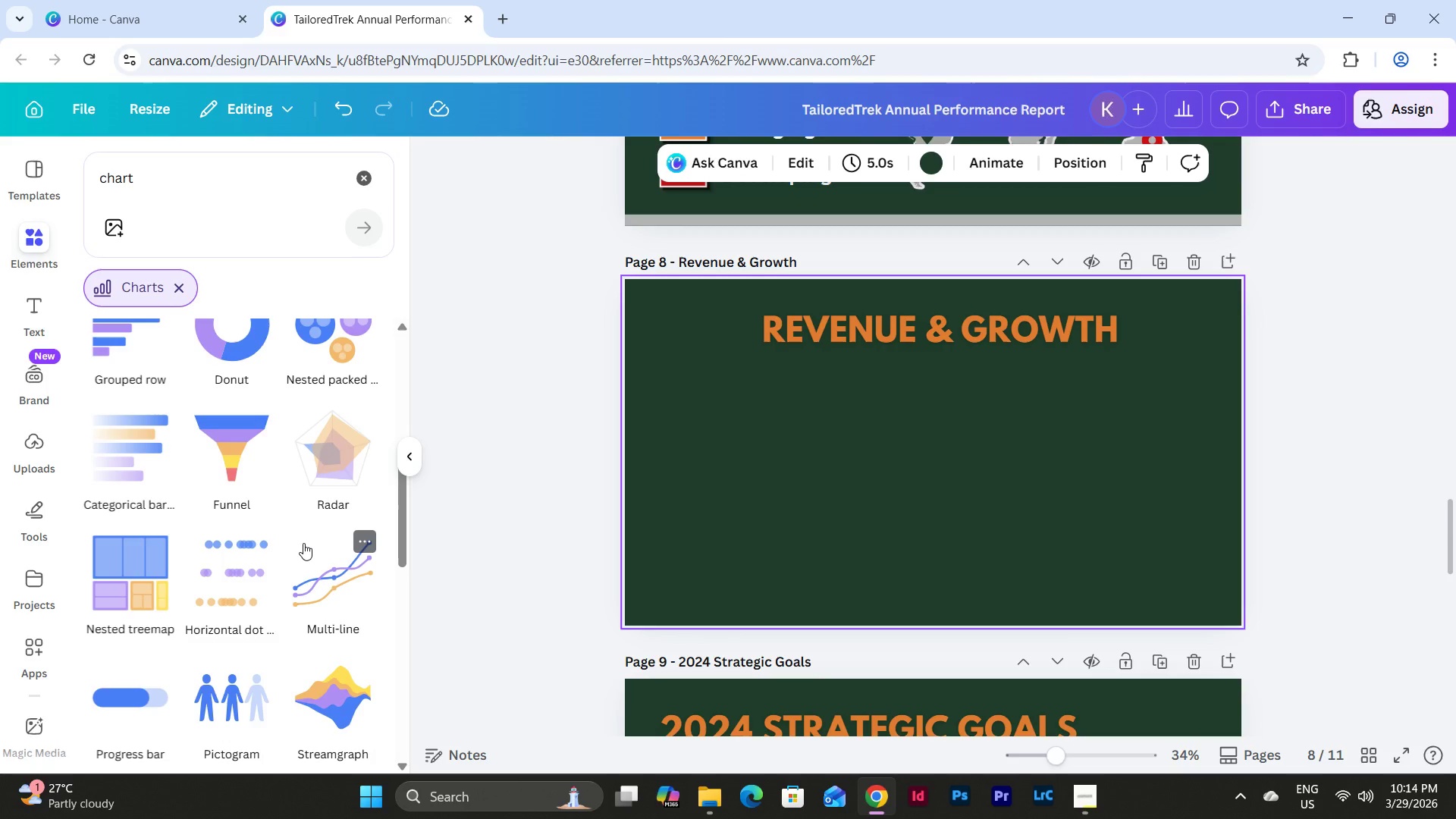 
wait(42.28)
 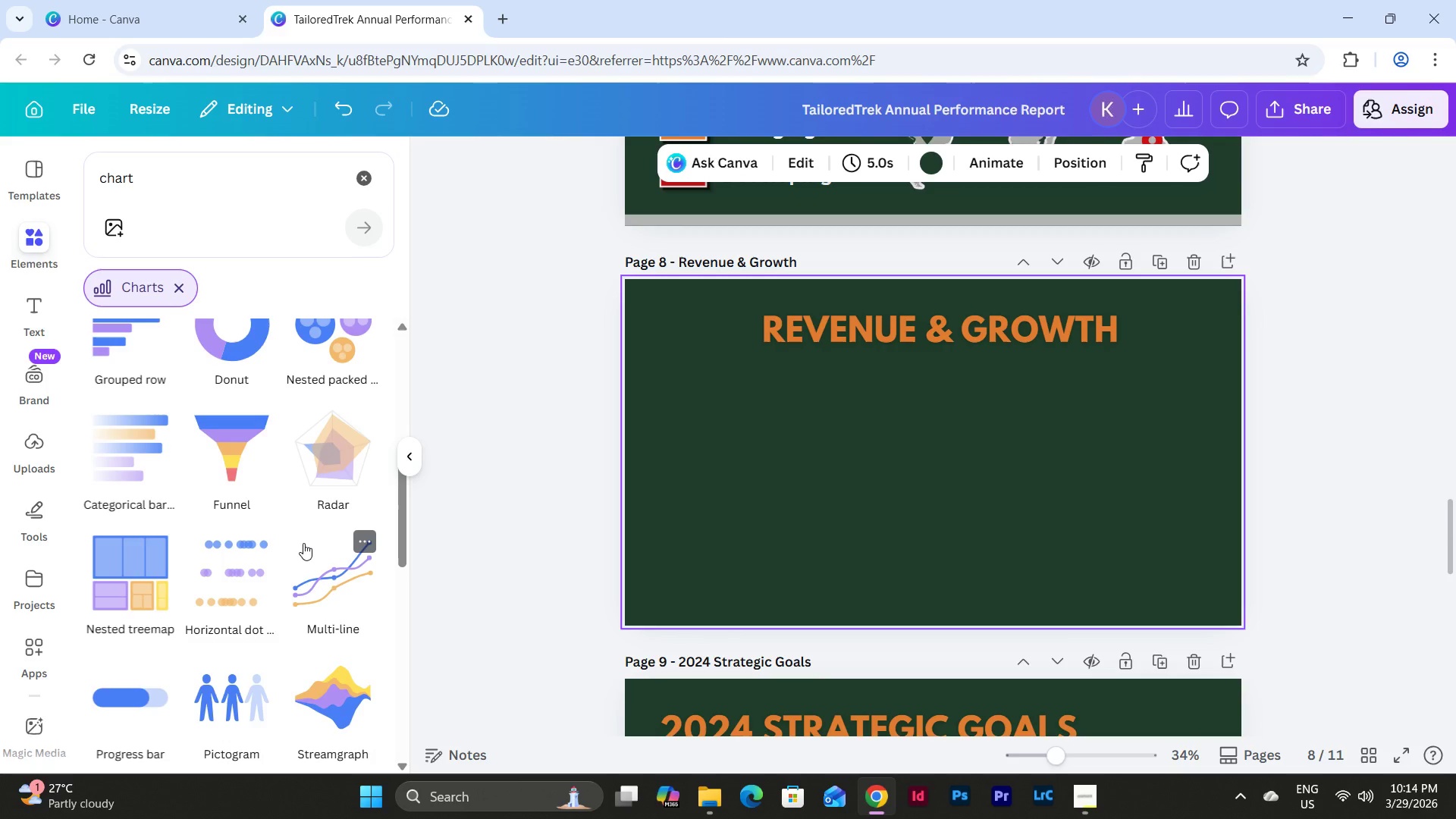 
left_click([329, 575])
 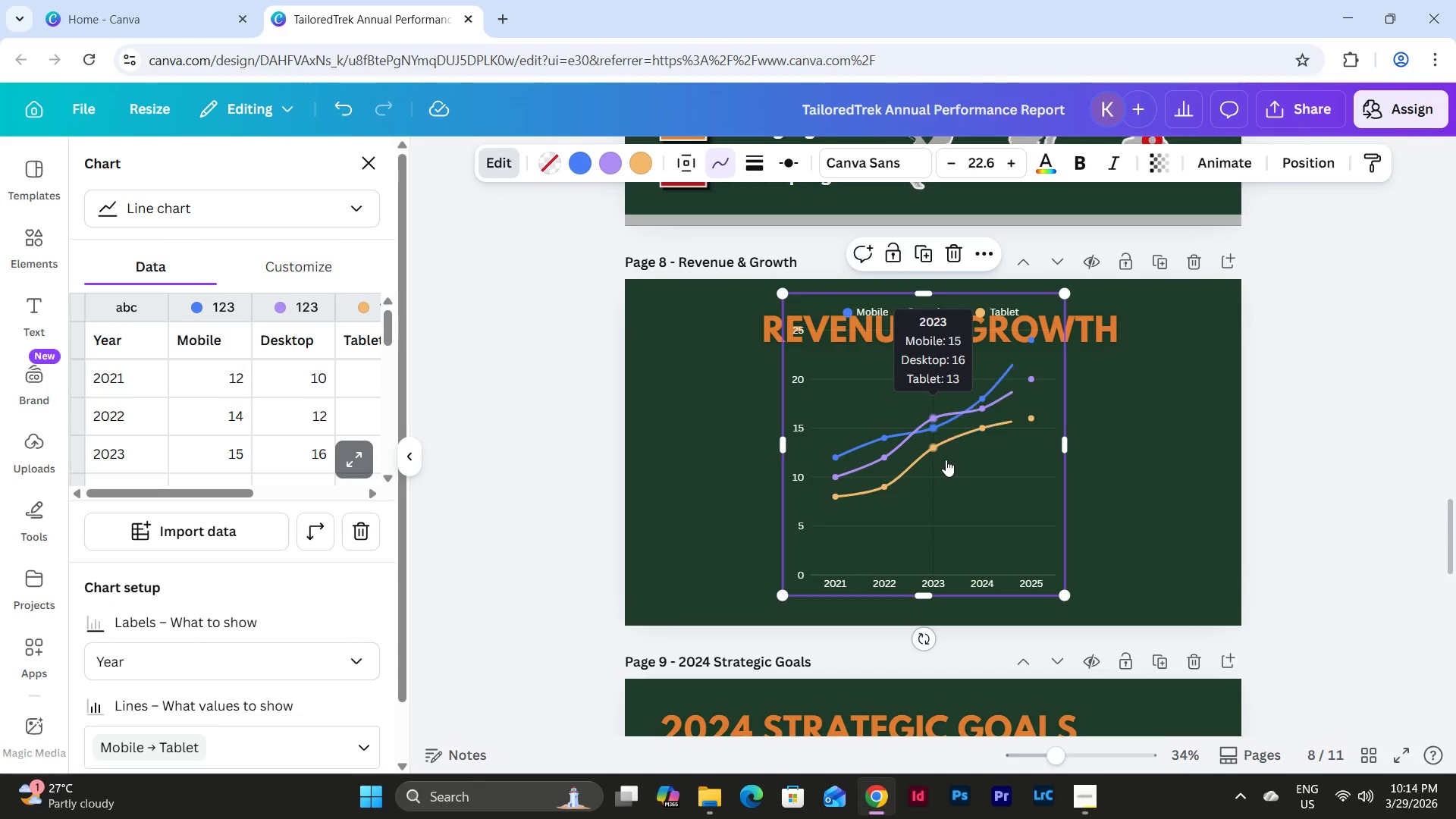 
left_click_drag(start_coordinate=[1018, 450], to_coordinate=[890, 475])
 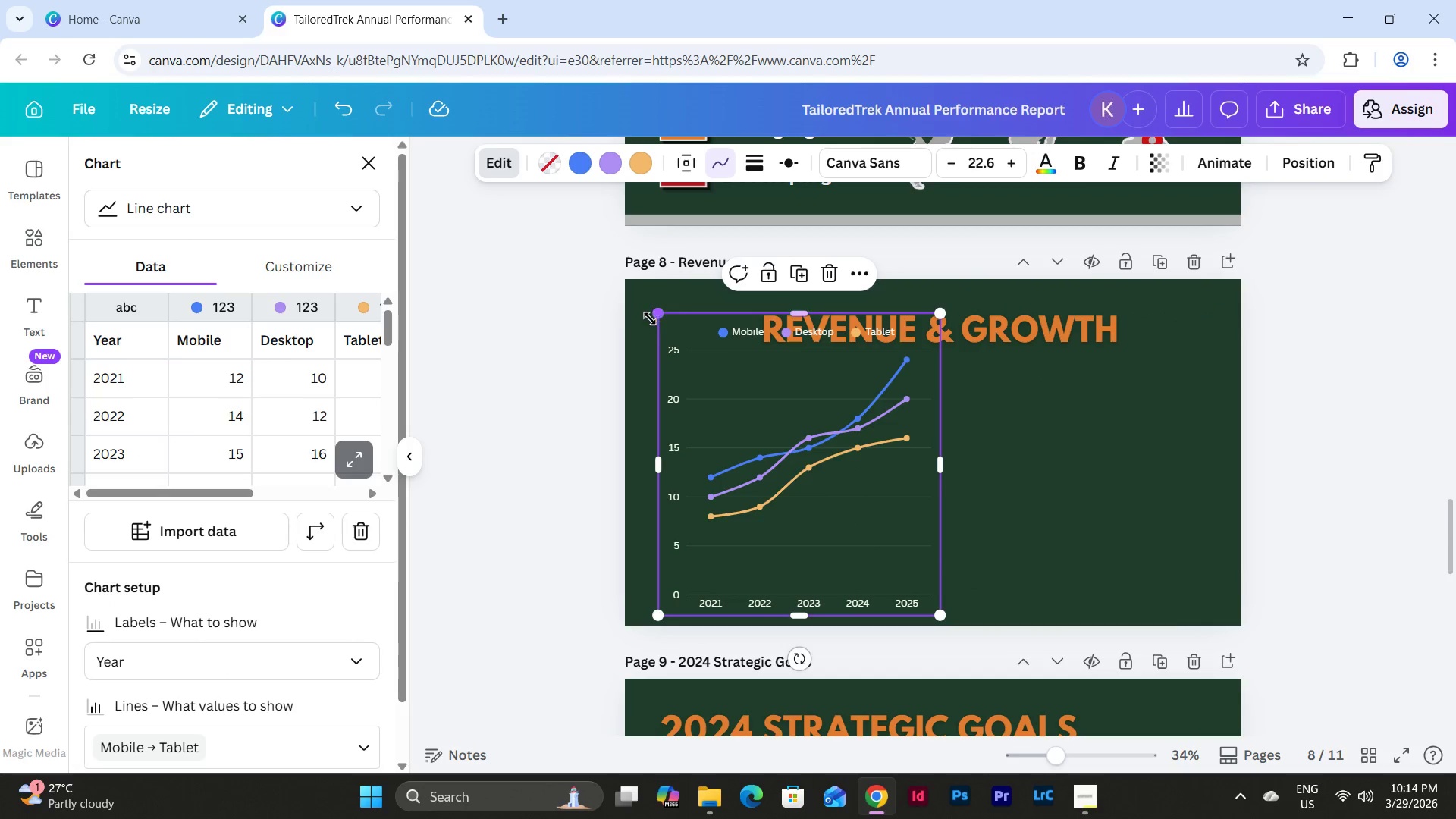 
left_click_drag(start_coordinate=[661, 315], to_coordinate=[701, 375])
 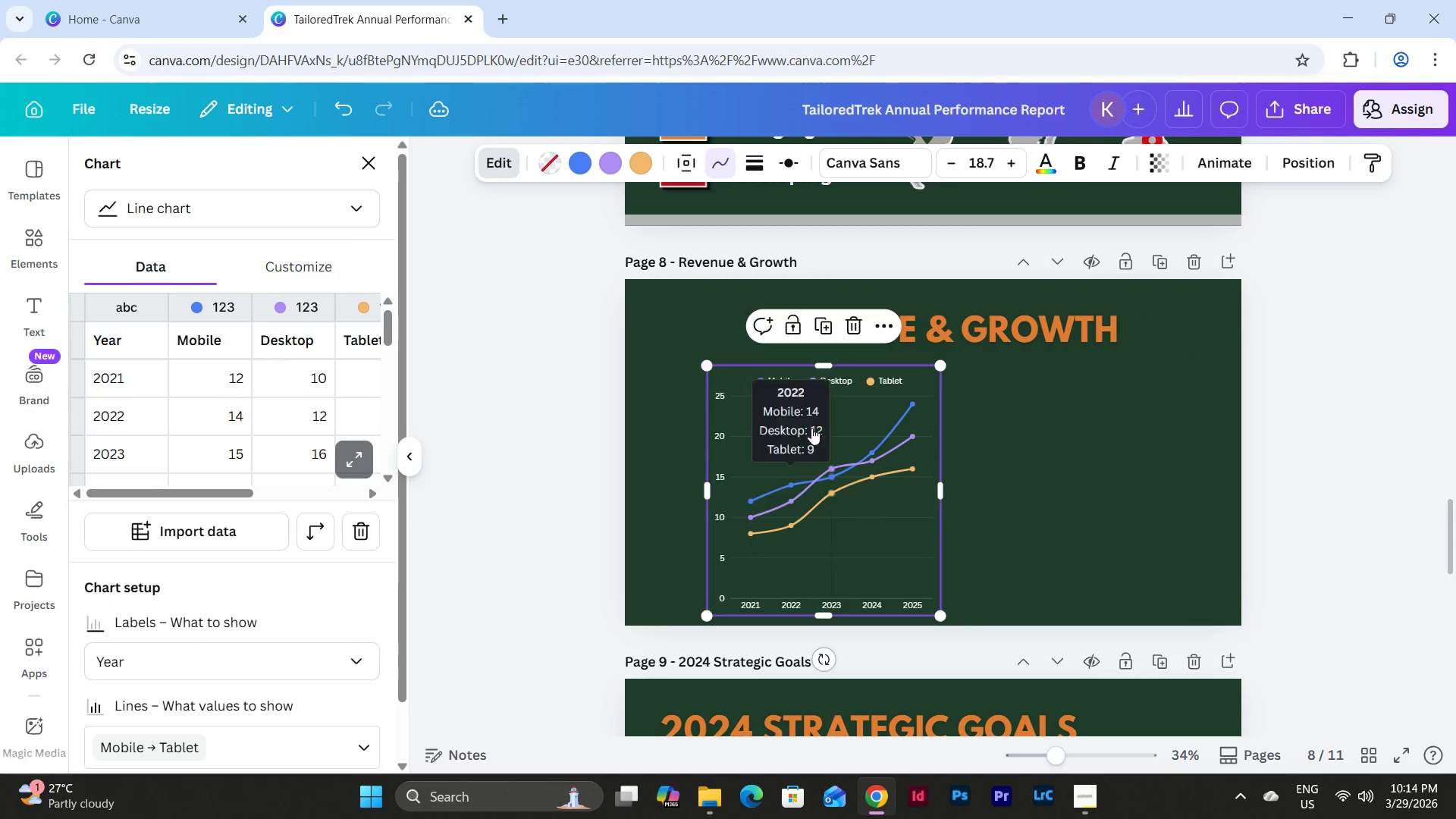 
left_click_drag(start_coordinate=[811, 428], to_coordinate=[769, 416])
 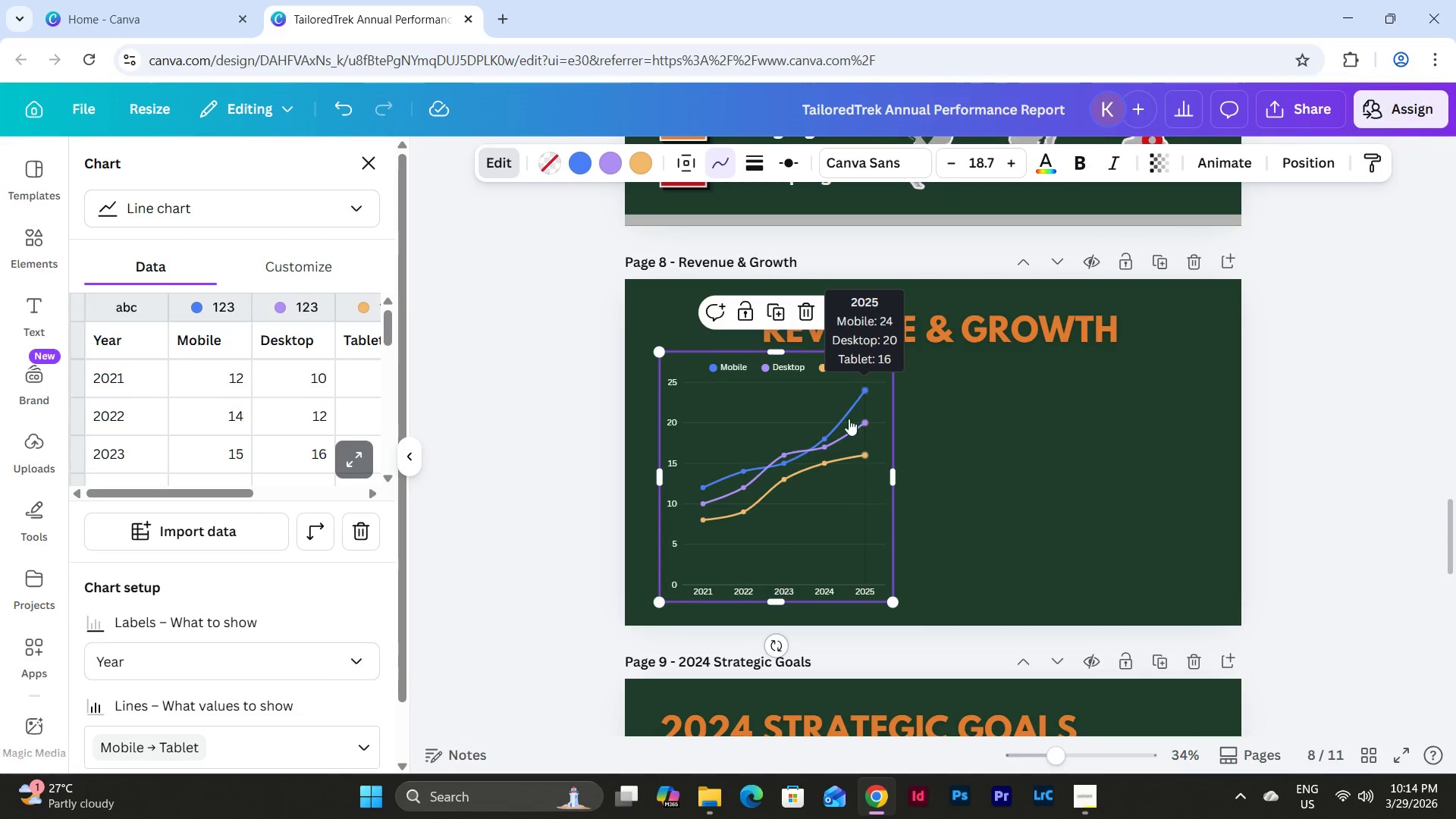 
left_click_drag(start_coordinate=[895, 478], to_coordinate=[1021, 481])
 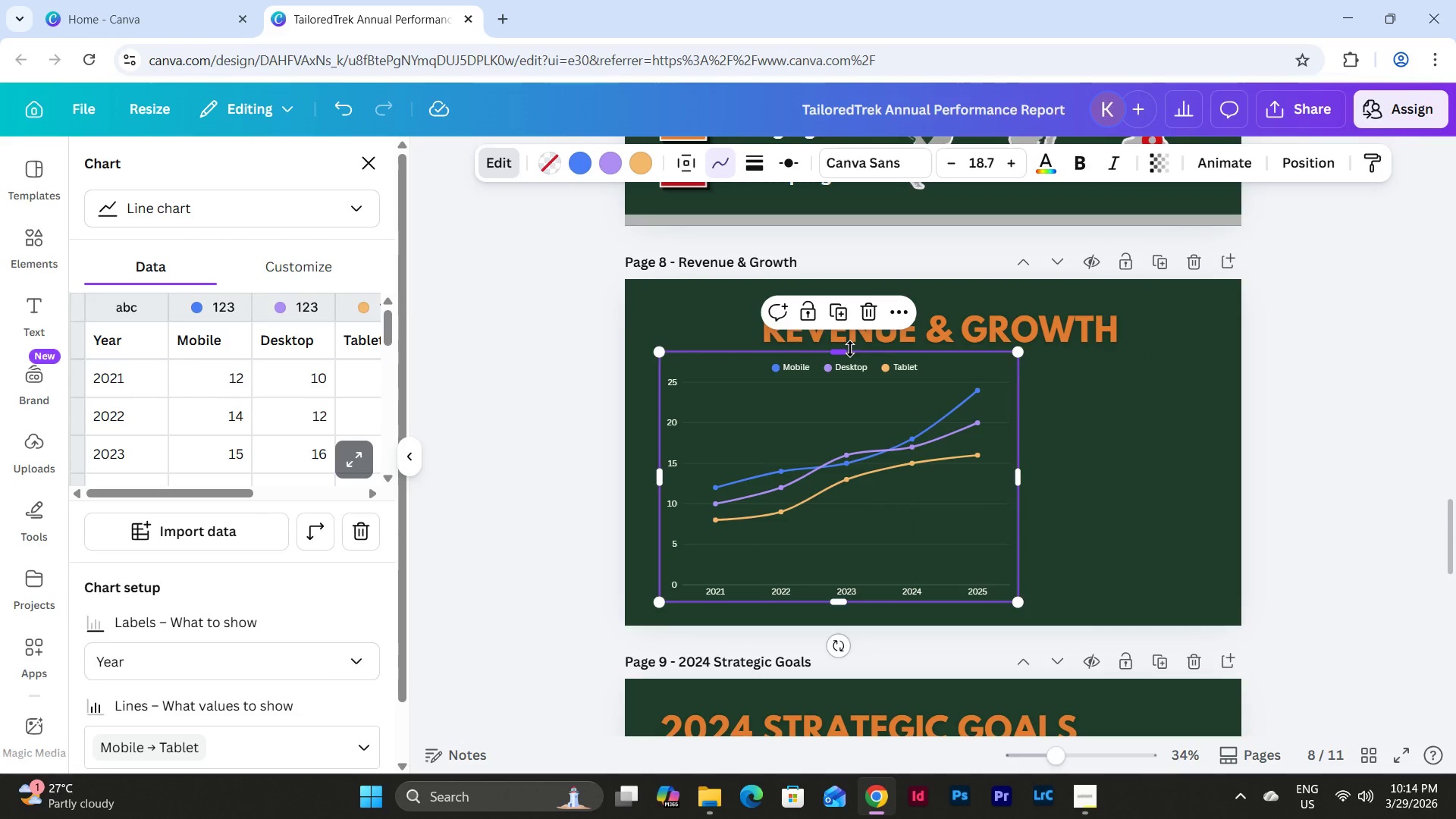 
left_click_drag(start_coordinate=[850, 349], to_coordinate=[845, 360])
 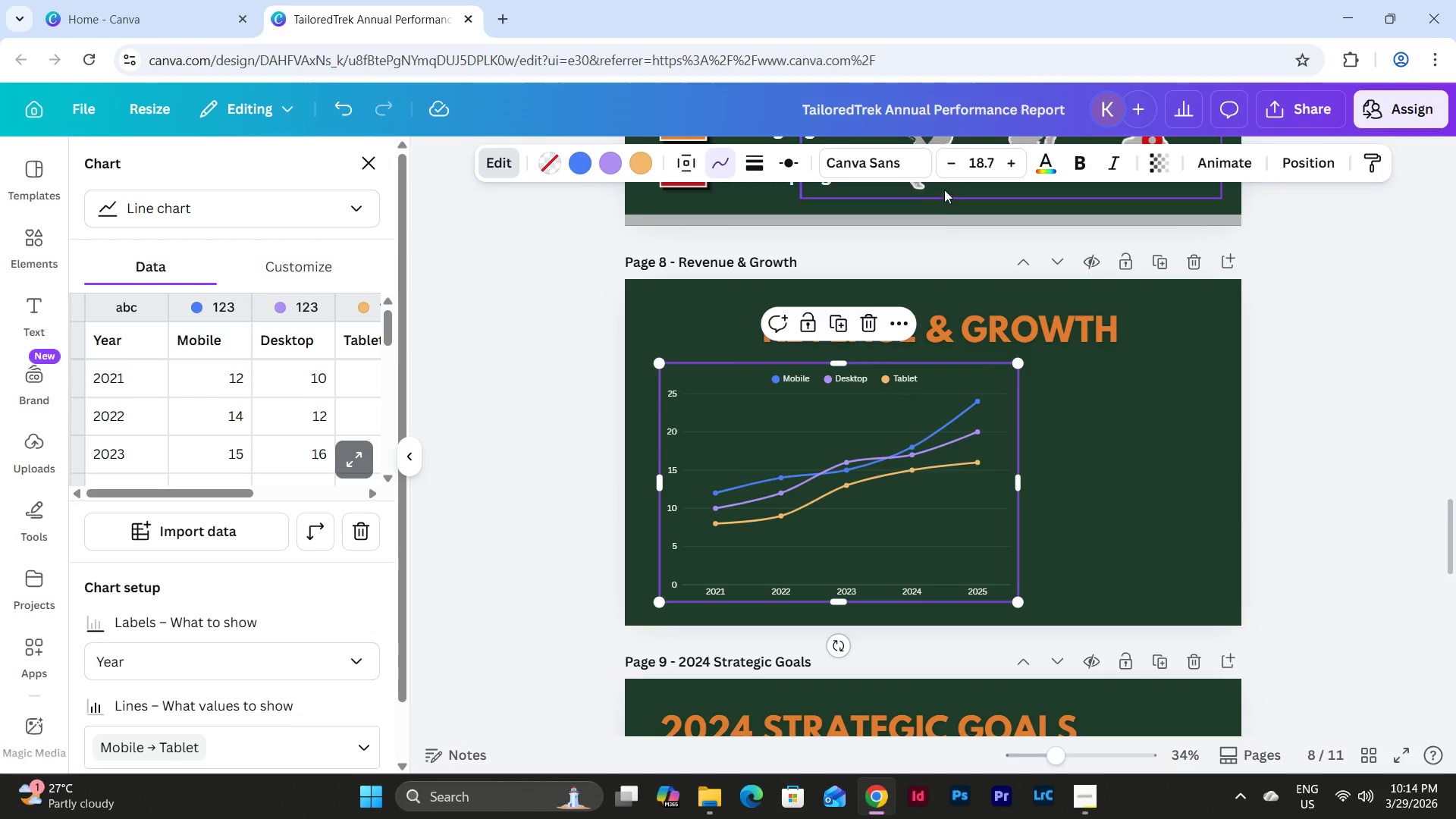 
left_click([979, 160])
 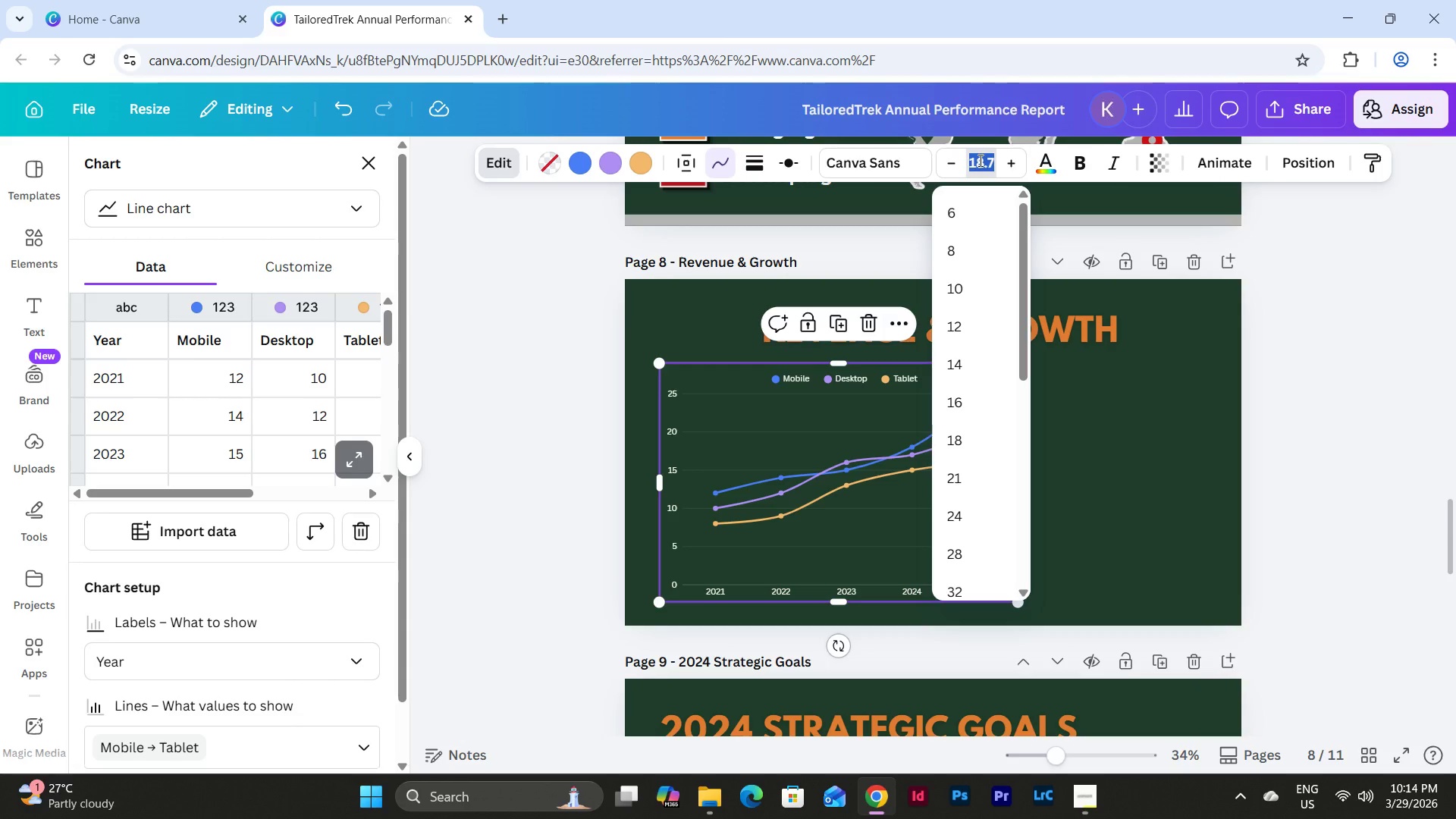 
key(Numpad2)
 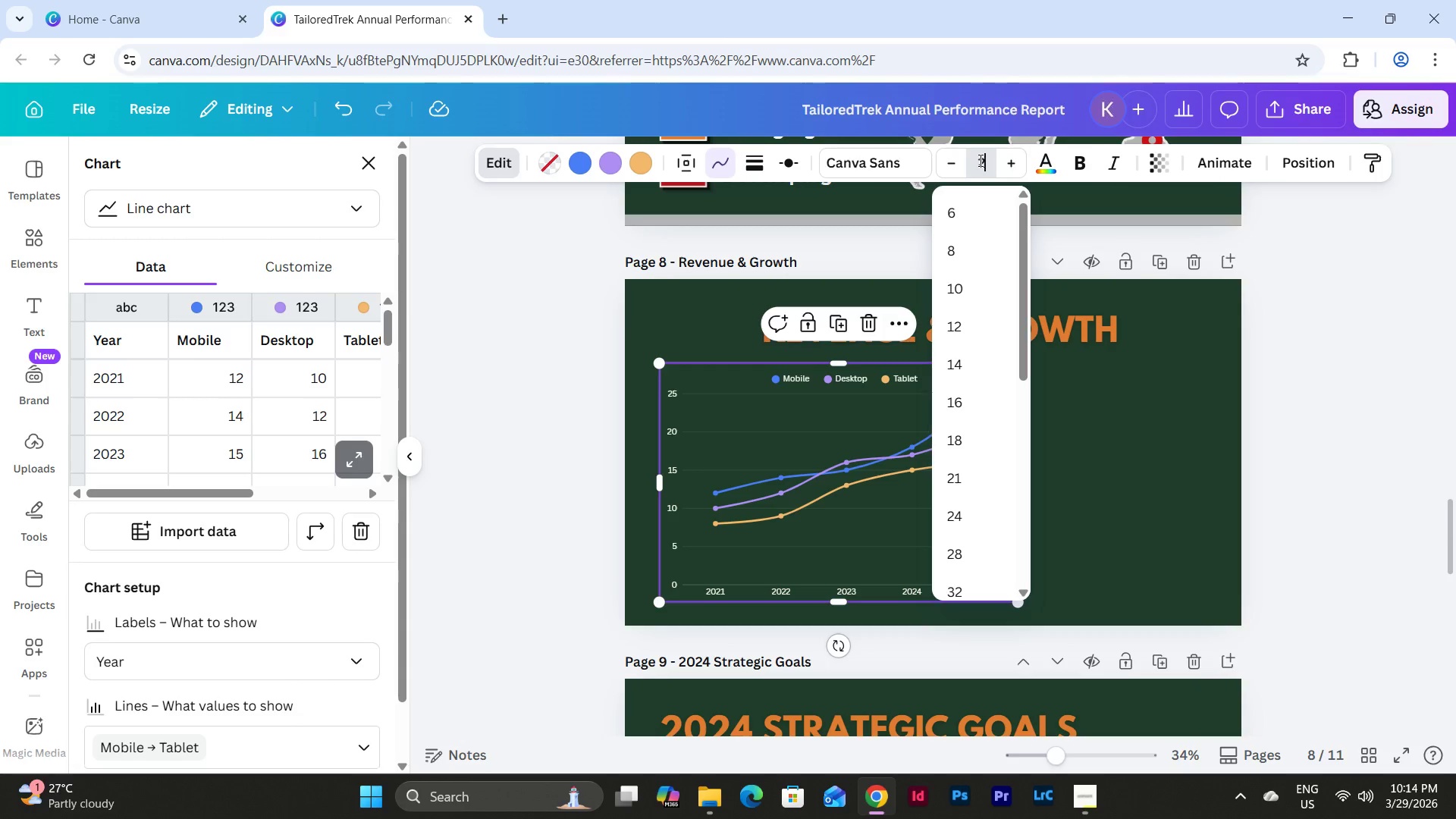 
key(Numpad9)
 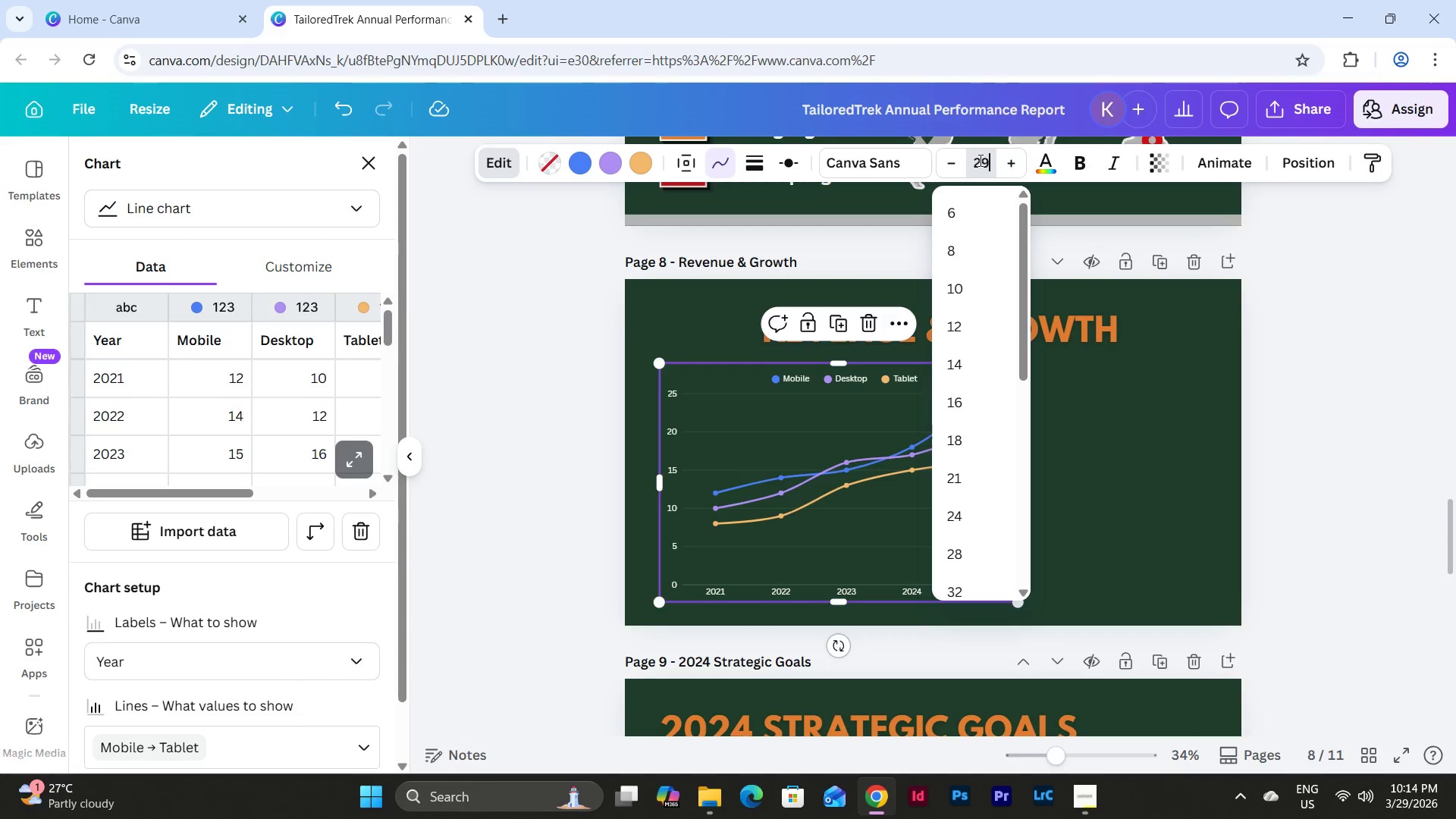 
key(NumpadDecimal)
 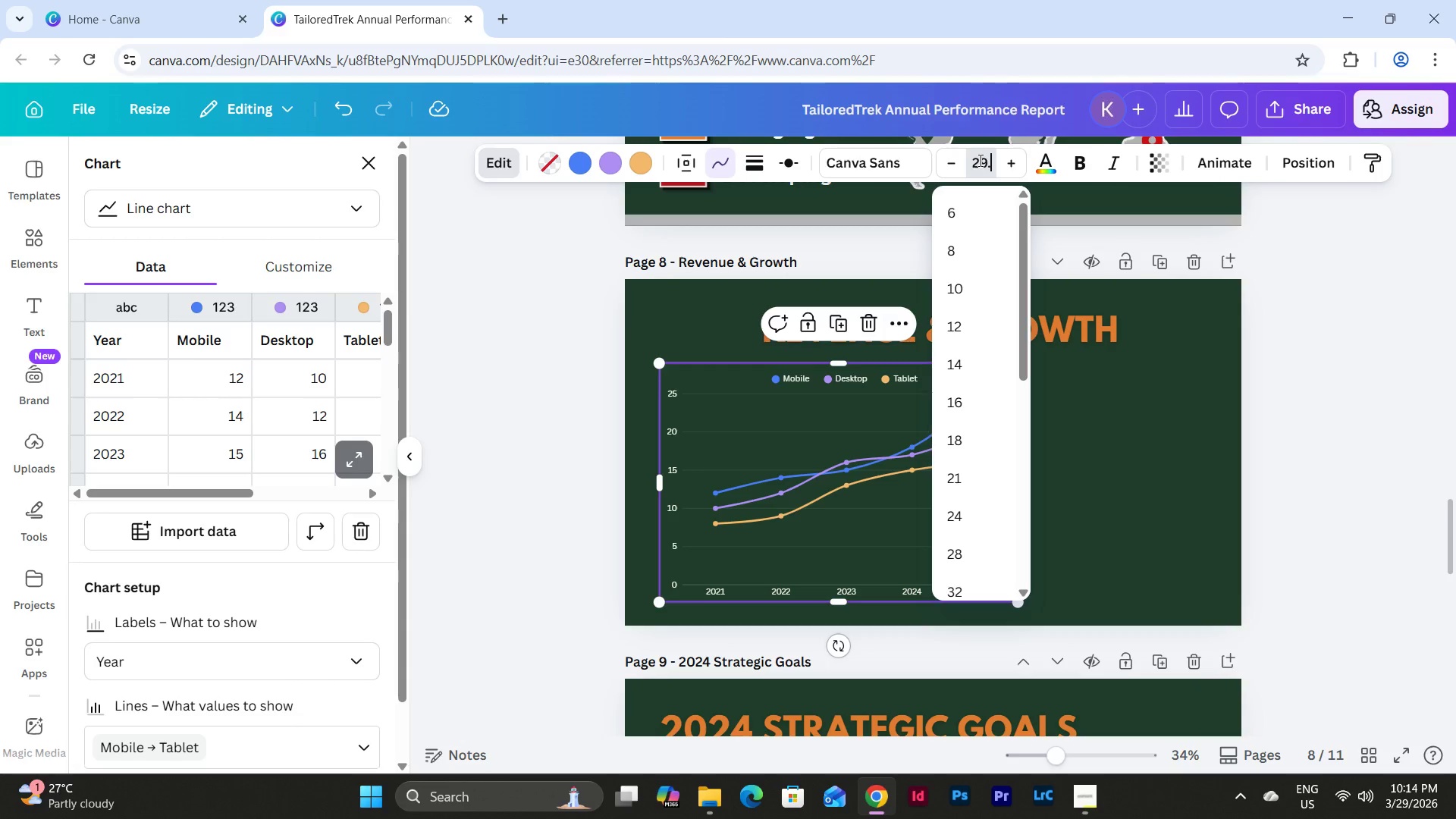 
key(Numpad7)
 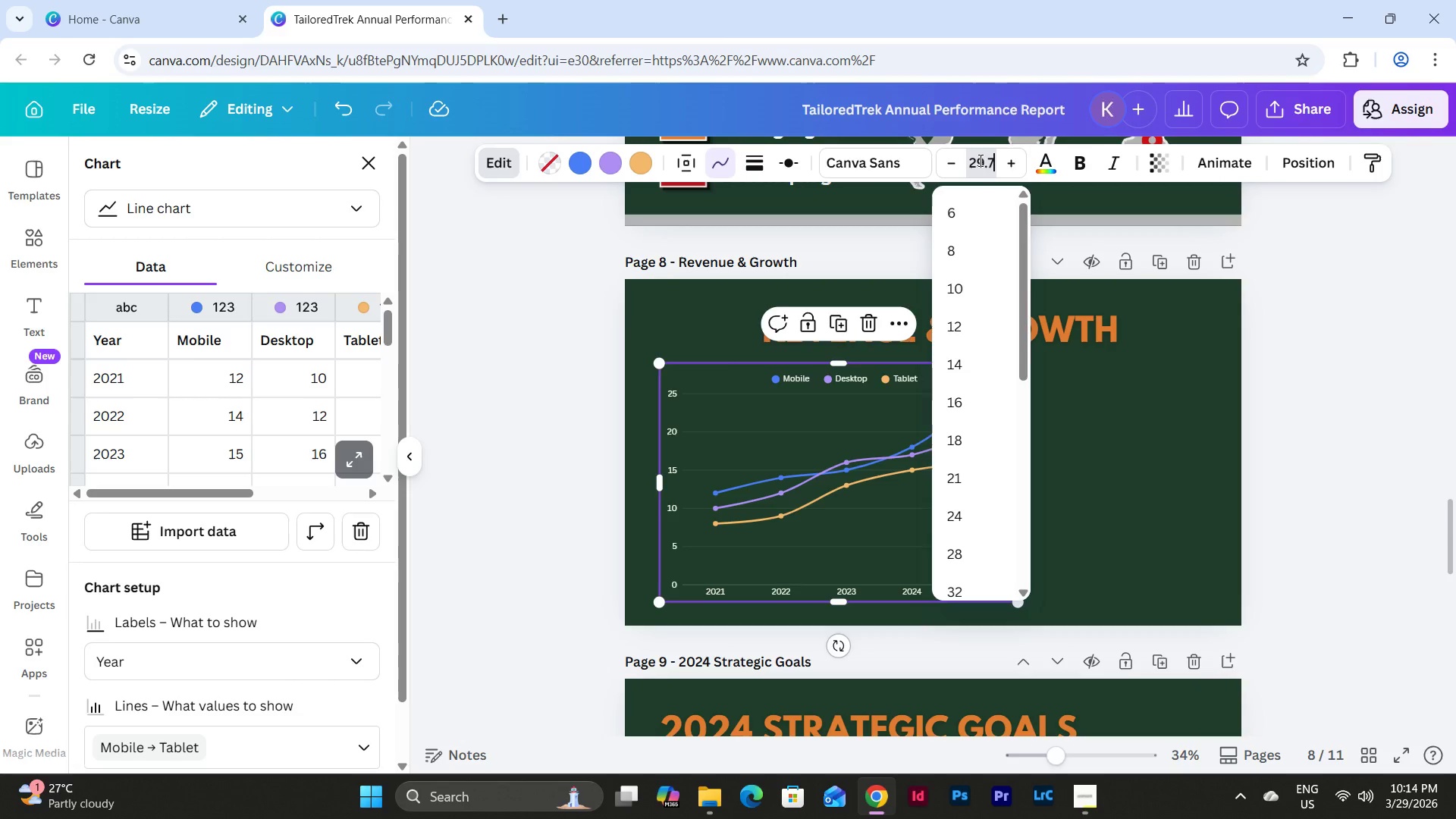 
key(NumpadEnter)
 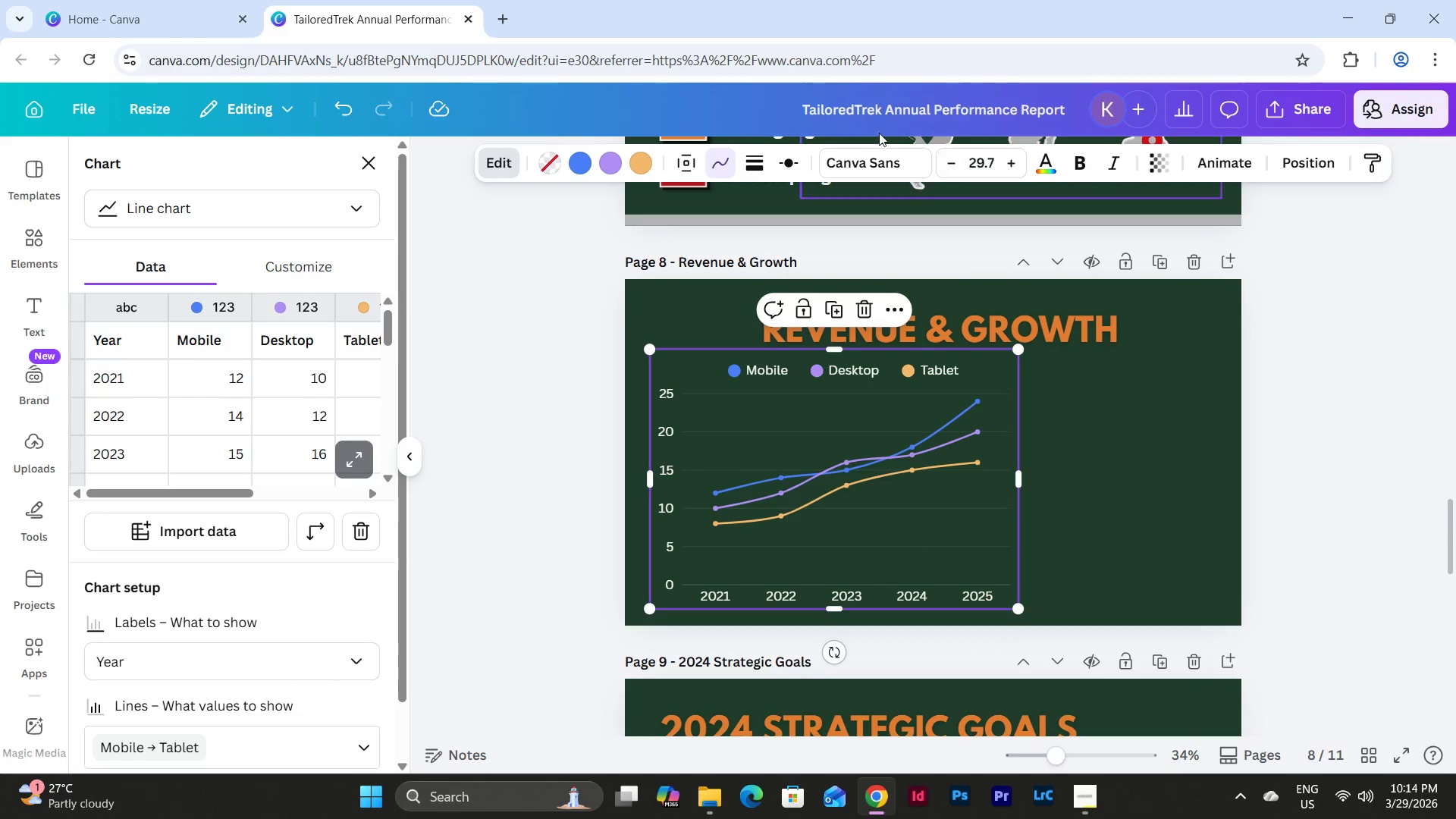 
left_click([871, 168])
 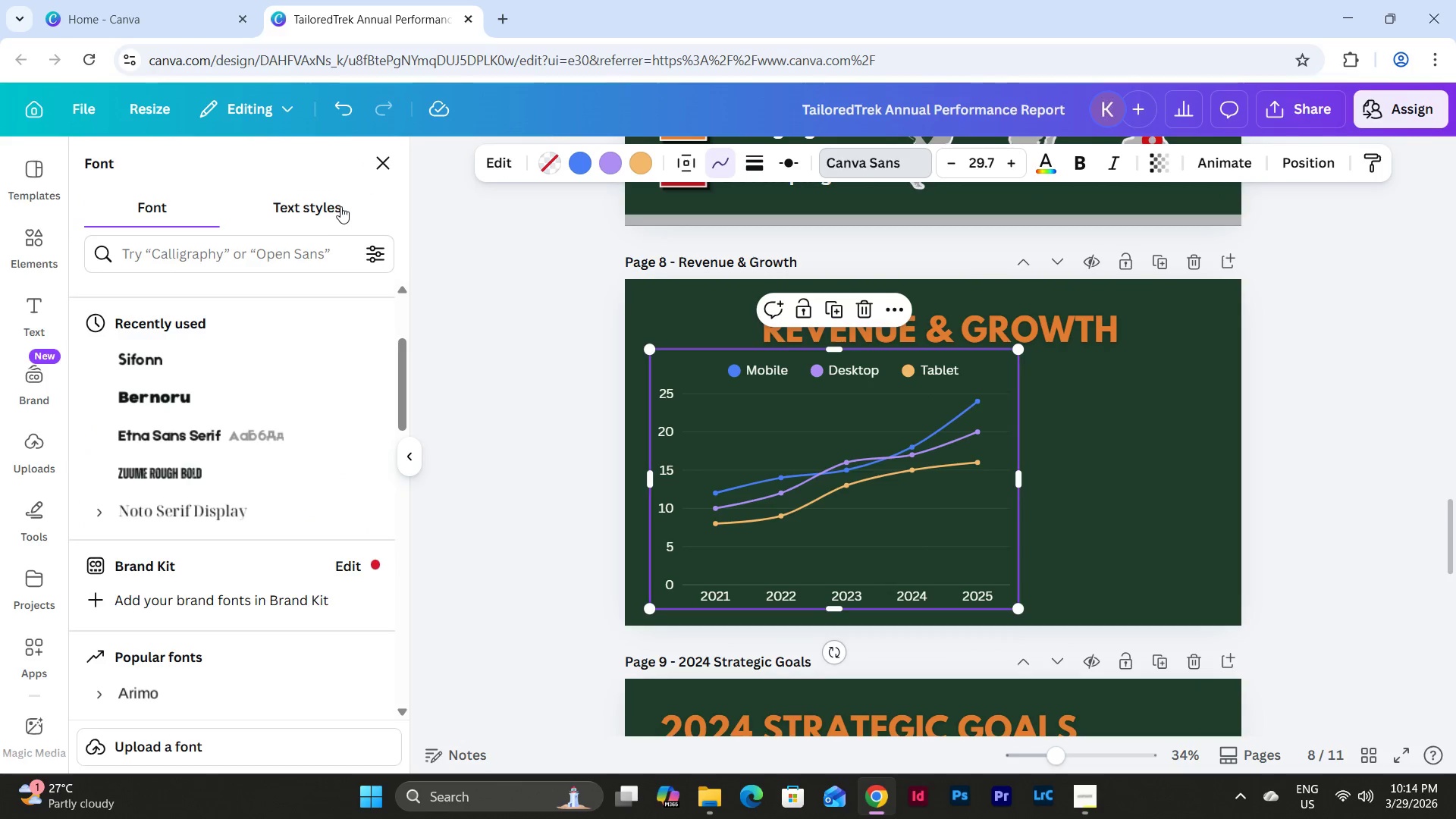 
scroll: coordinate [243, 376], scroll_direction: up, amount: 6.0
 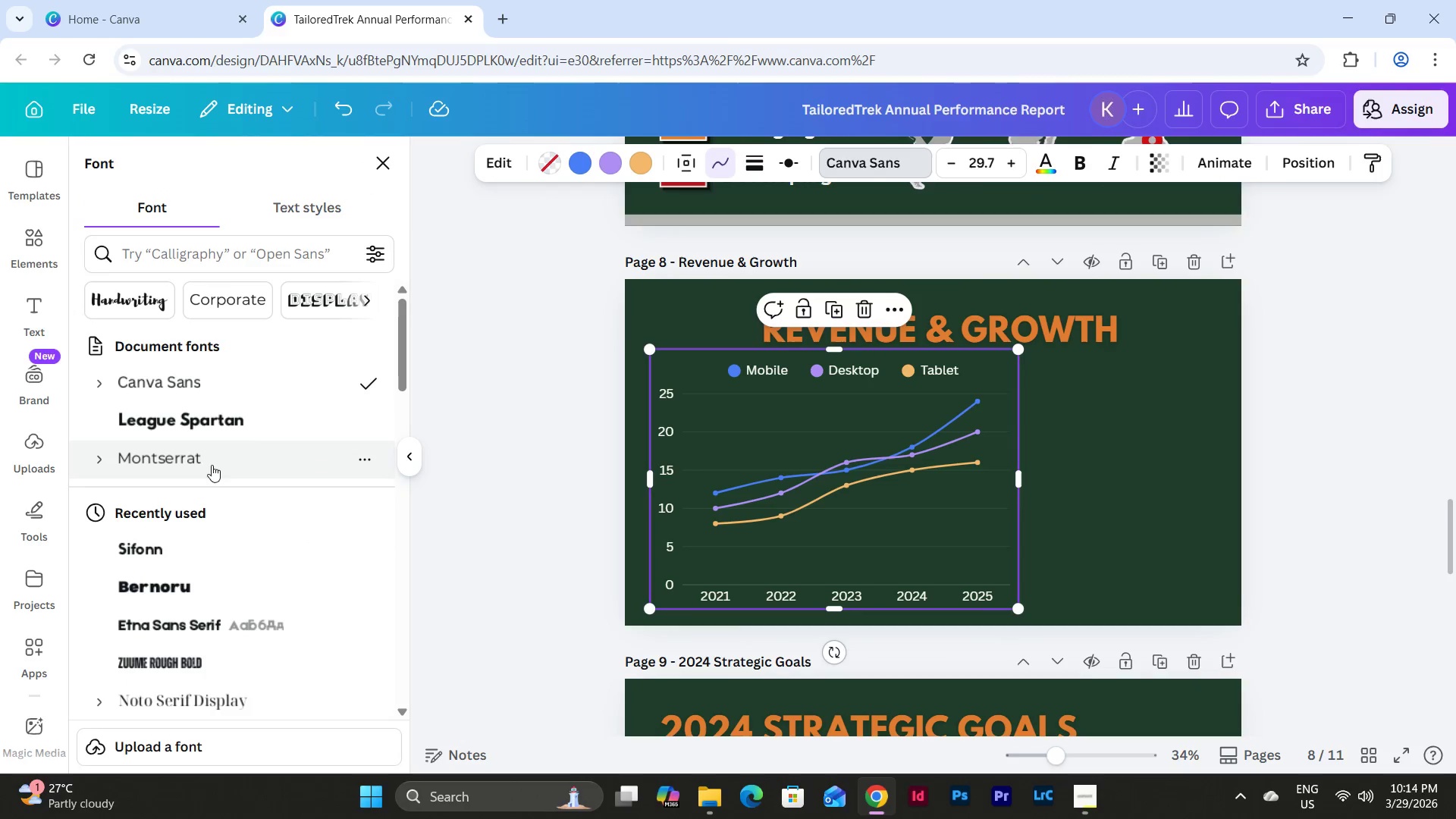 
left_click([196, 466])
 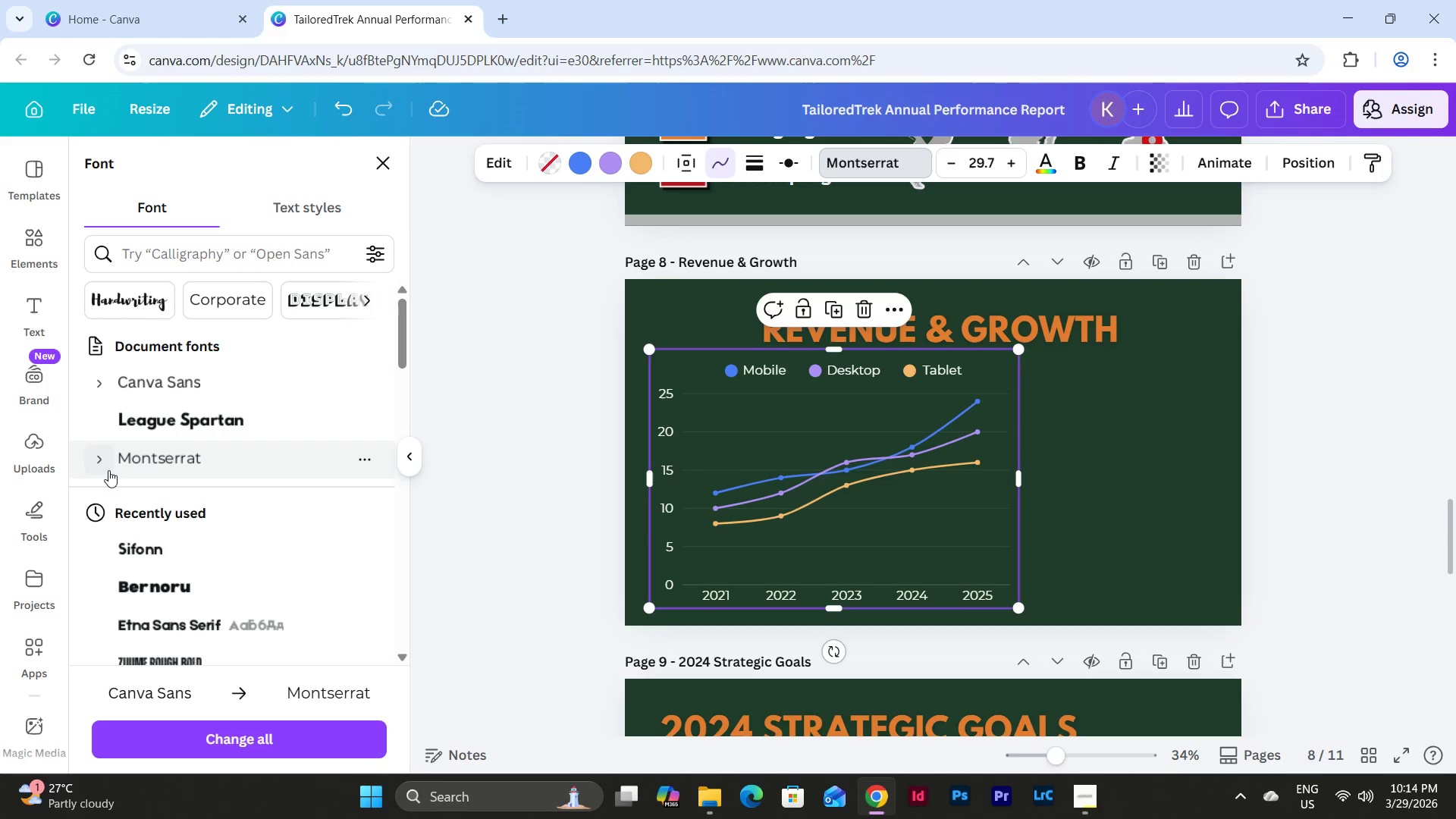 
left_click([102, 467])
 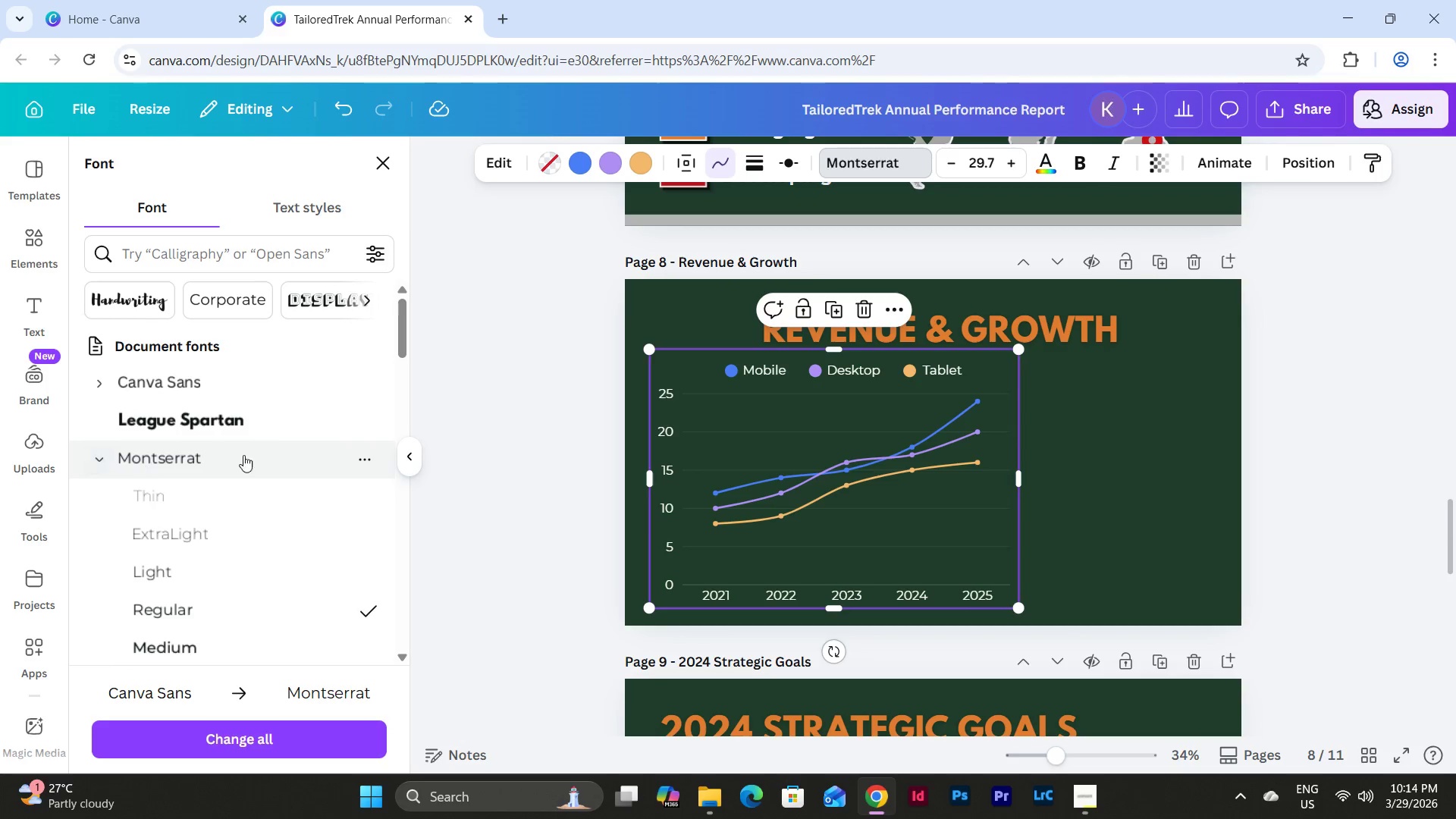 
scroll: coordinate [276, 447], scroll_direction: down, amount: 2.0
 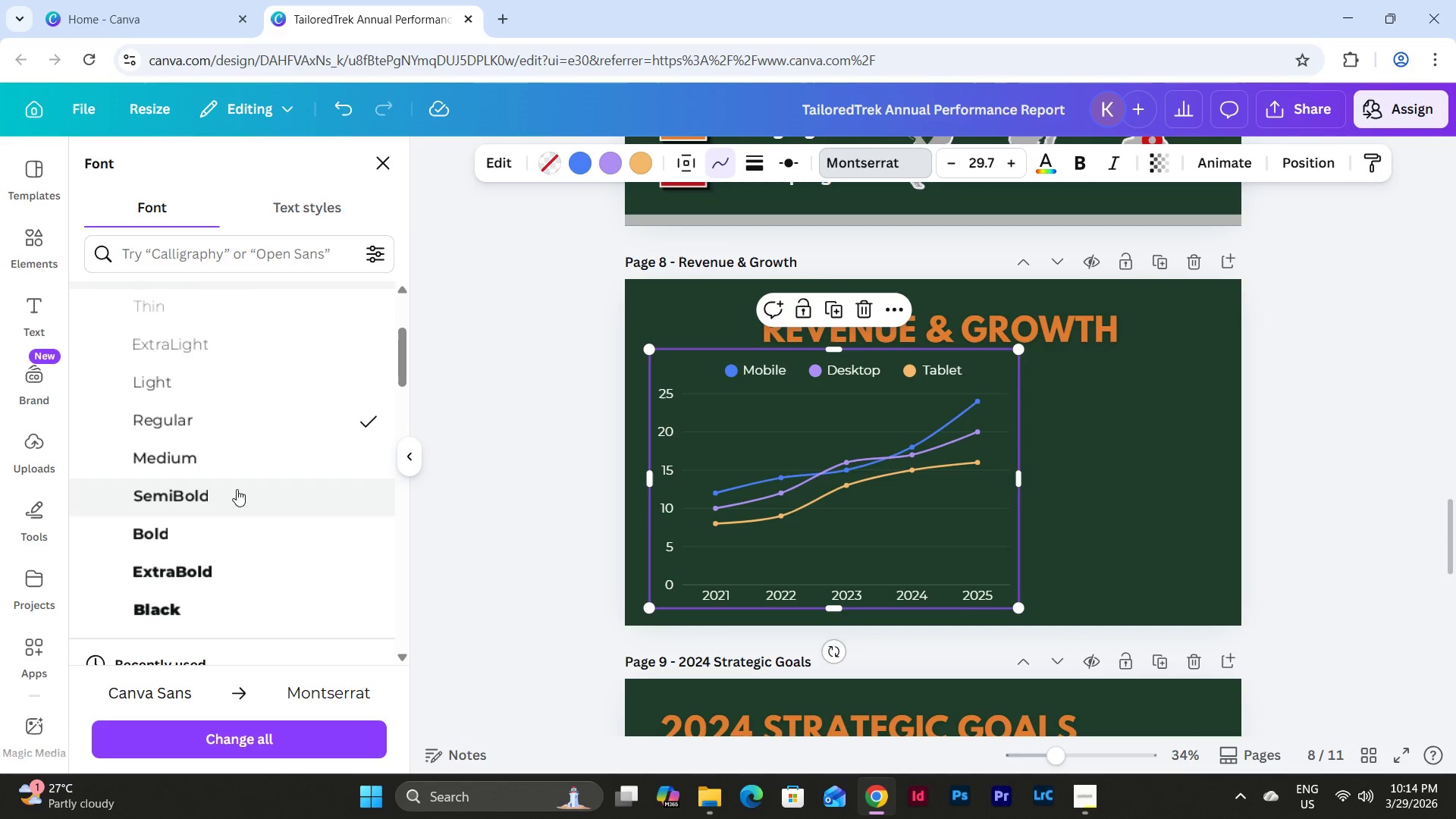 
left_click([237, 489])
 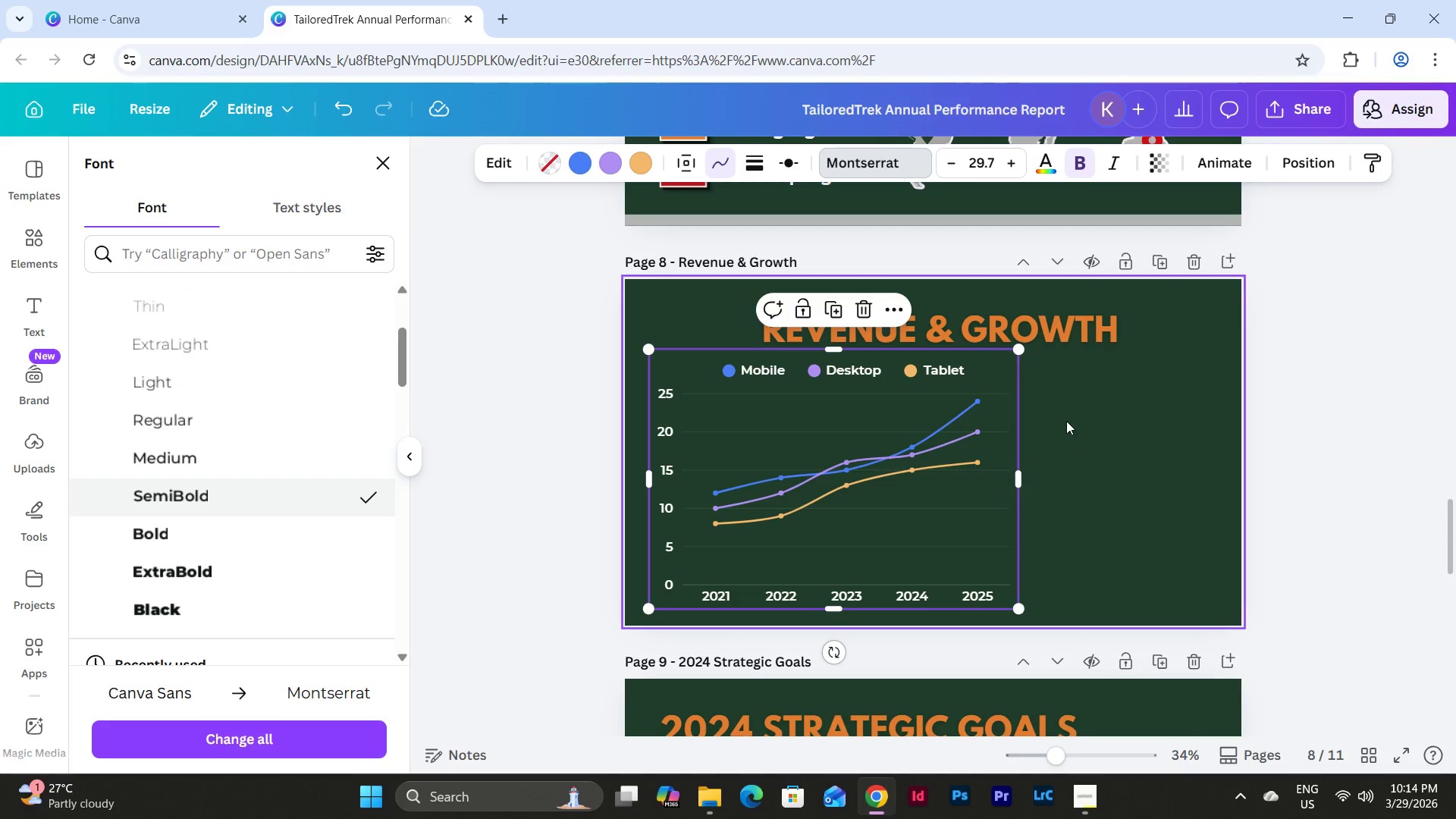 
left_click([1046, 163])
 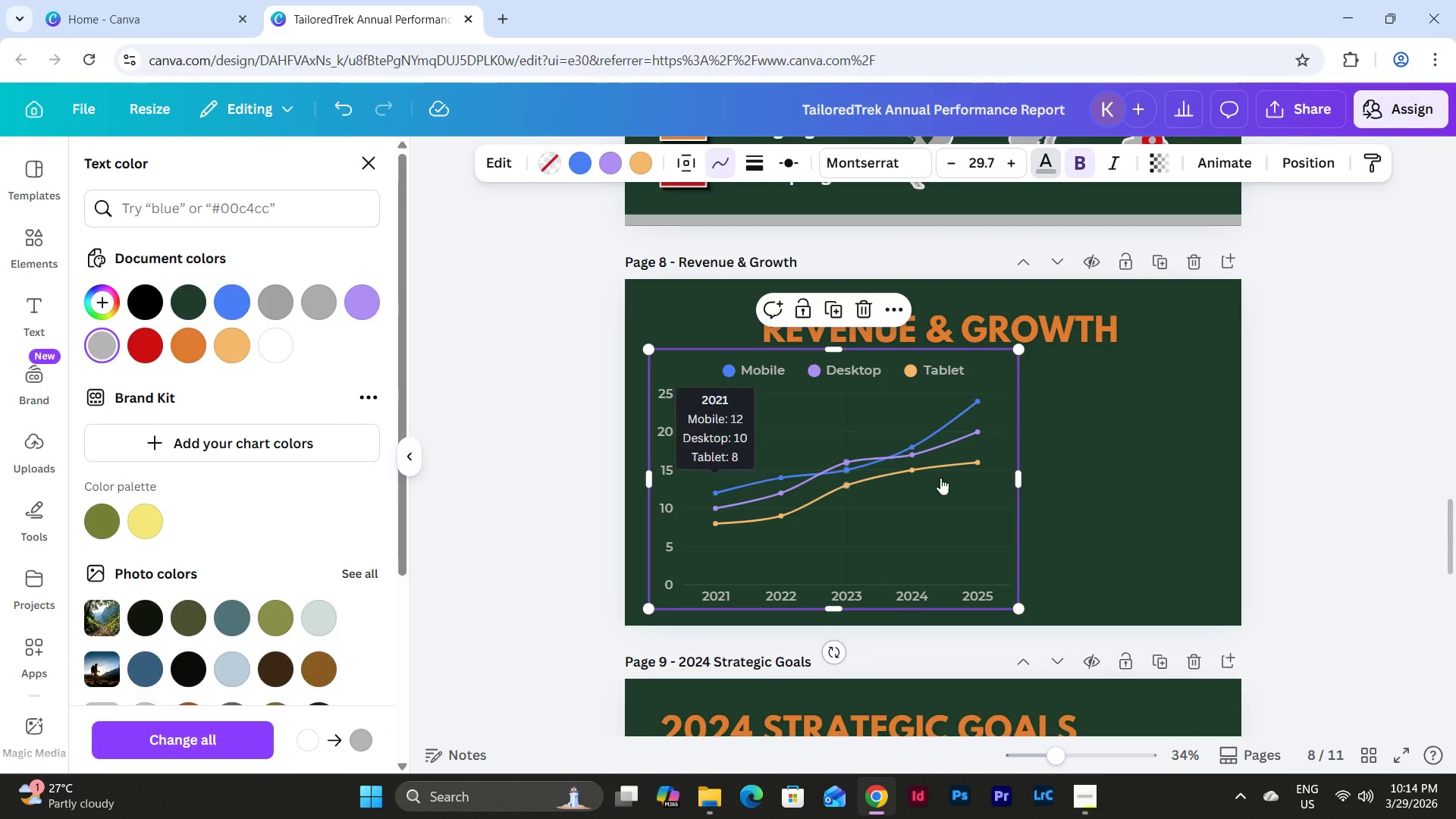 
left_click_drag(start_coordinate=[940, 500], to_coordinate=[948, 498])
 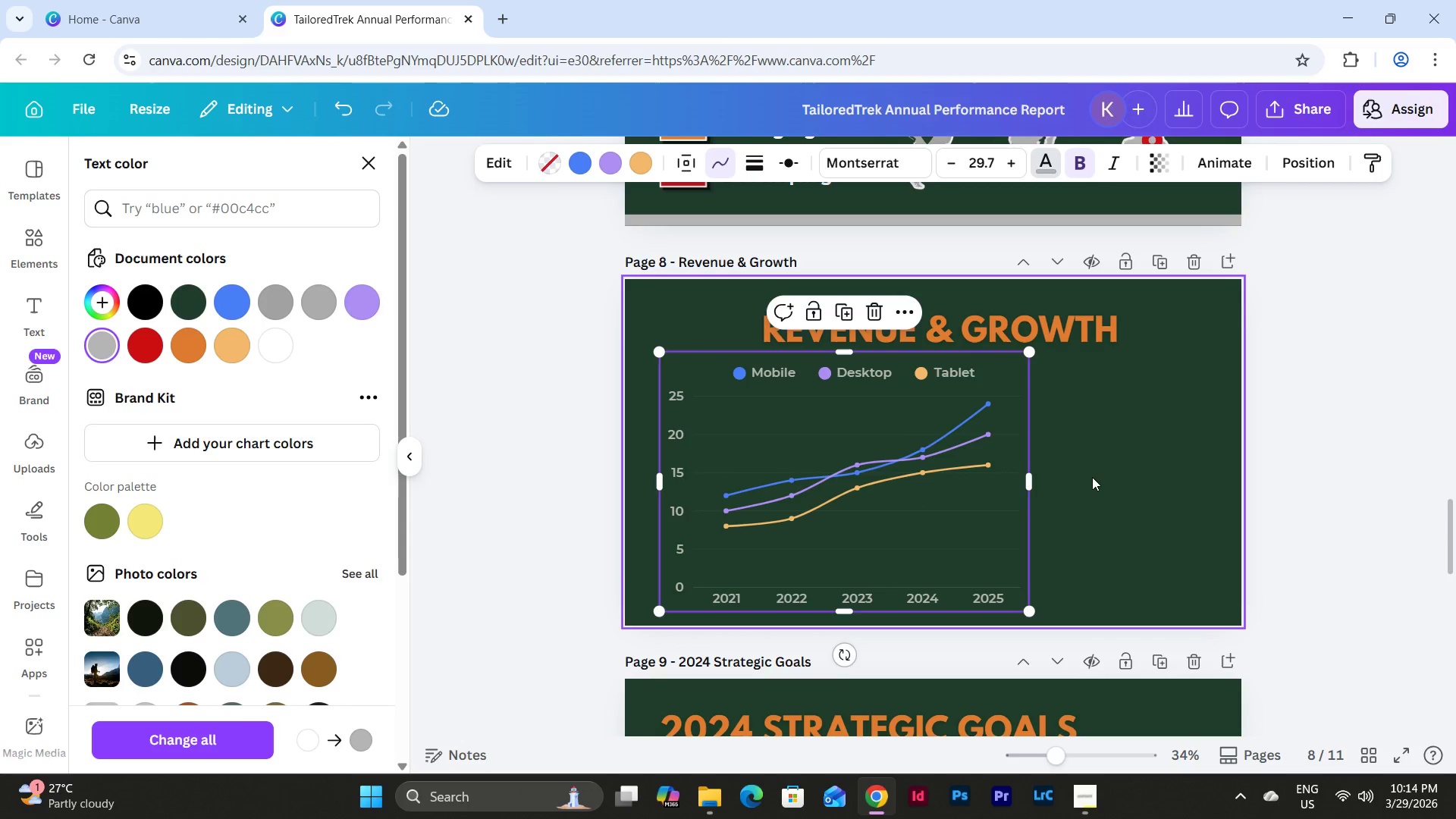 
left_click([1092, 477])
 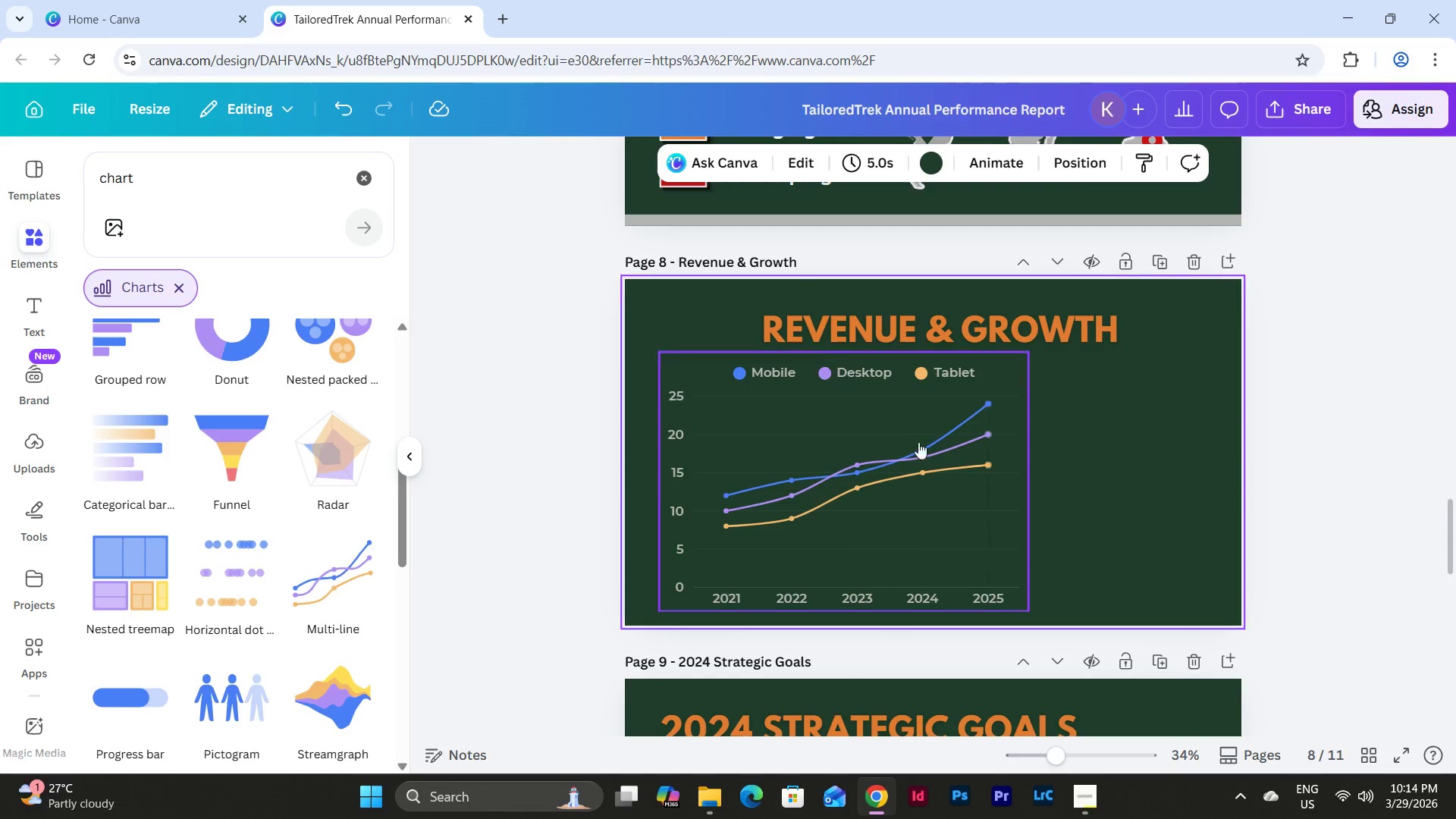 
left_click([838, 412])
 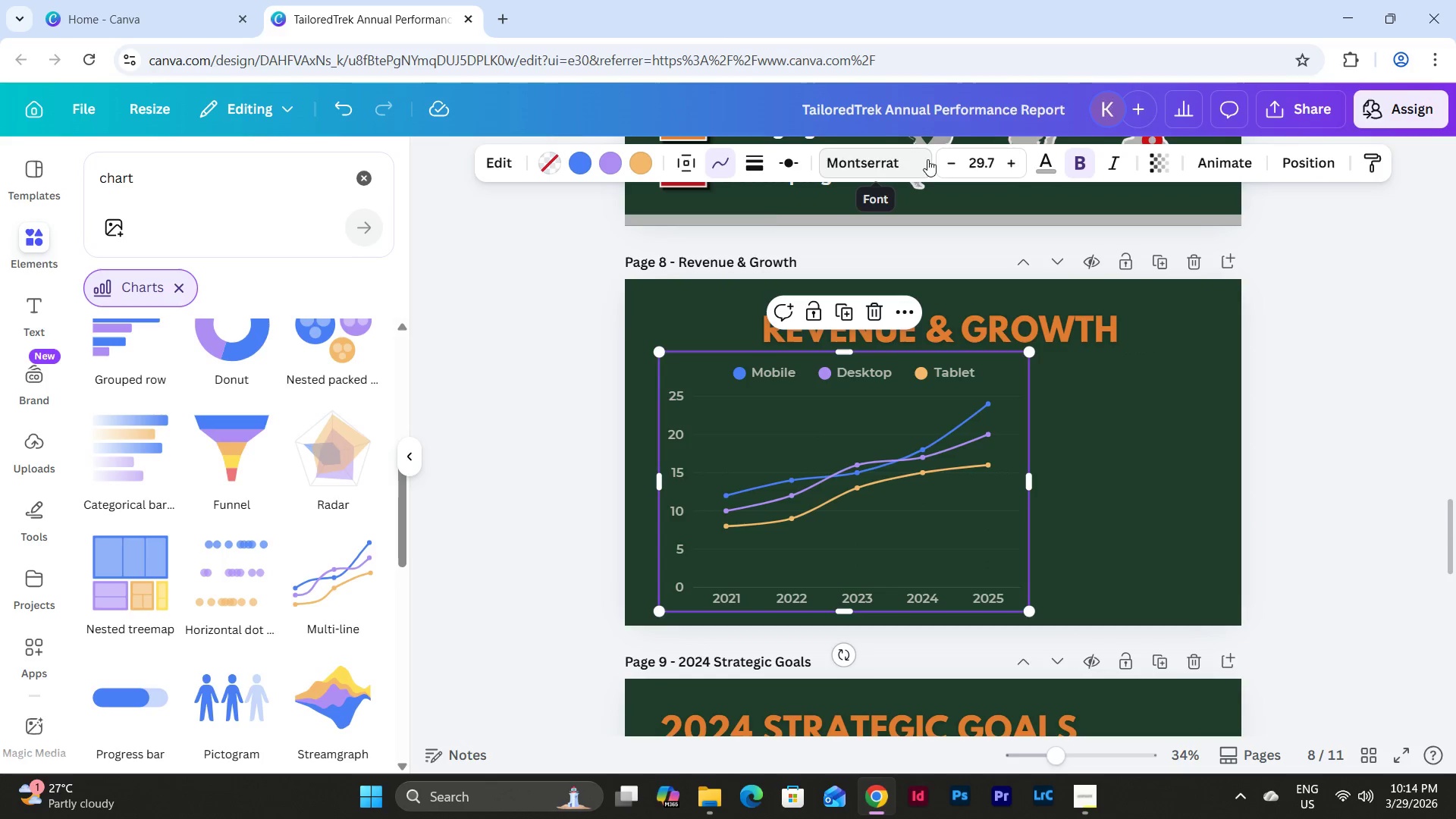 
left_click([750, 426])
 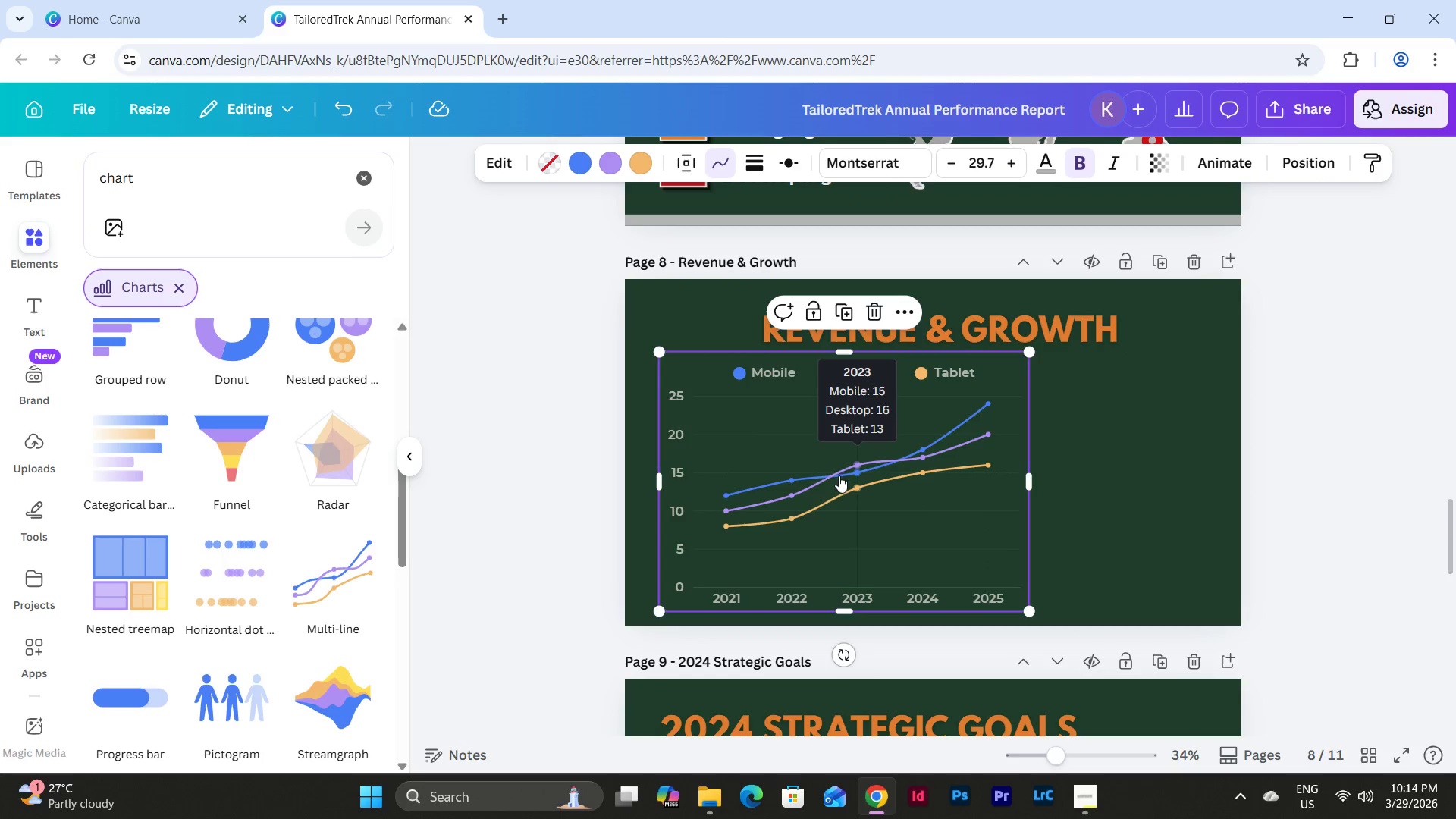 
double_click([932, 543])
 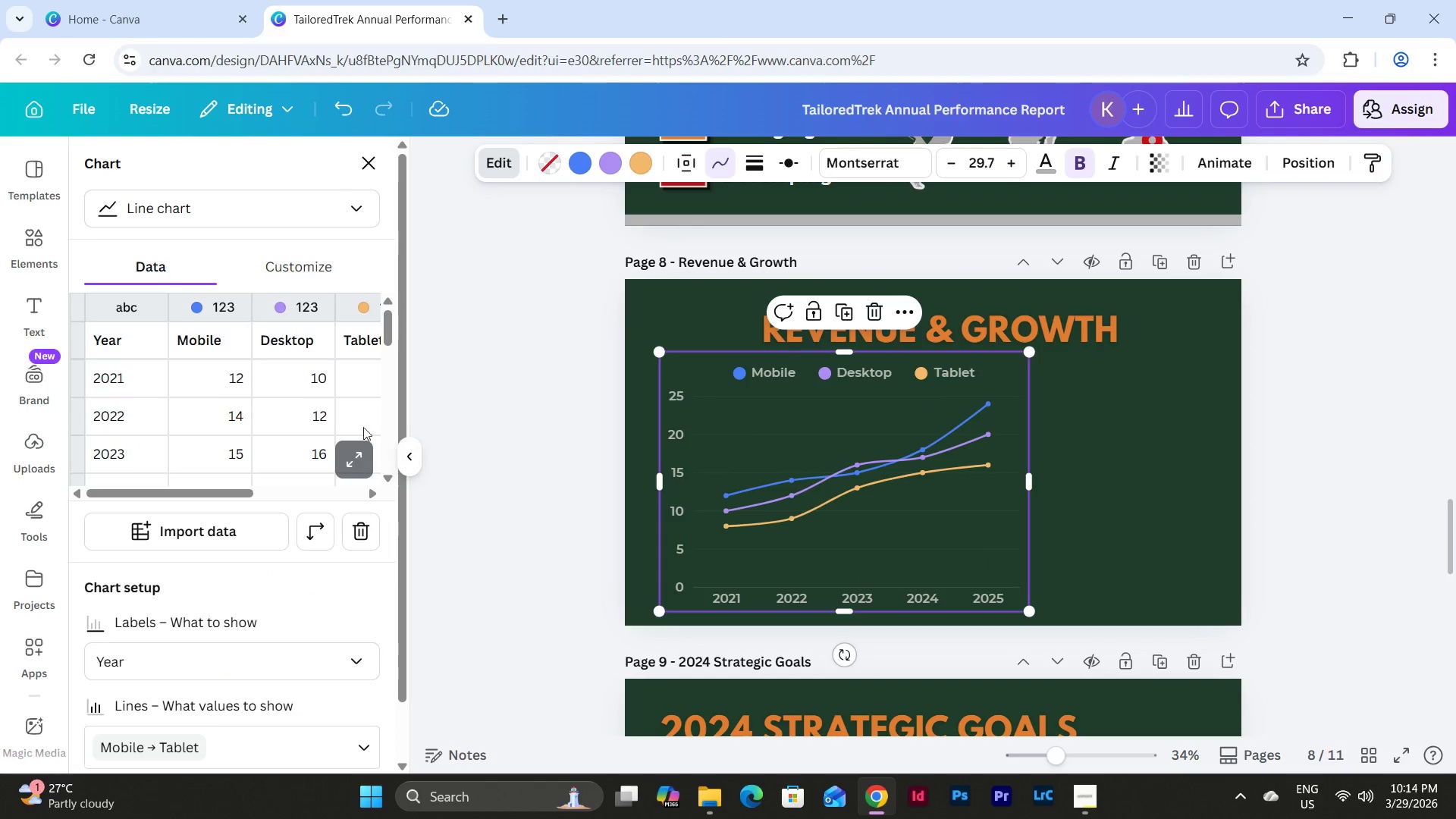 
scroll: coordinate [328, 416], scroll_direction: down, amount: 2.0
 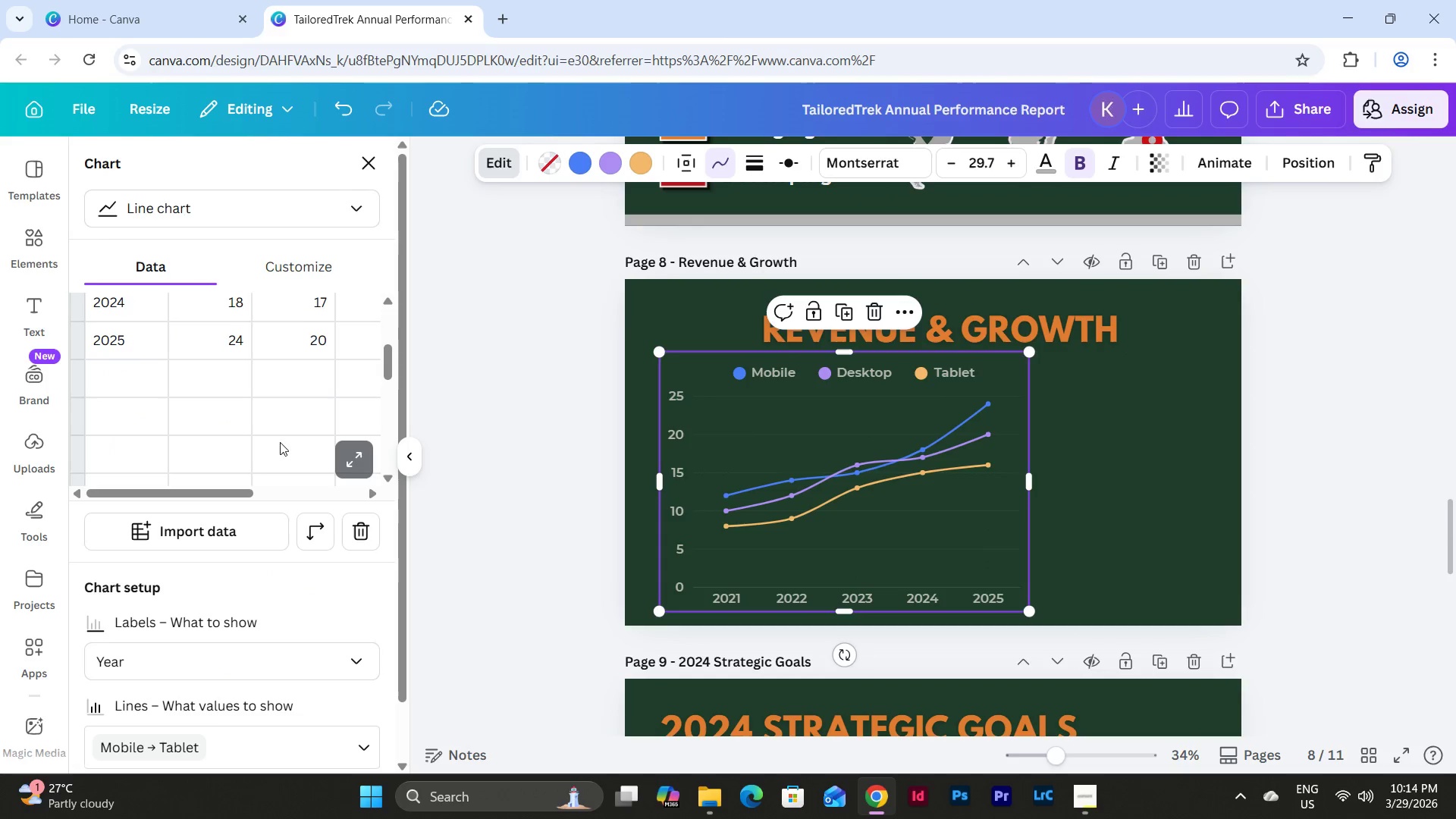 
scroll: coordinate [278, 418], scroll_direction: up, amount: 3.0
 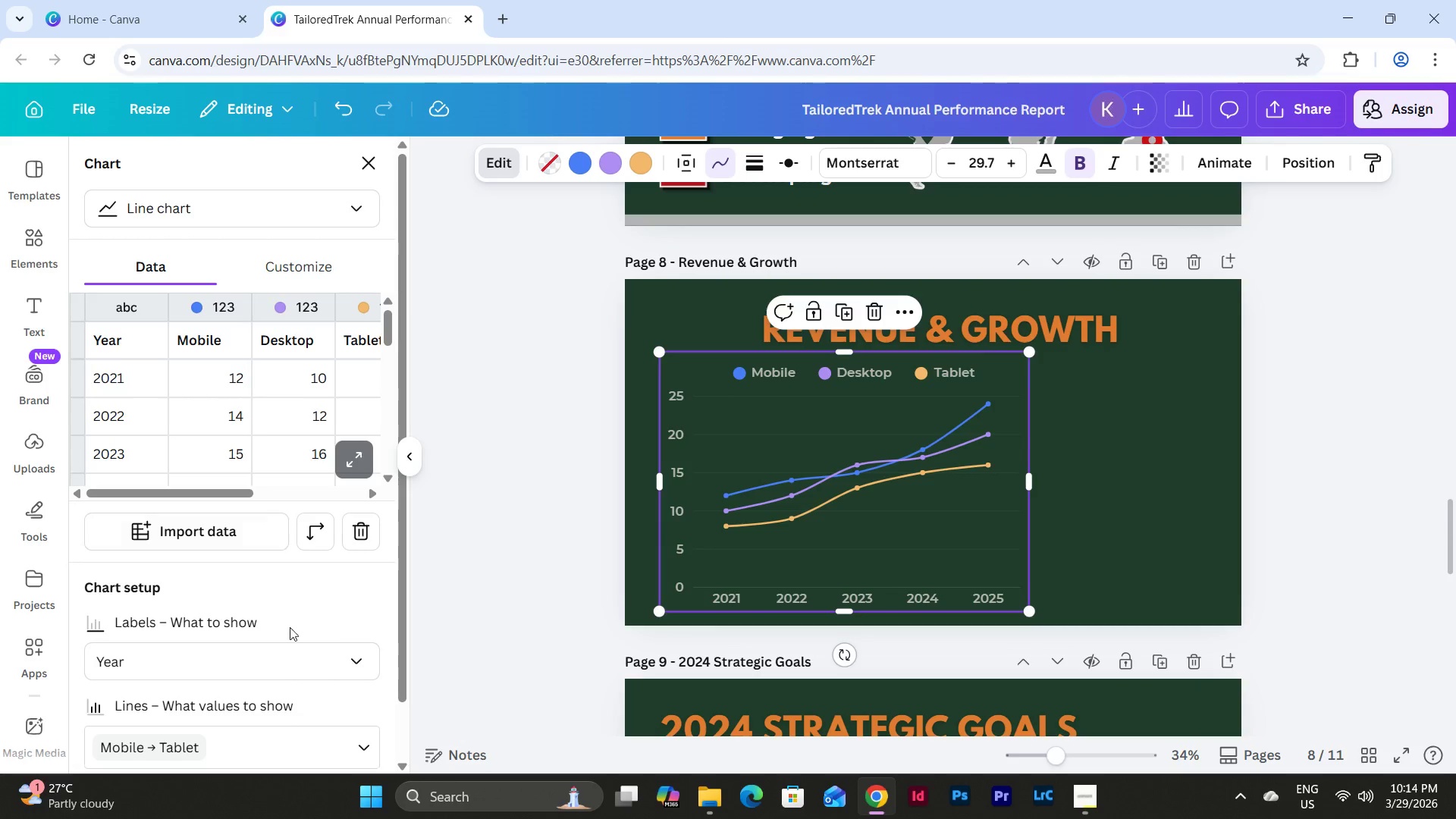 
scroll: coordinate [299, 630], scroll_direction: down, amount: 2.0
 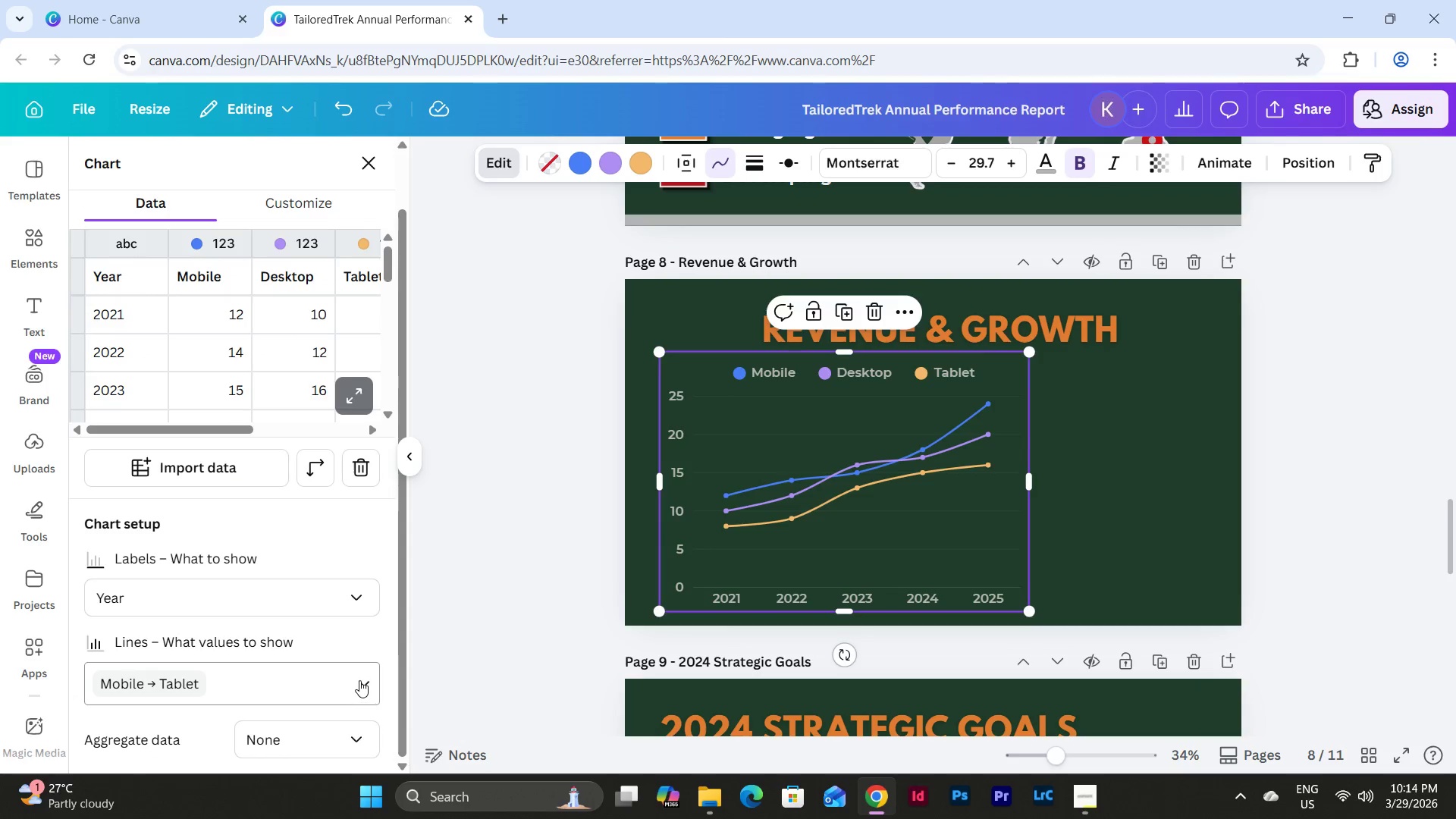 
left_click([359, 679])
 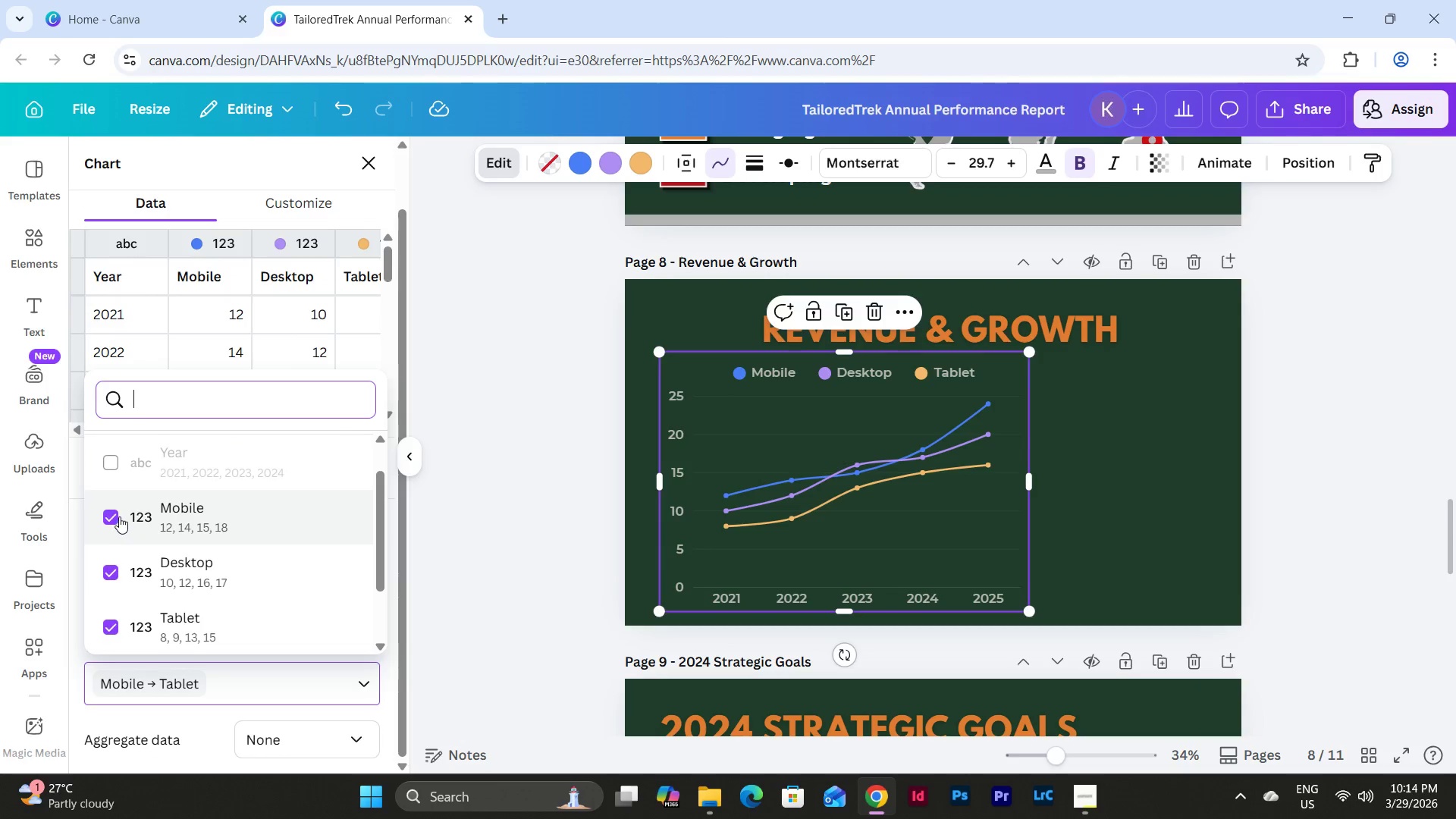 
double_click([111, 565])
 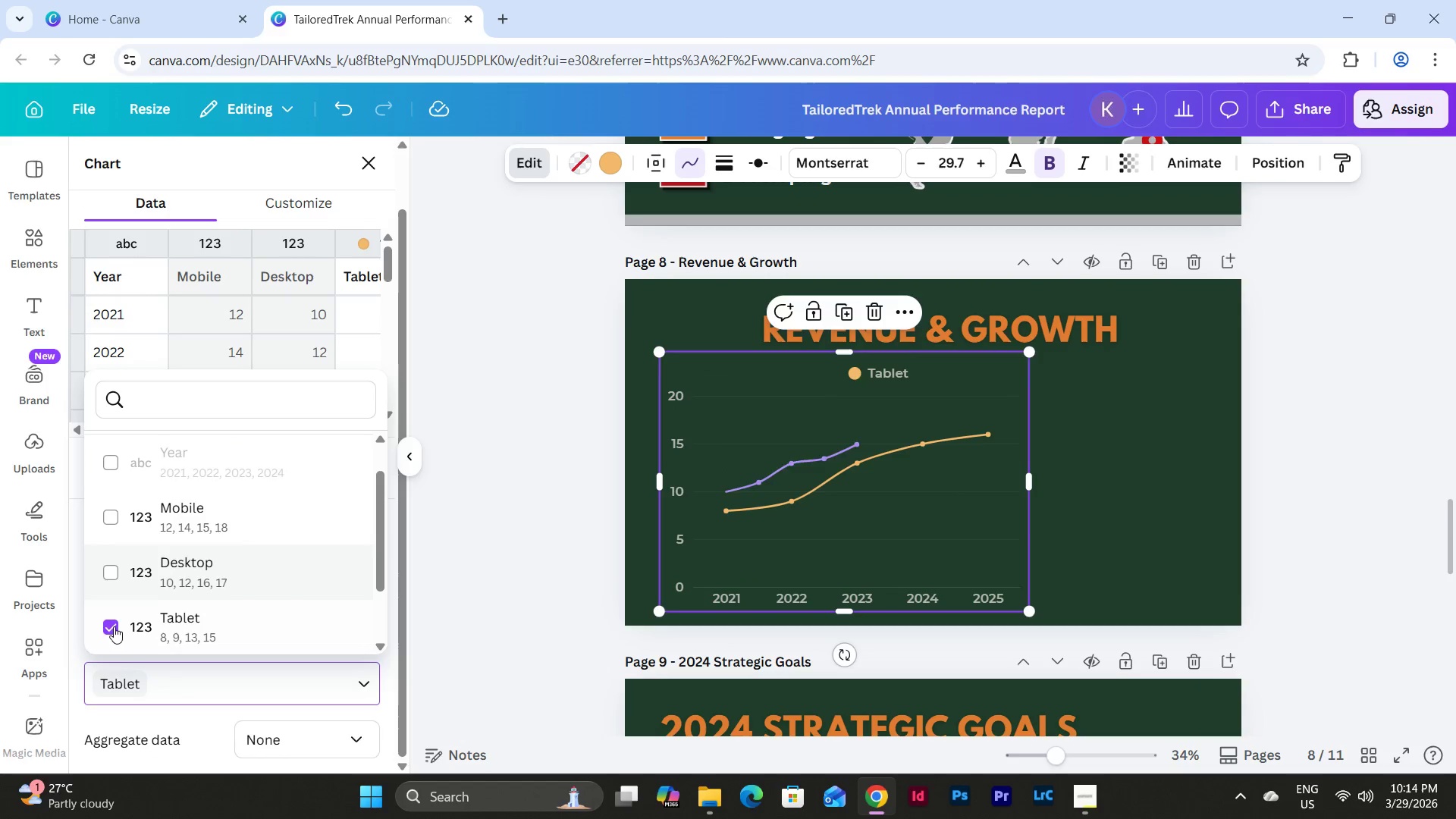 
triple_click([113, 626])
 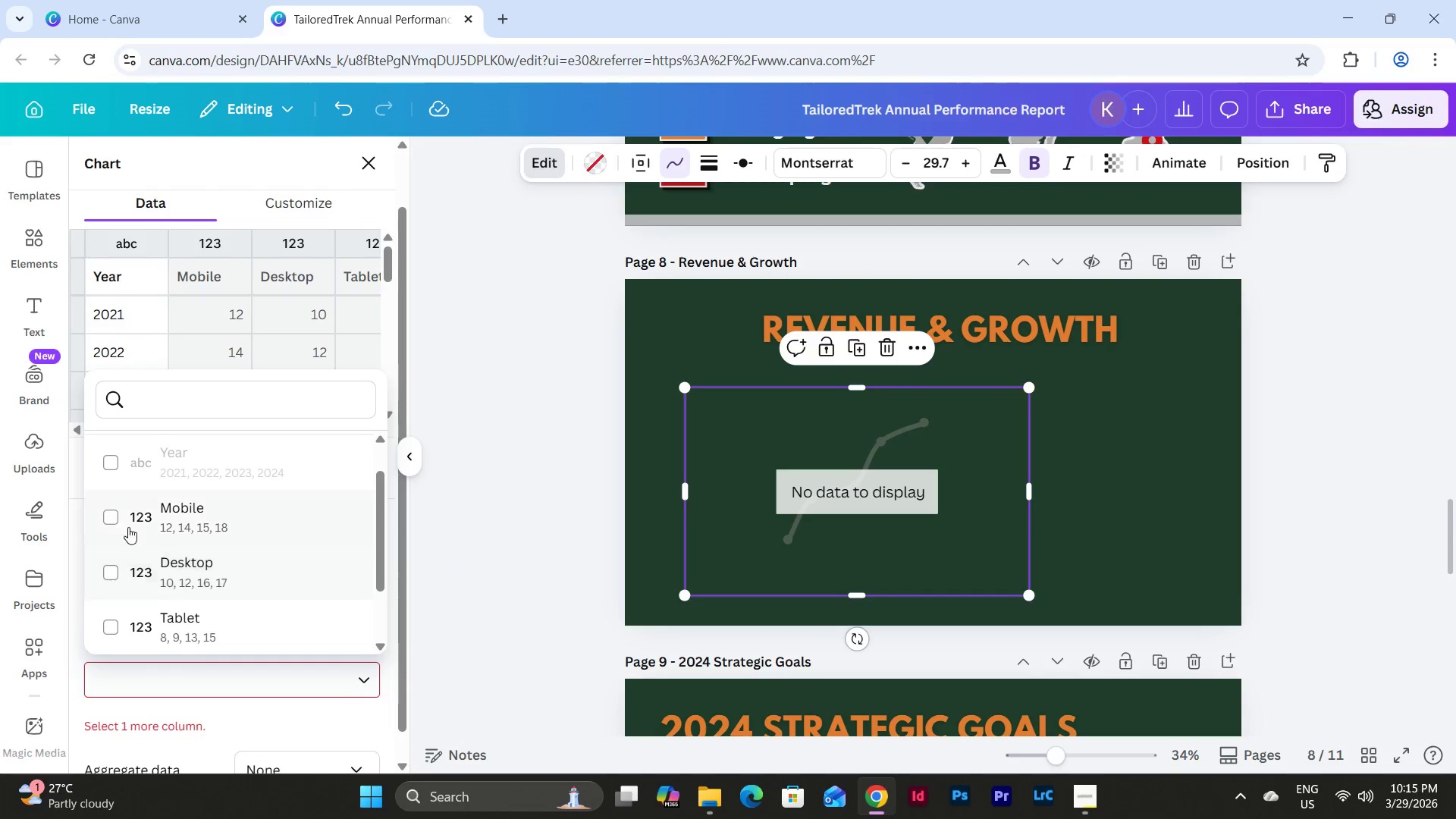 
double_click([113, 573])
 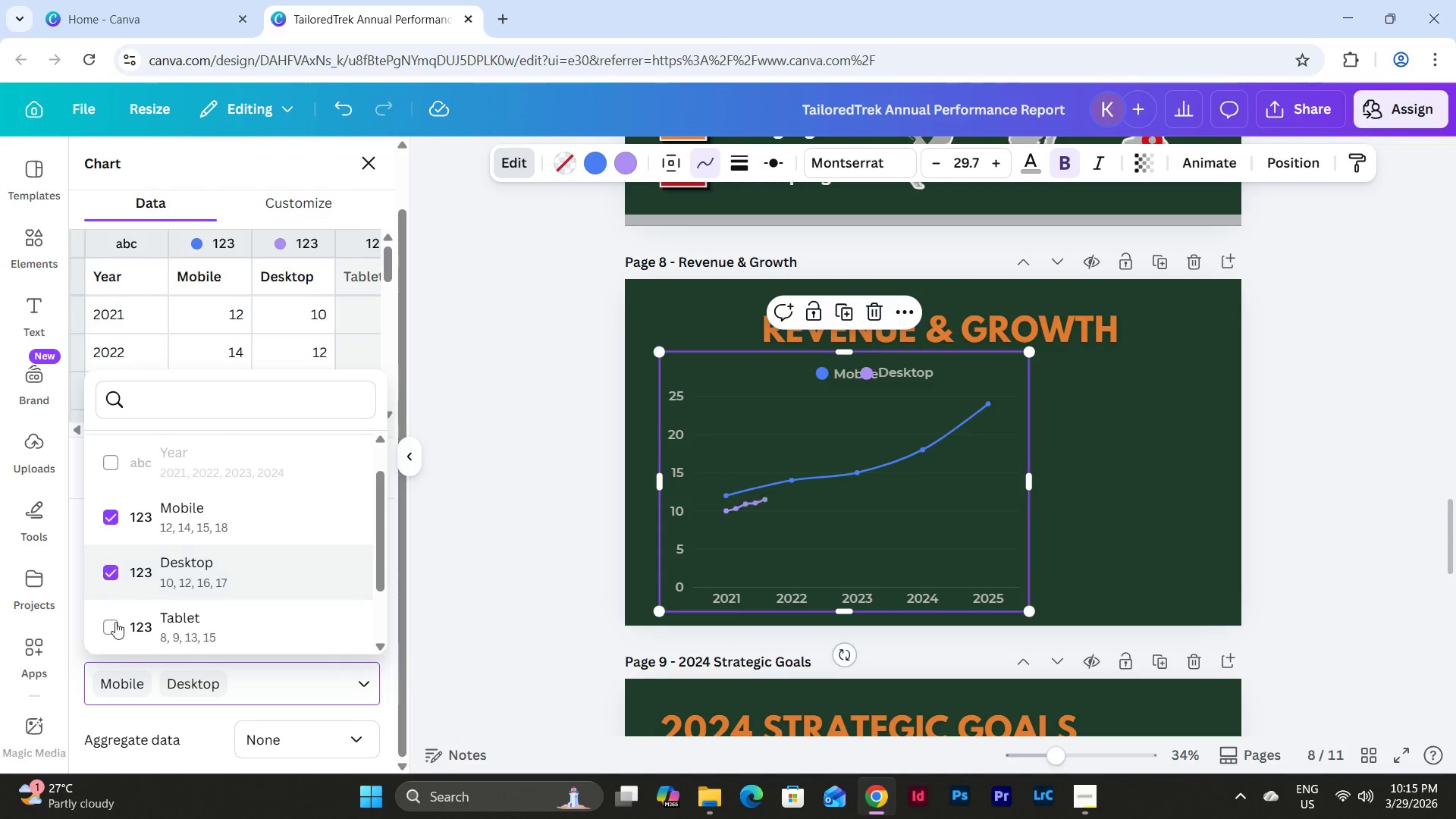 
triple_click([113, 632])
 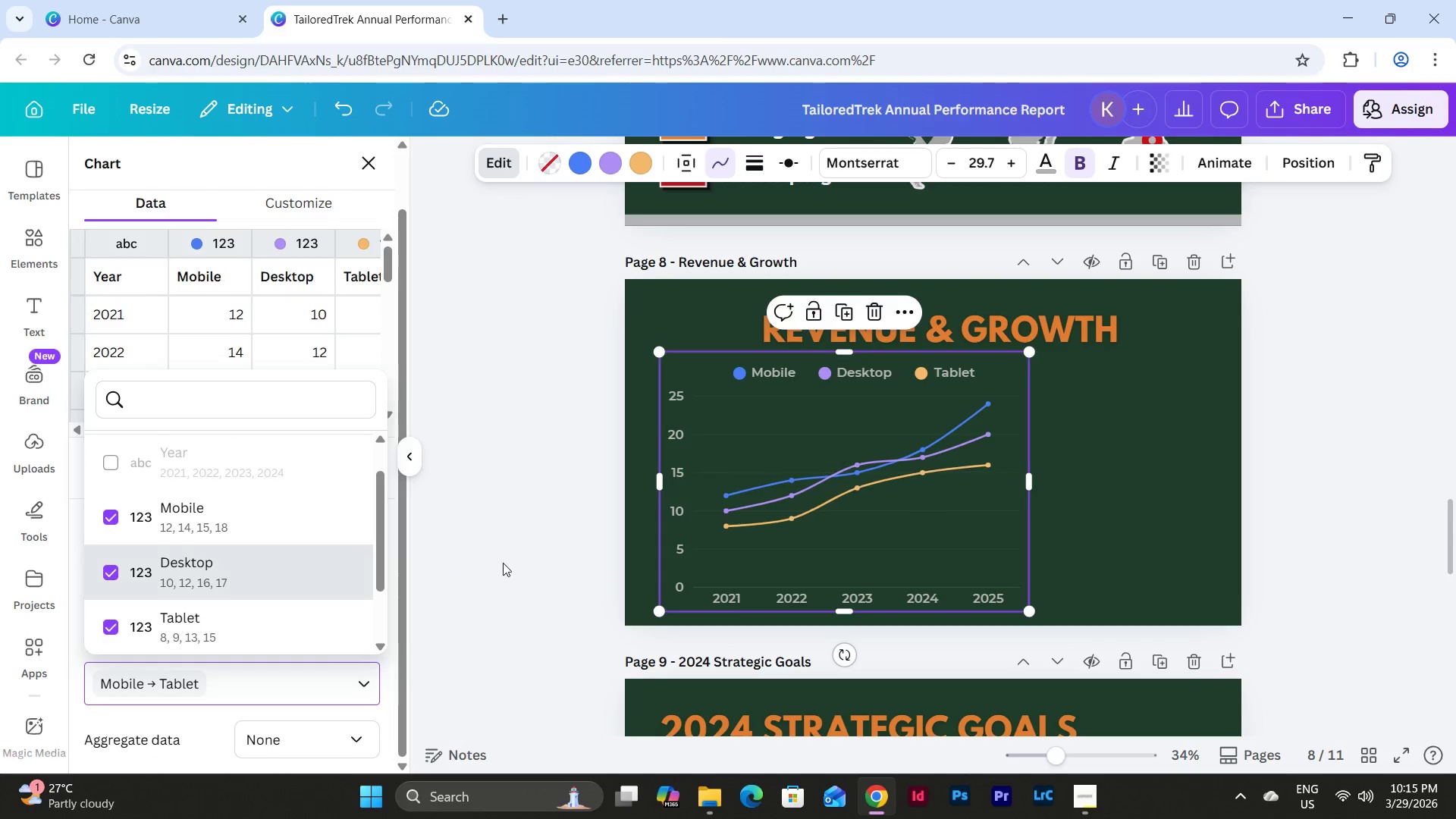 
left_click([503, 562])
 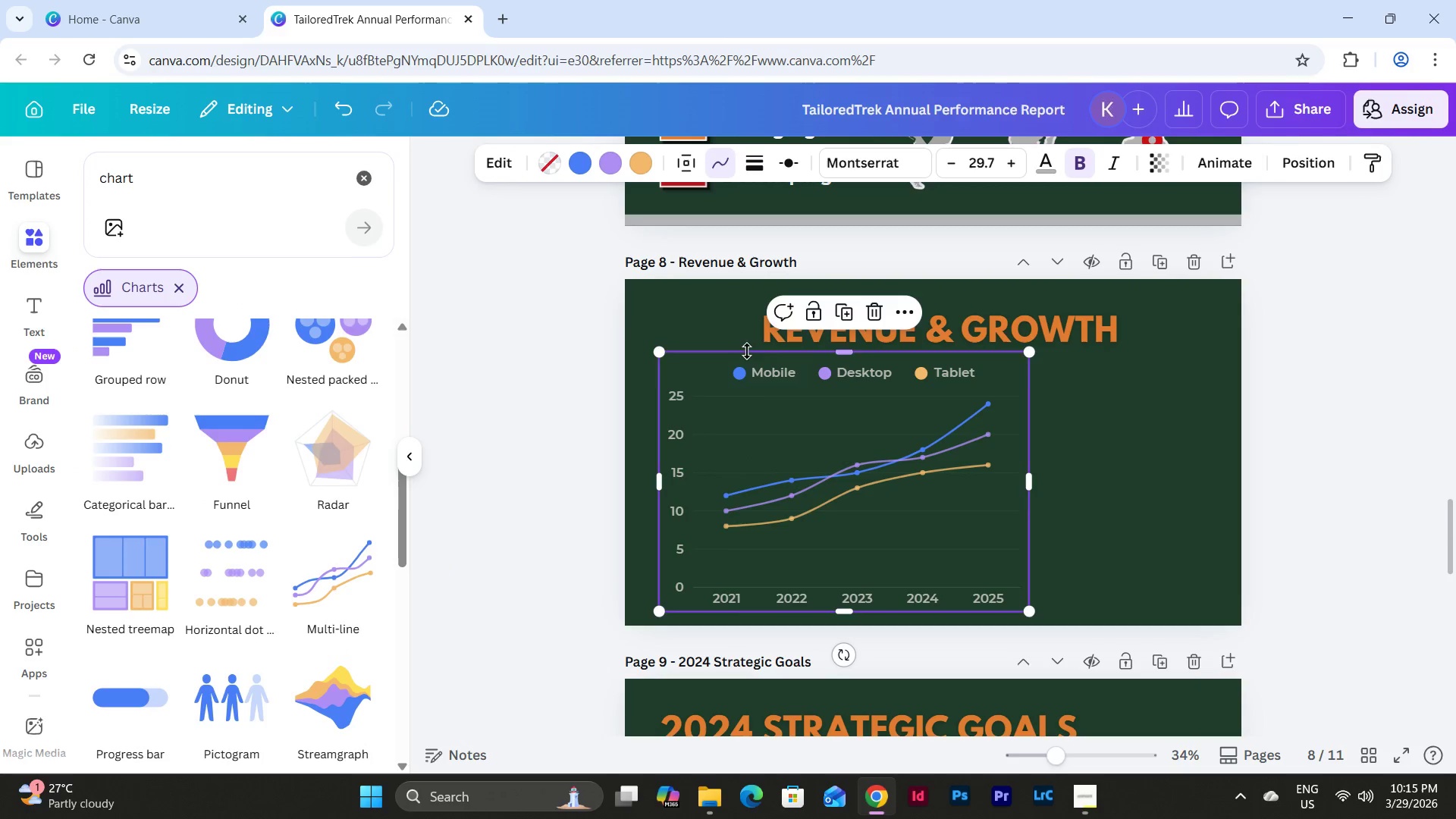 
double_click([742, 429])
 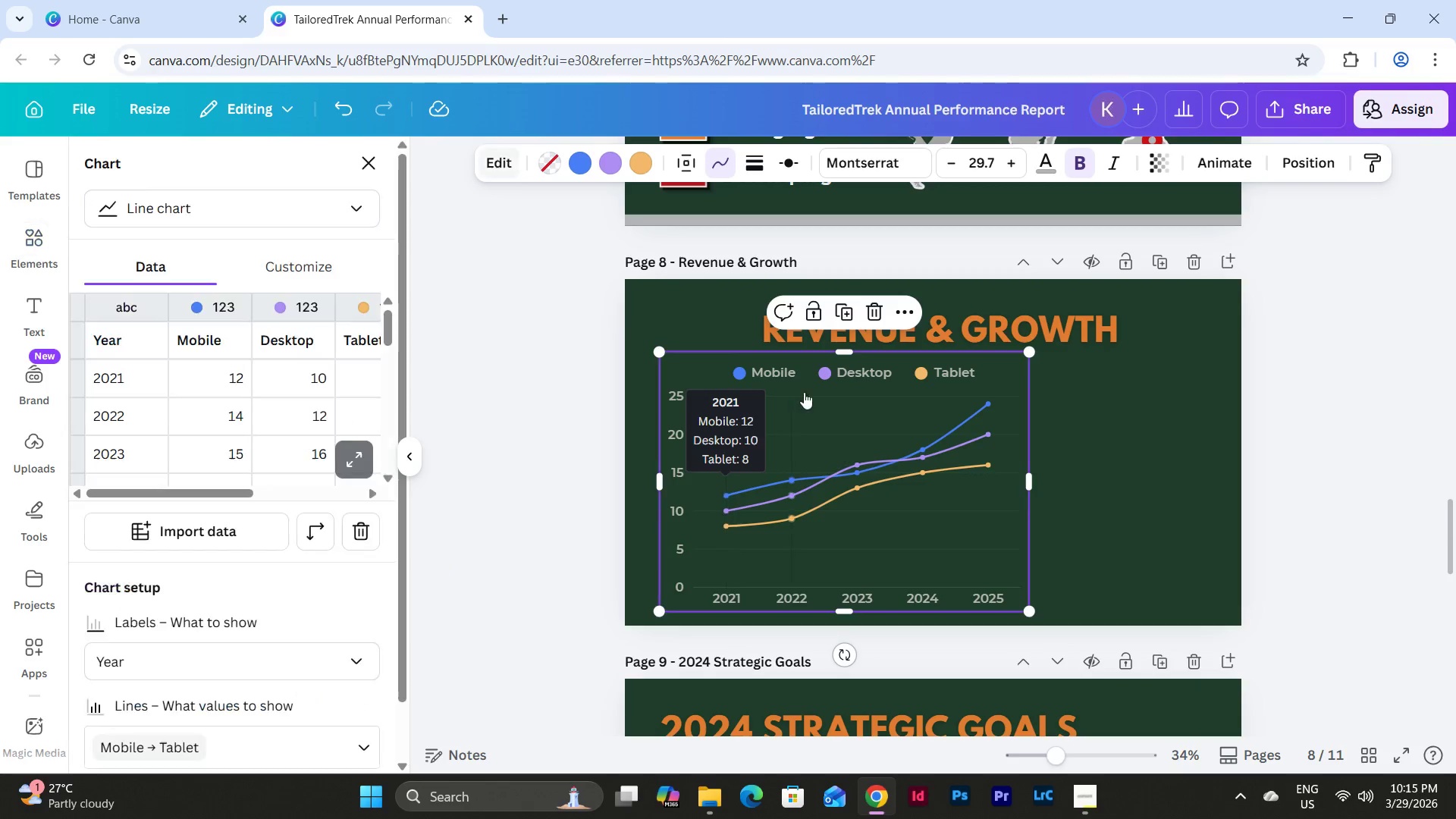 
triple_click([804, 388])
 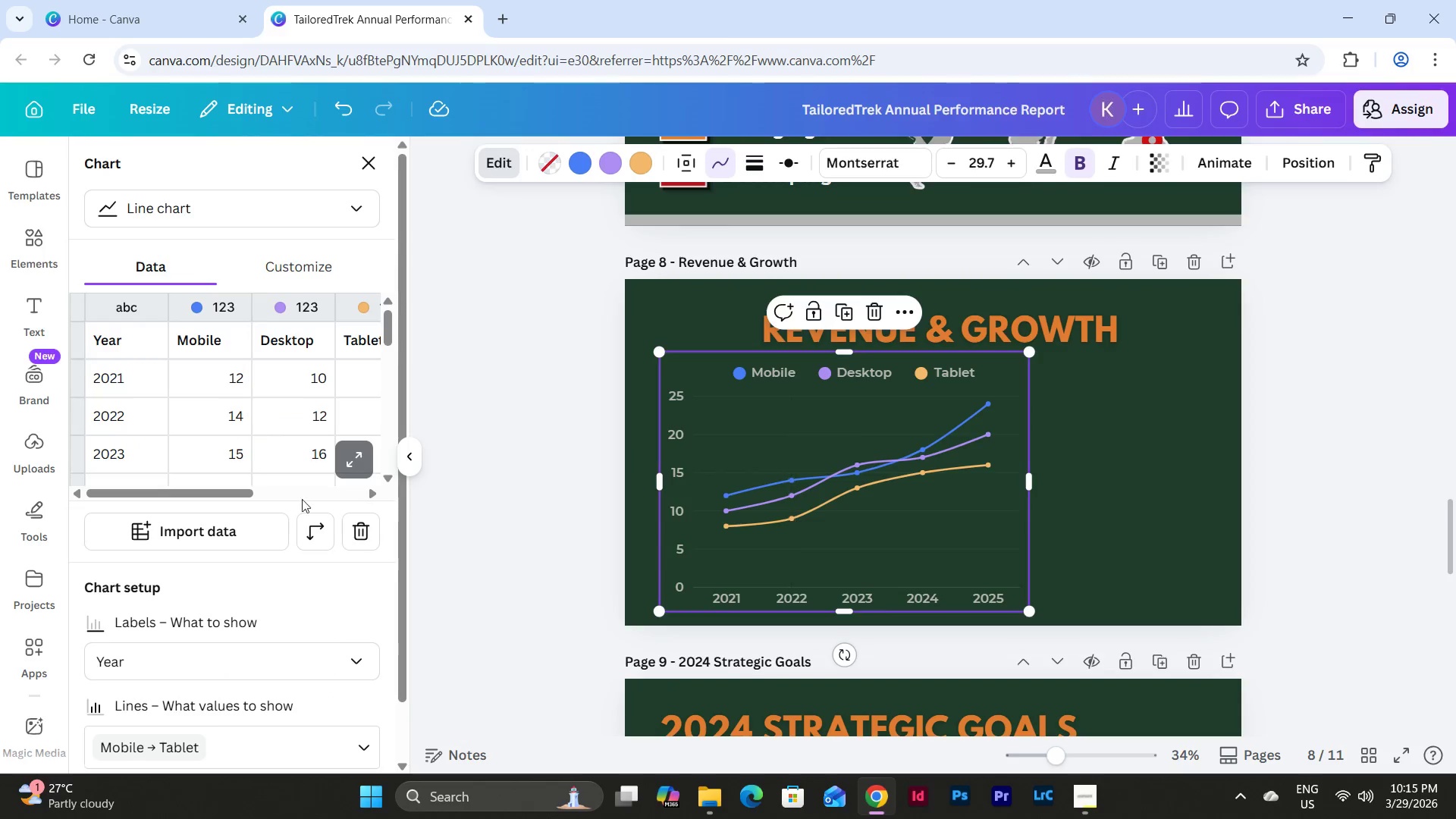 
scroll: coordinate [243, 507], scroll_direction: down, amount: 2.0
 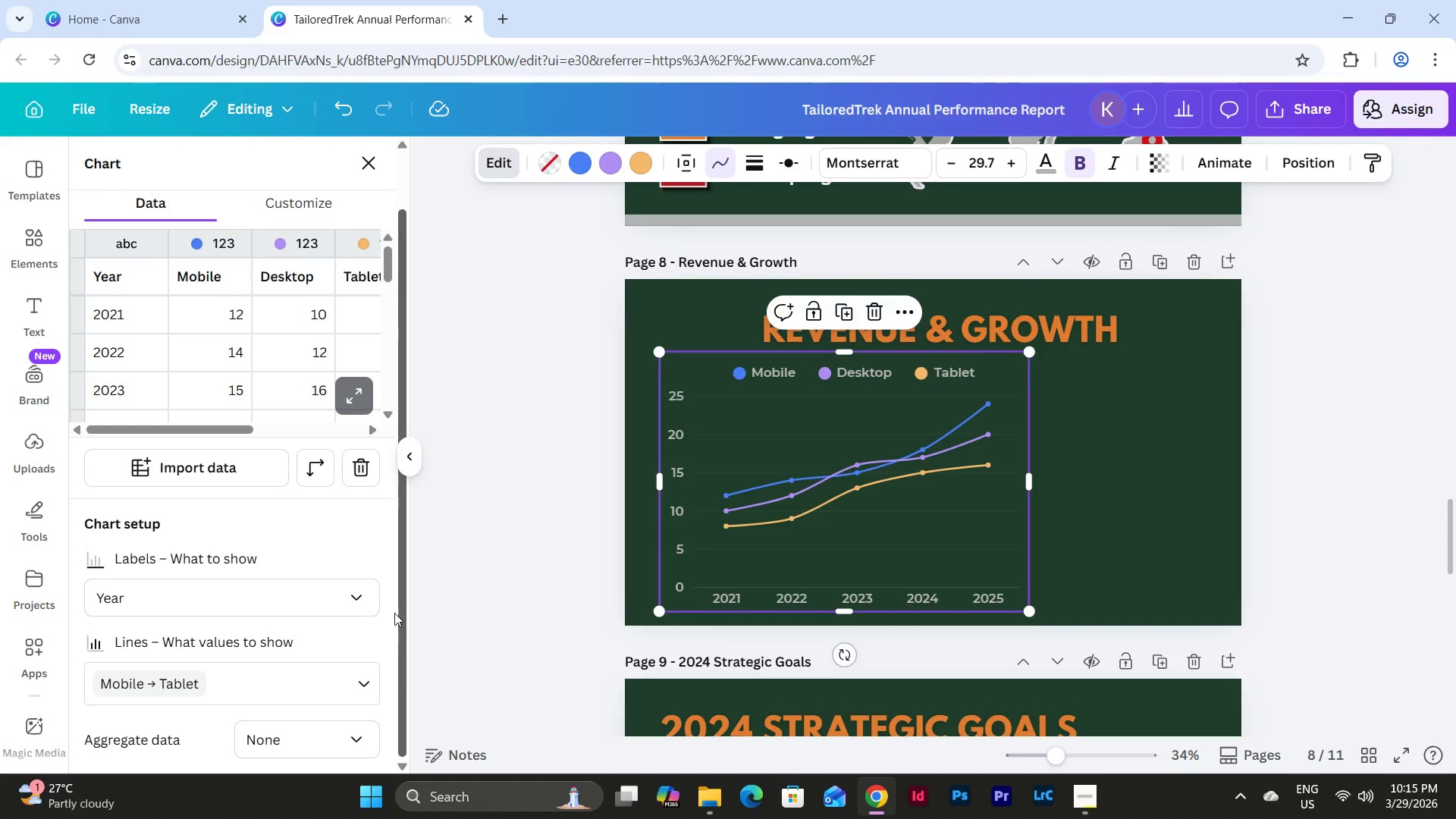 
left_click([366, 593])
 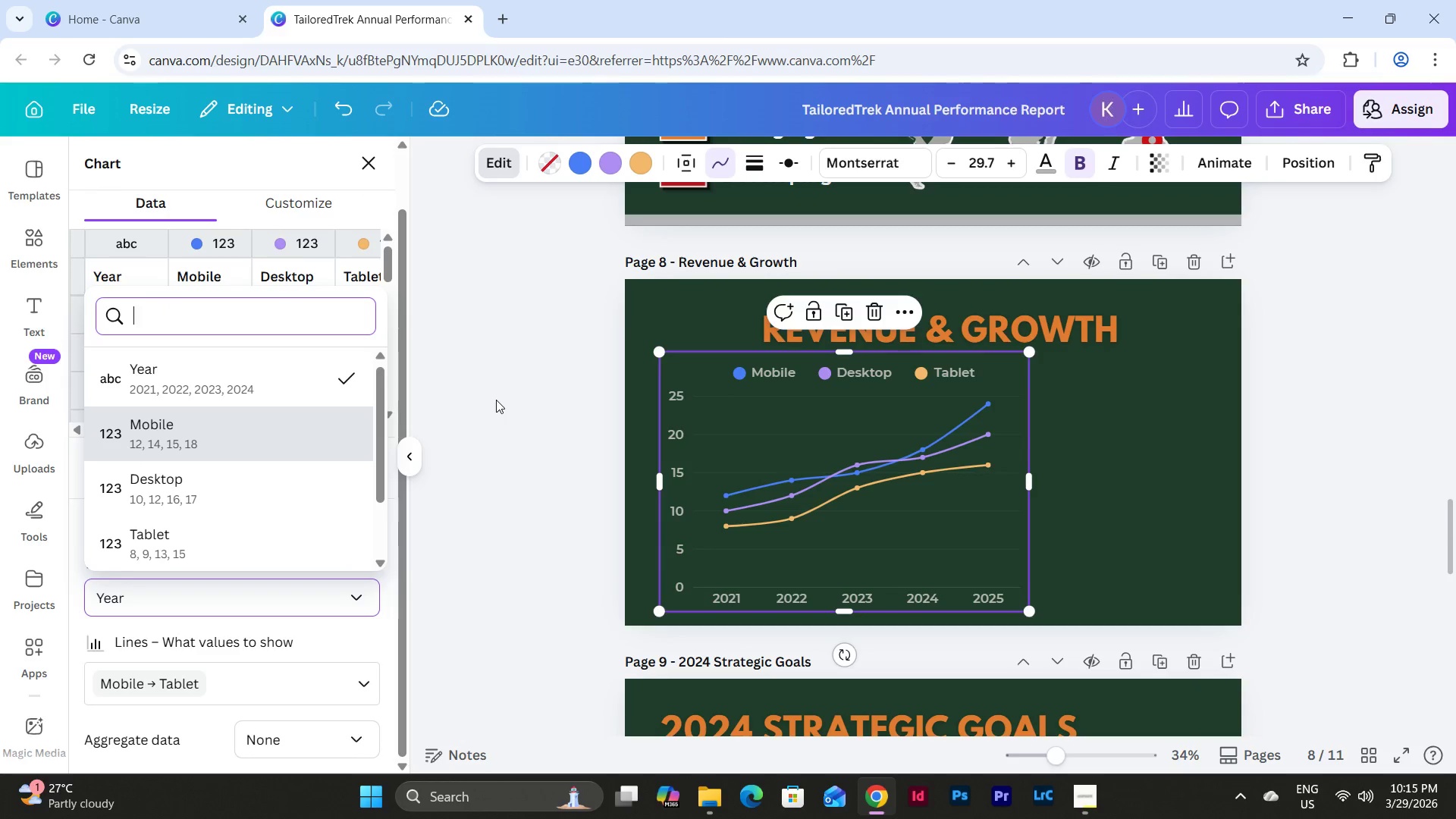 
left_click([496, 400])
 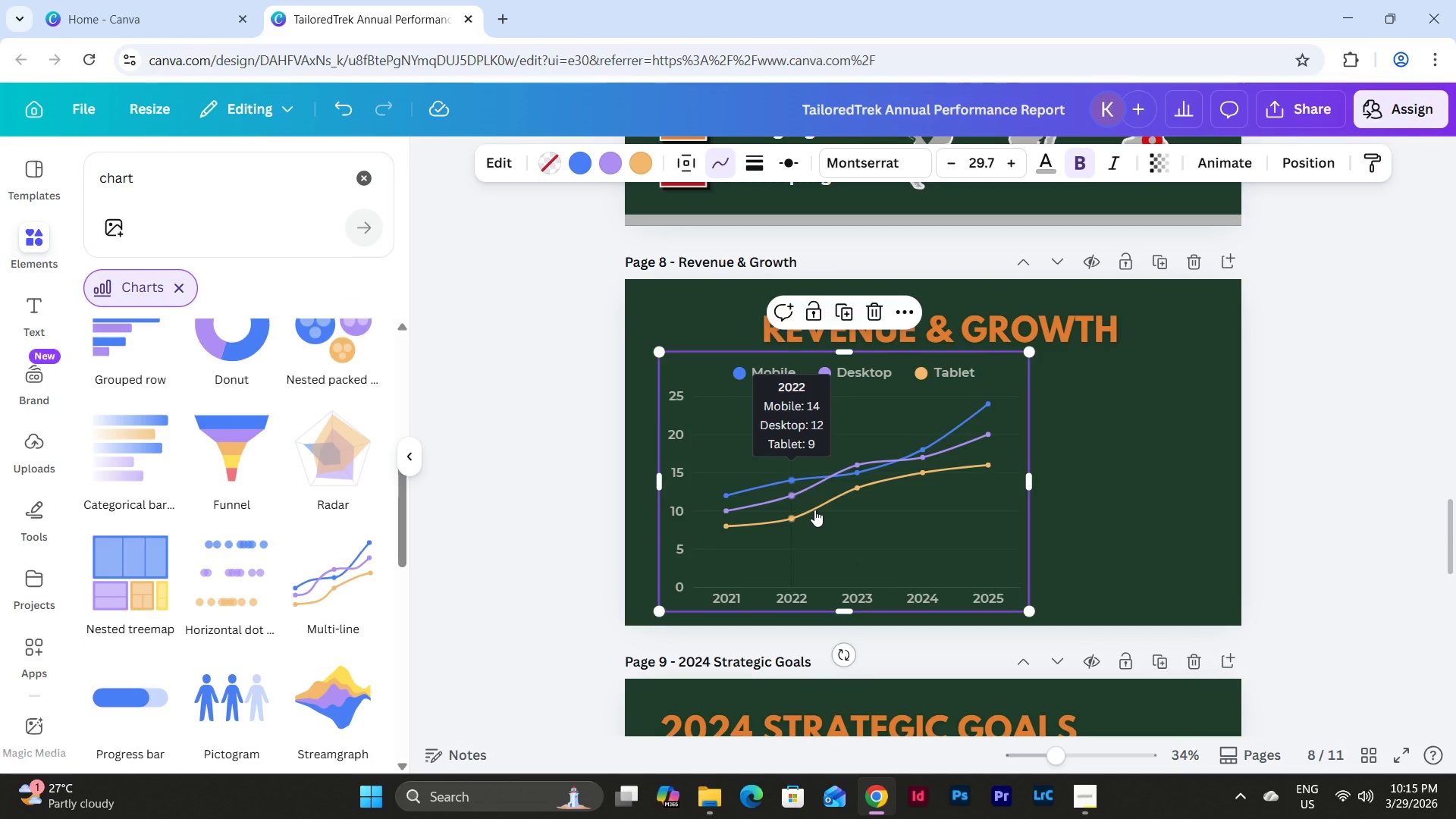 
double_click([814, 510])
 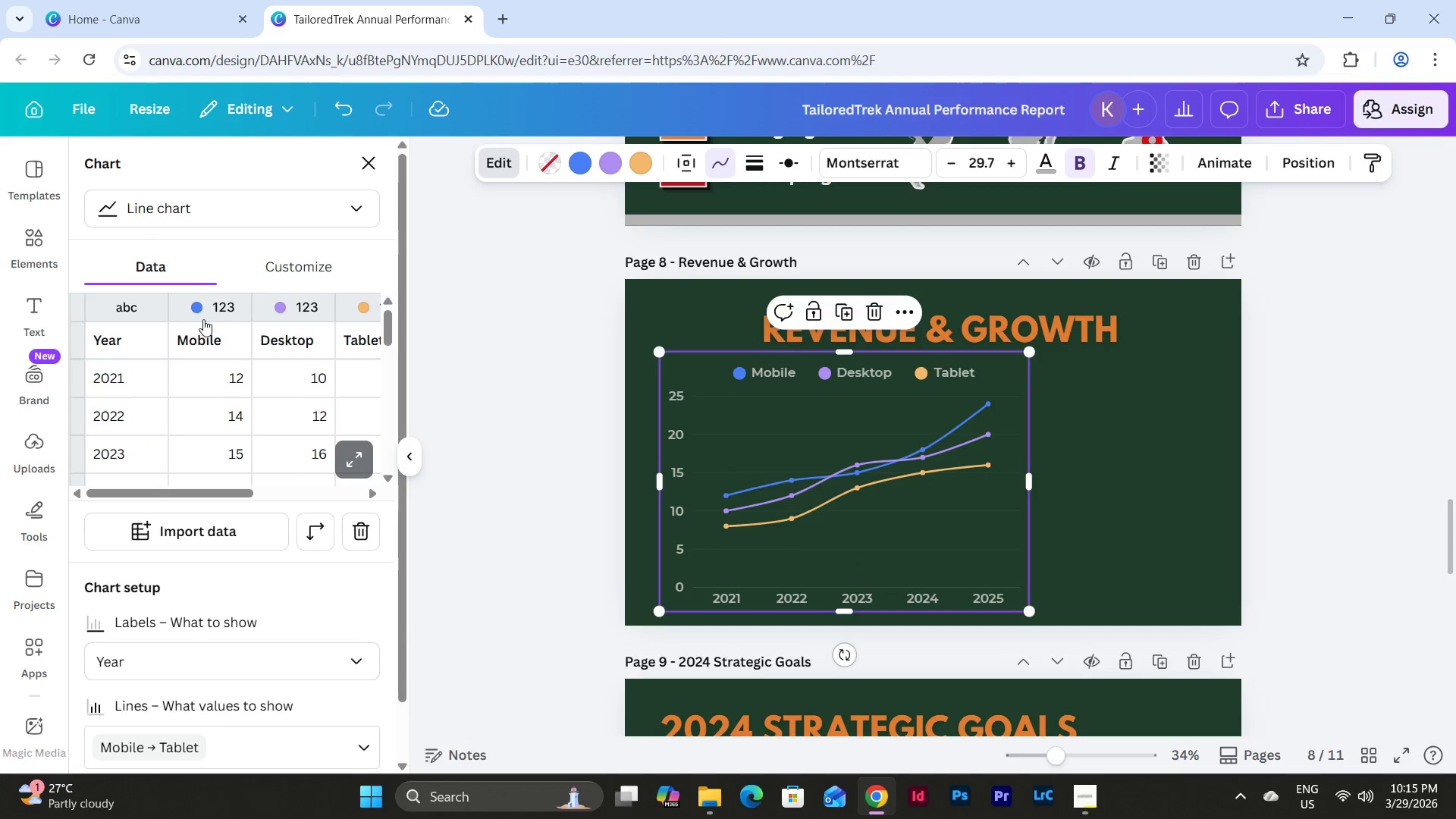 
left_click([236, 350])
 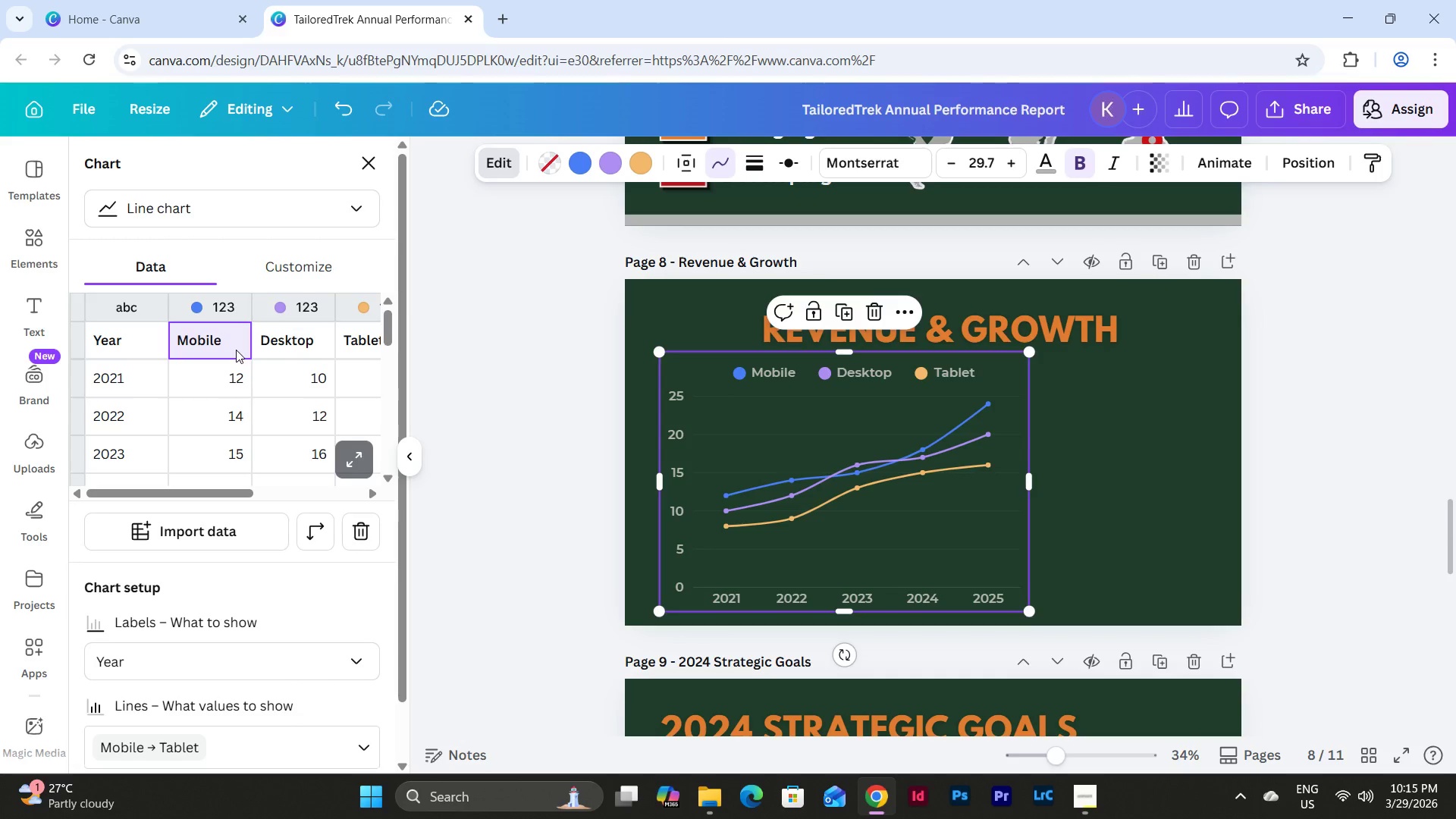 
wait(6.45)
 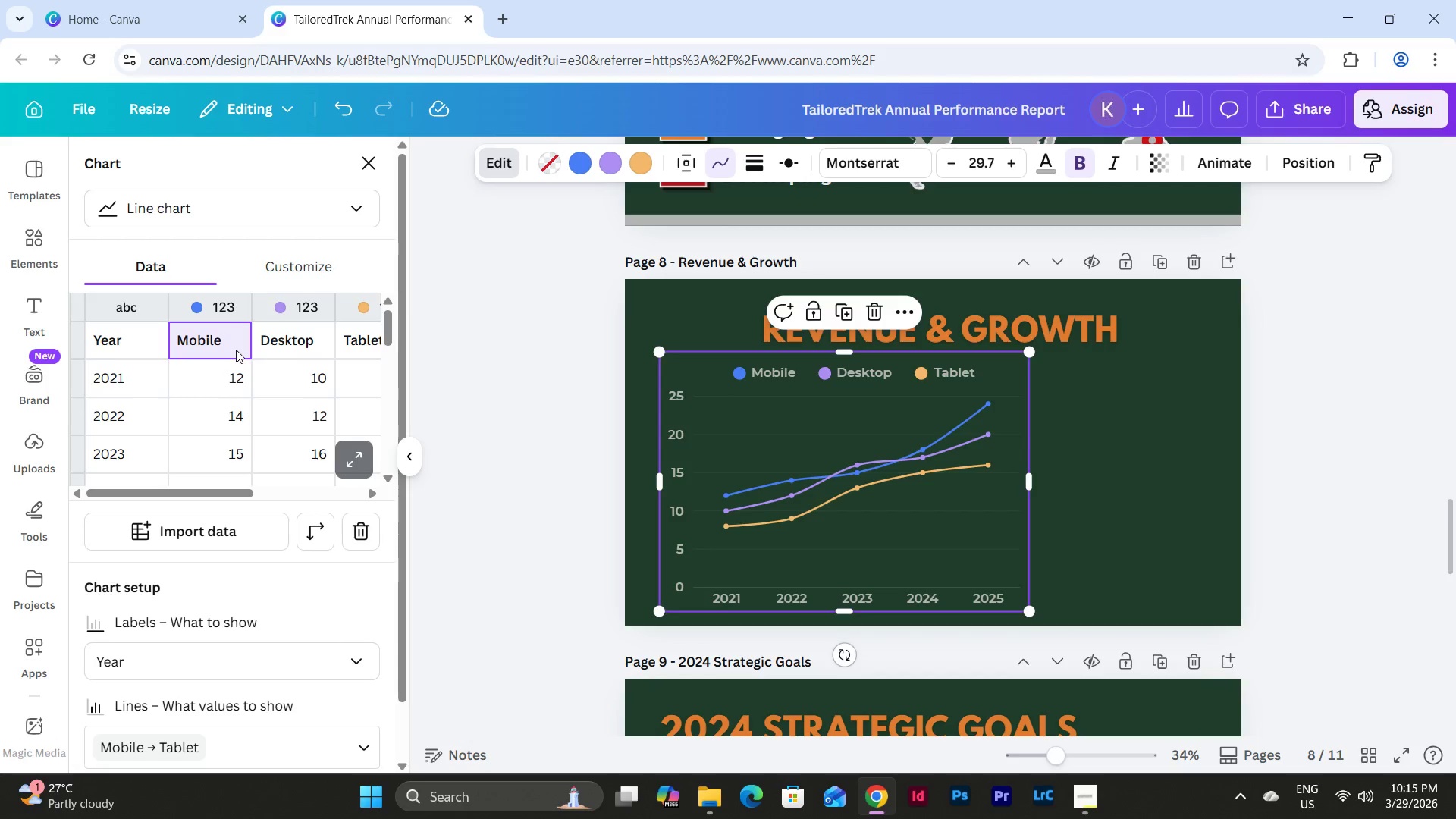 
key(Backspace)
 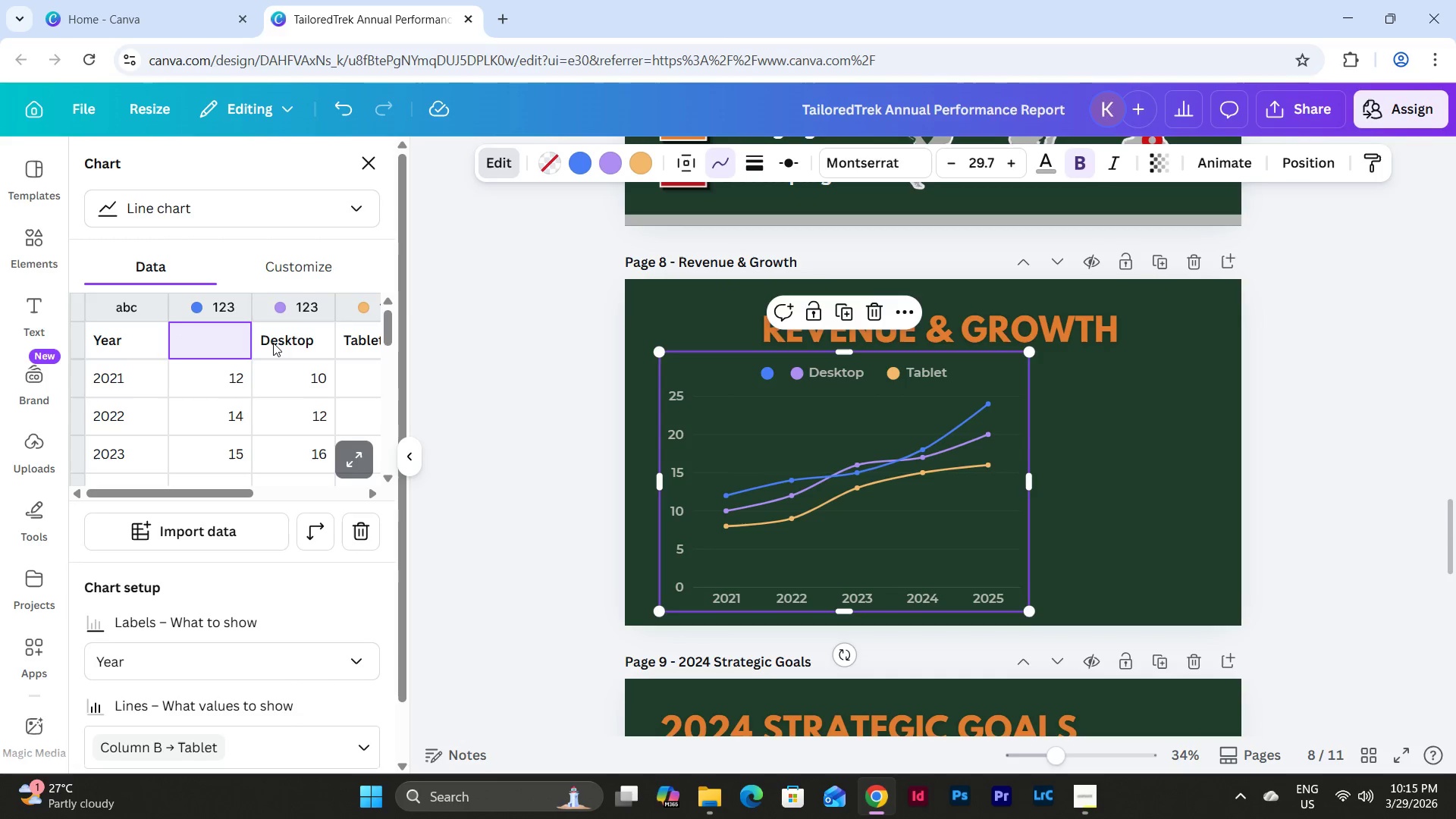 
left_click([275, 341])
 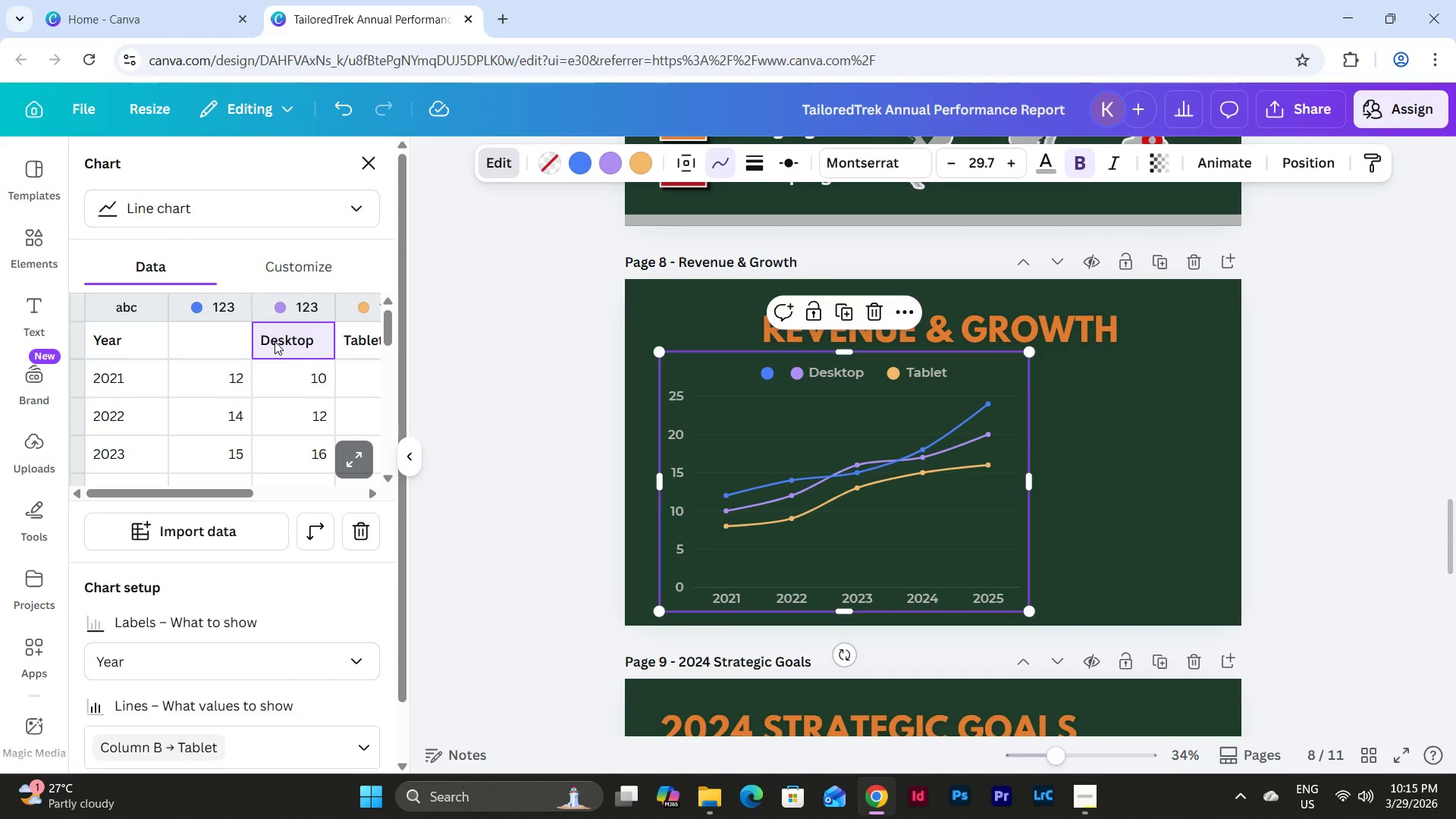 
key(Backspace)
 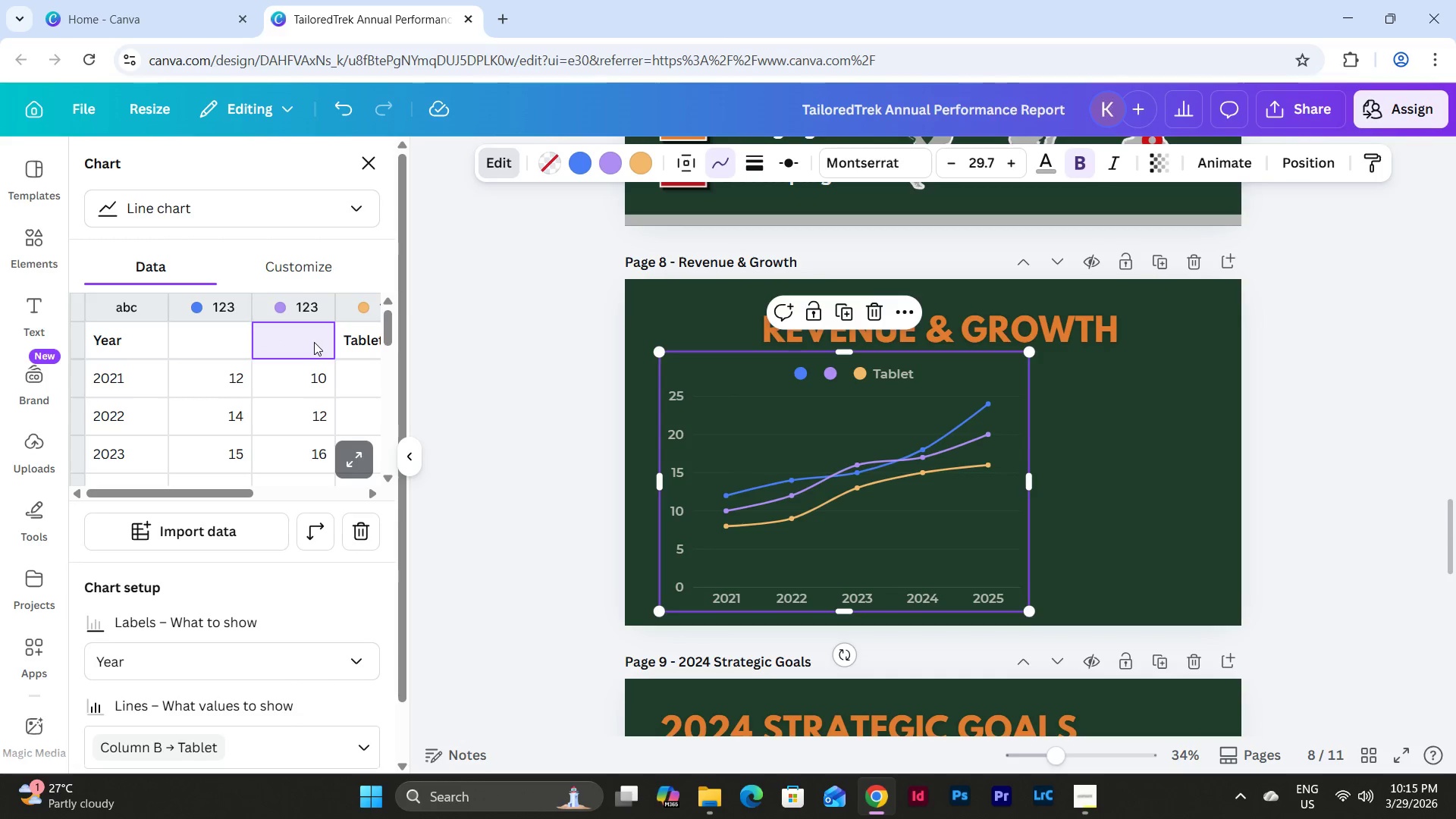 
left_click([352, 344])
 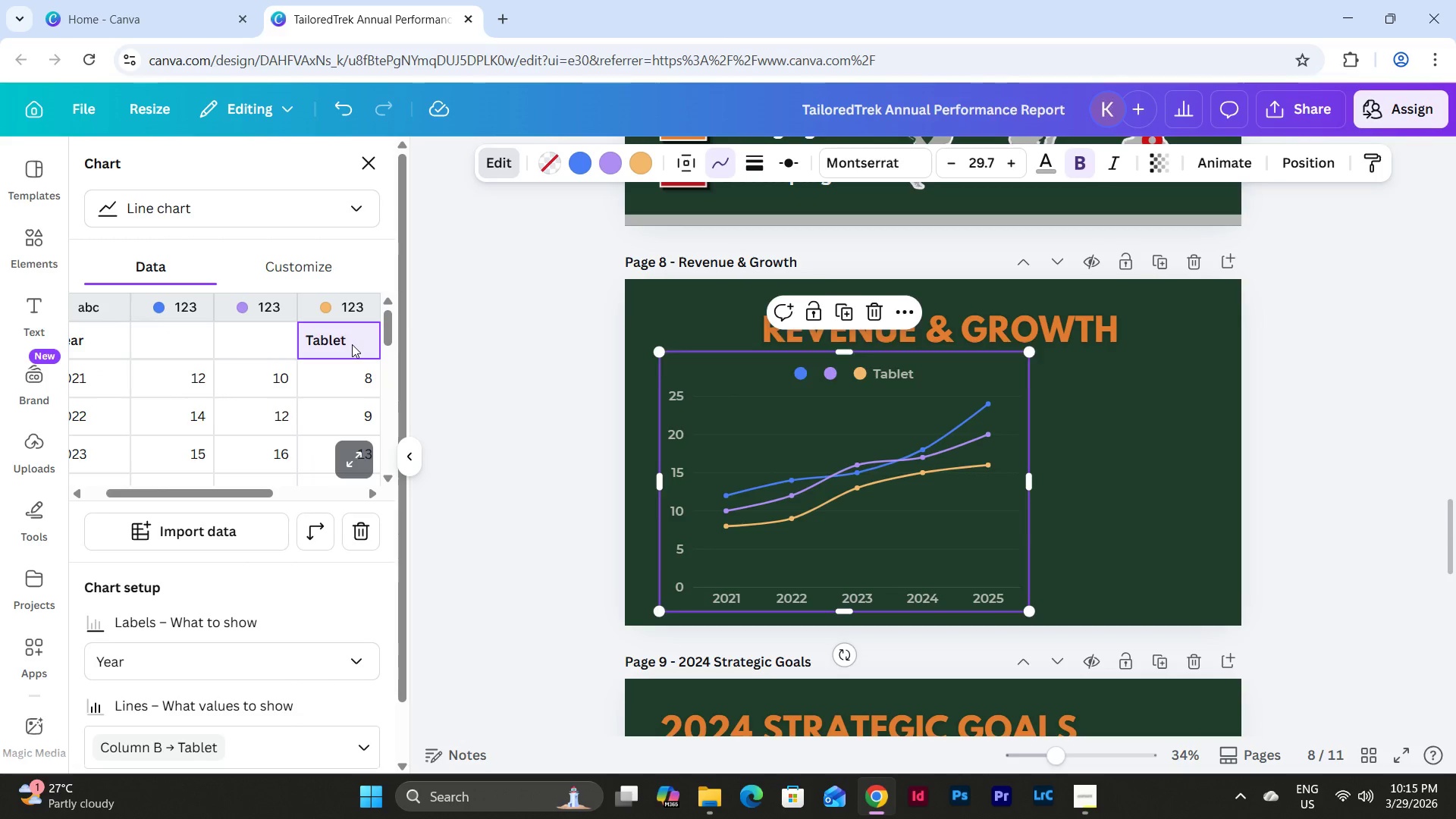 
key(Backspace)
 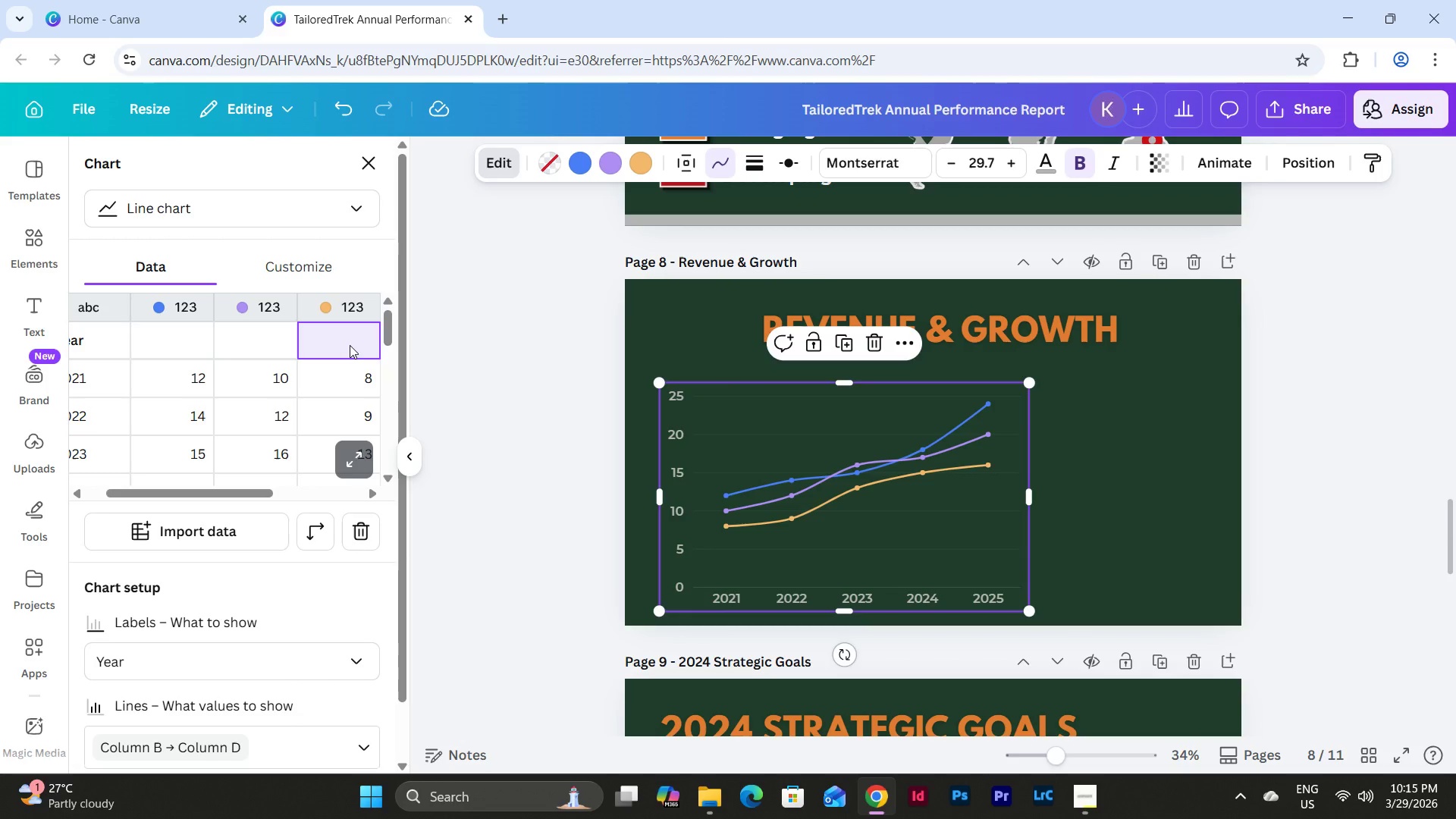 
scroll: coordinate [350, 345], scroll_direction: none, amount: 0.0
 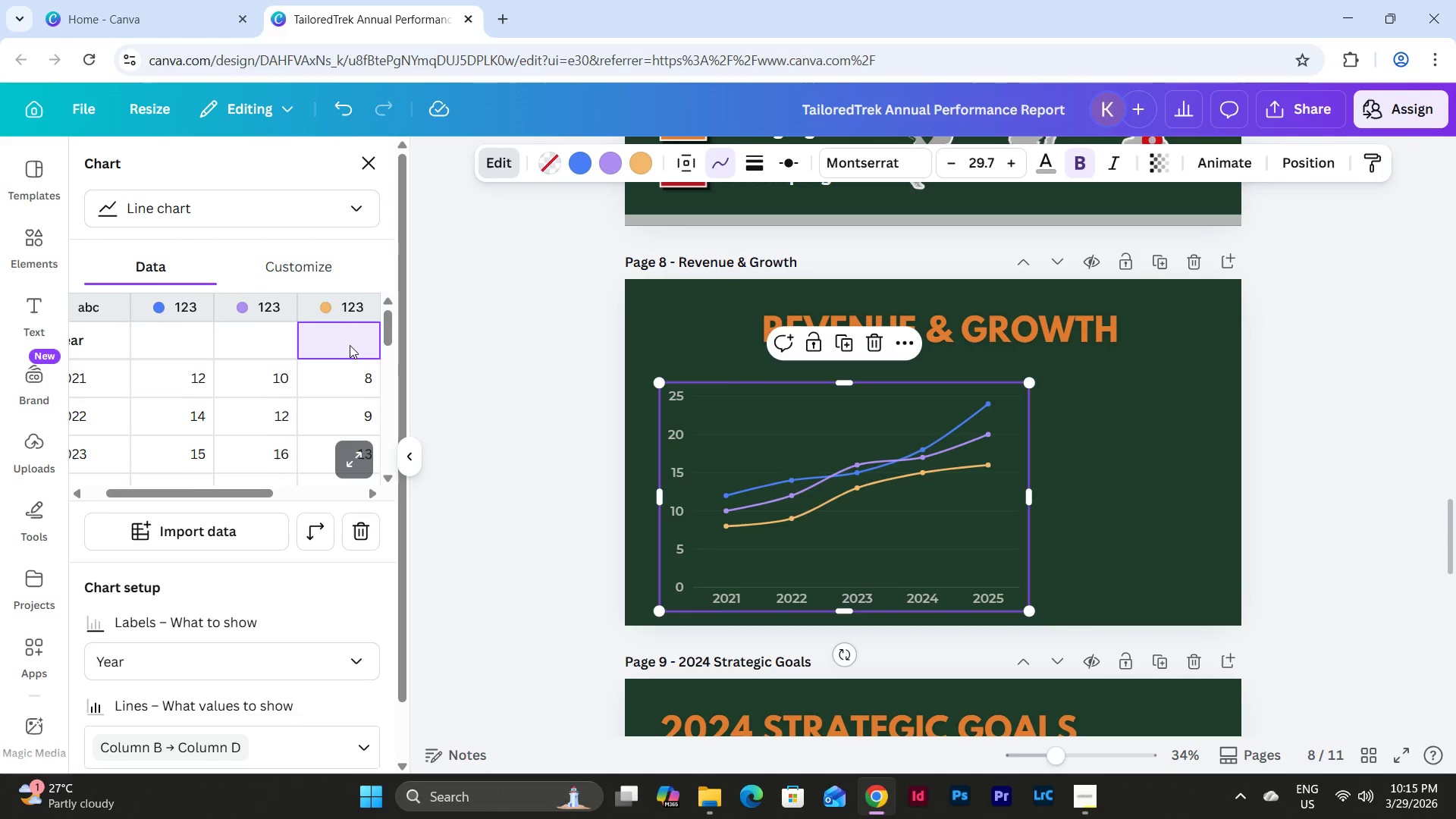 
scroll: coordinate [350, 345], scroll_direction: down, amount: 1.0
 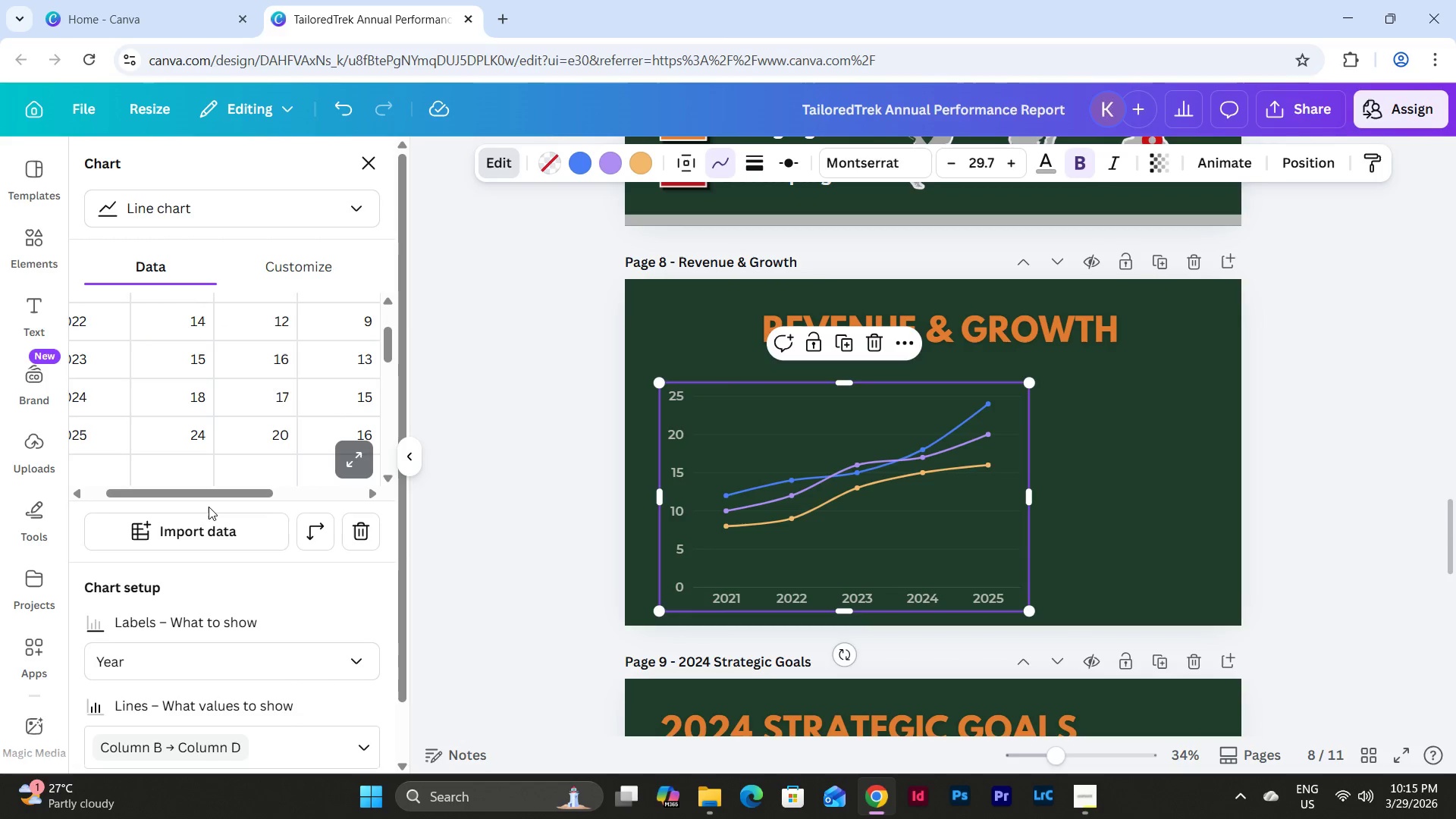 
left_click_drag(start_coordinate=[213, 491], to_coordinate=[253, 497])
 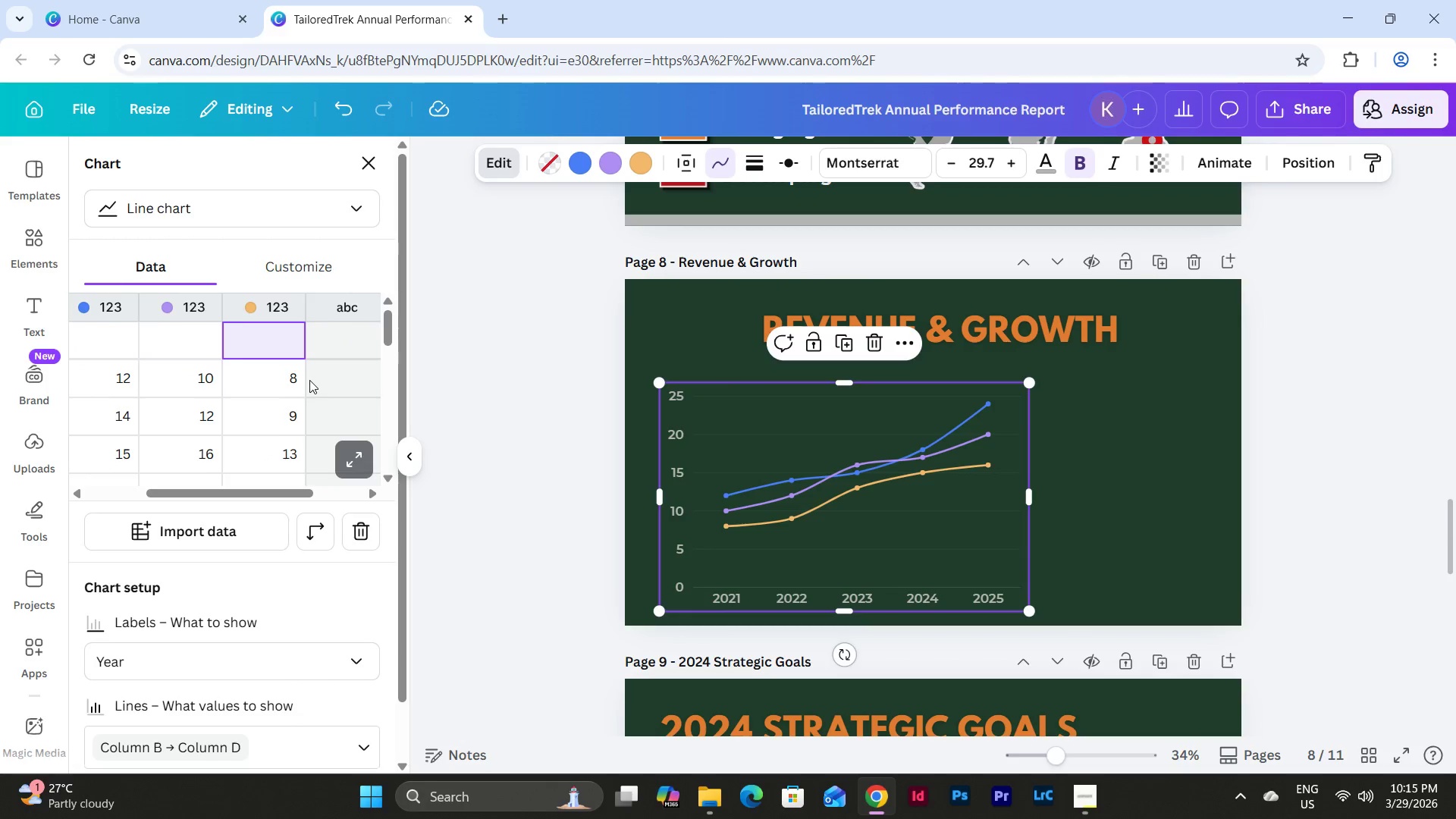 
scroll: coordinate [309, 380], scroll_direction: down, amount: 1.0
 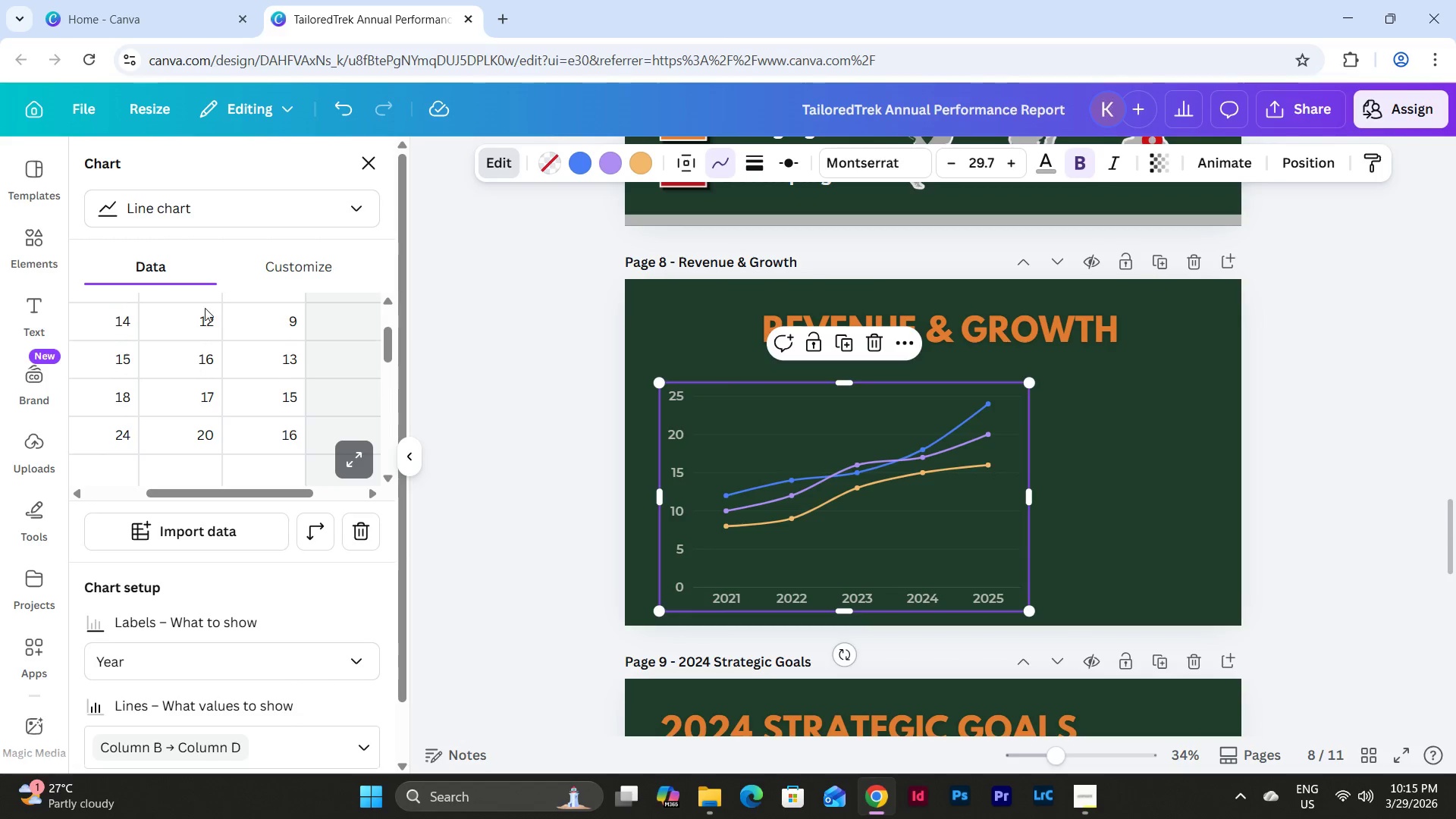 
scroll: coordinate [212, 310], scroll_direction: up, amount: 1.0
 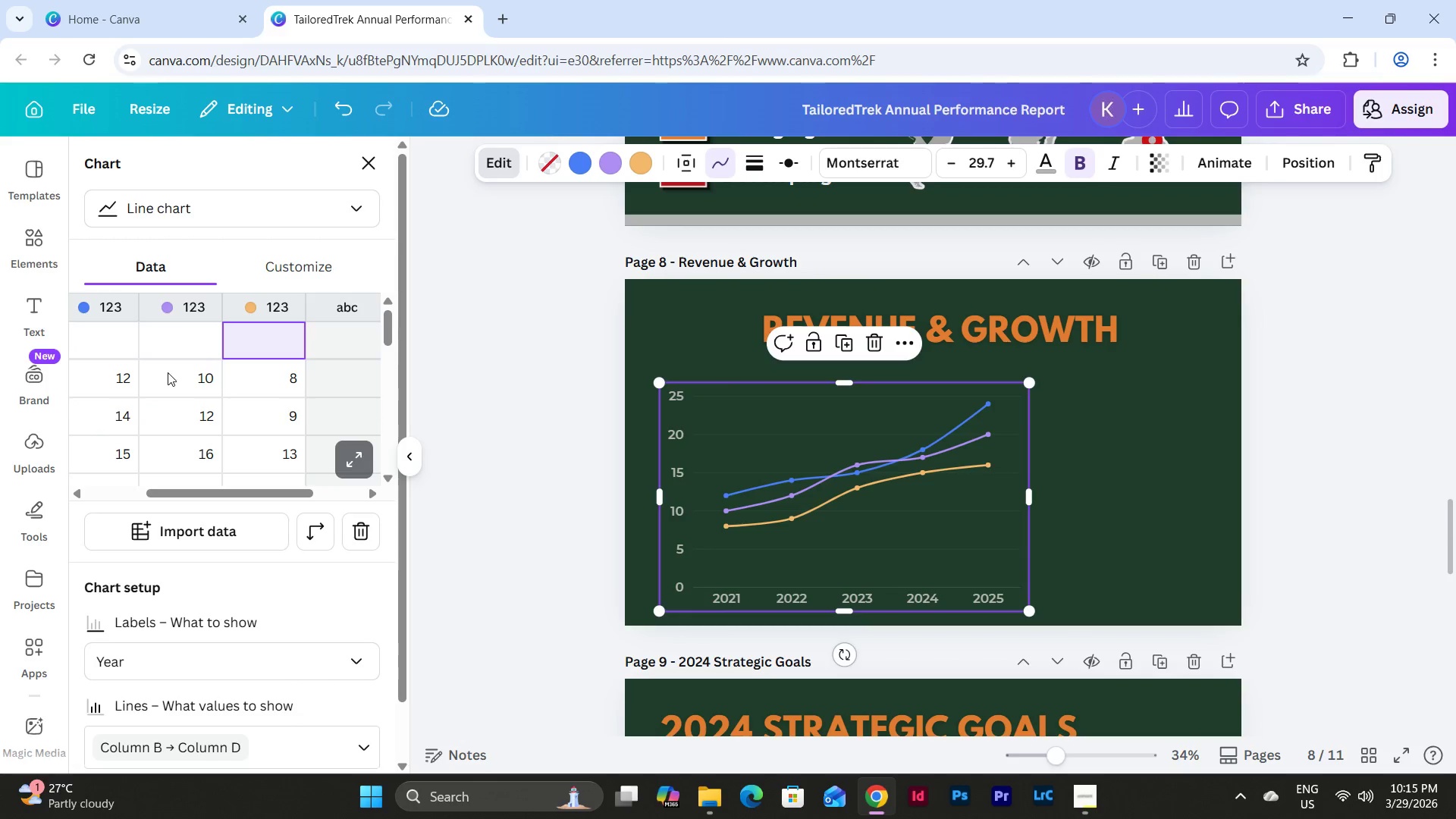 
left_click_drag(start_coordinate=[168, 372], to_coordinate=[271, 355])
 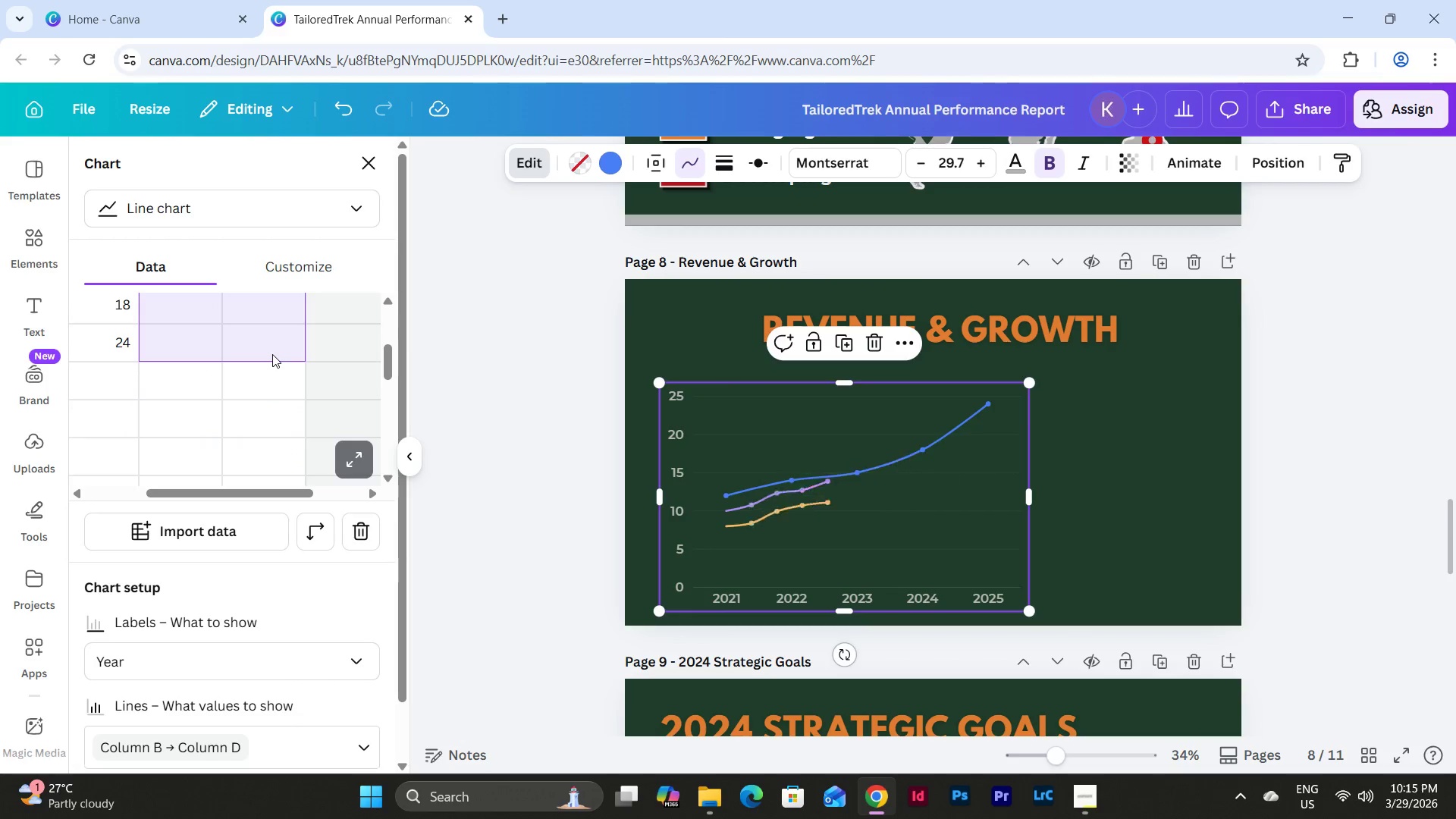 
scroll: coordinate [266, 403], scroll_direction: down, amount: 2.0
 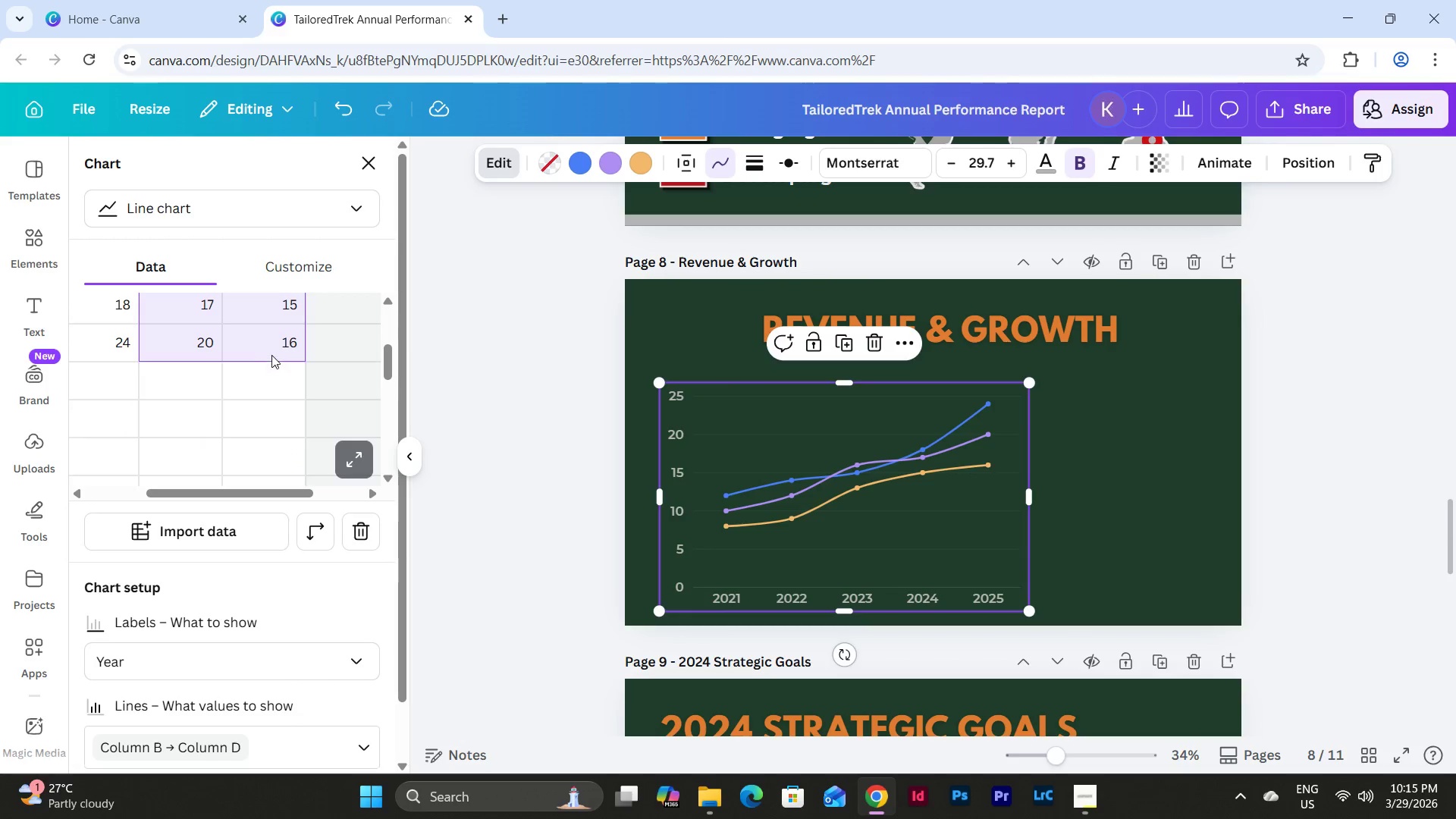 
key(Backspace)
 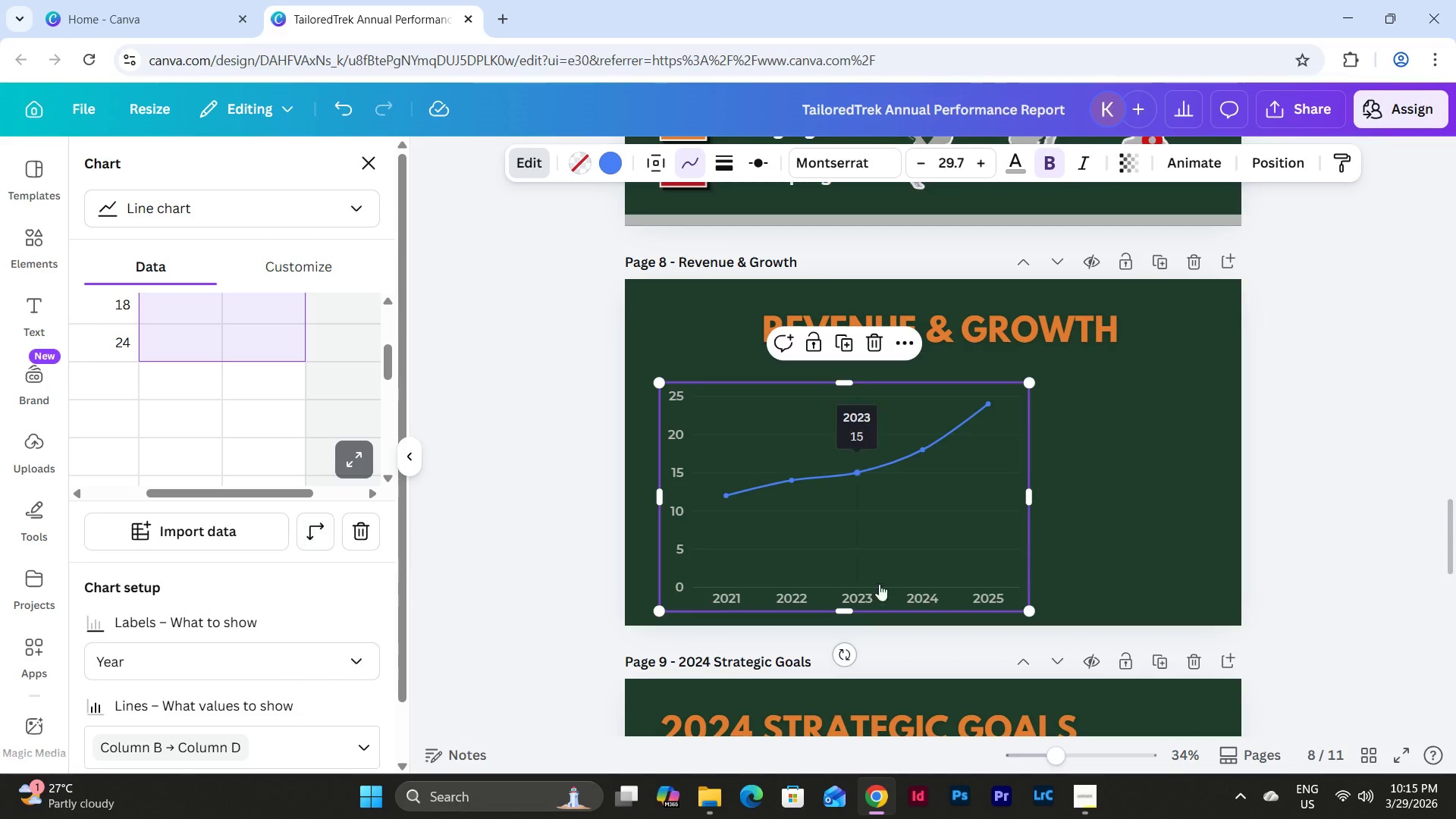 
left_click_drag(start_coordinate=[272, 497], to_coordinate=[165, 497])
 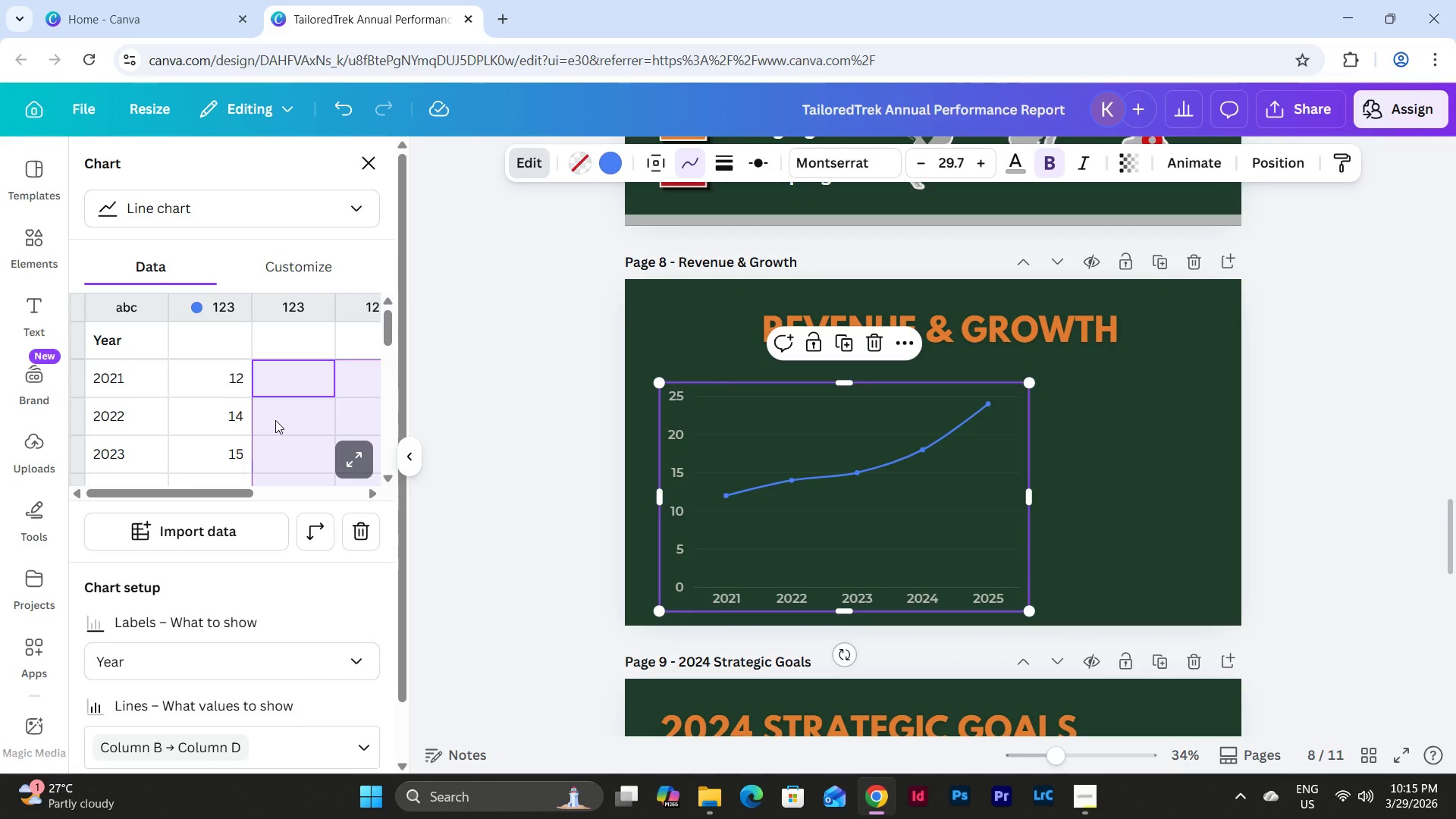 
scroll: coordinate [179, 382], scroll_direction: up, amount: 2.0
 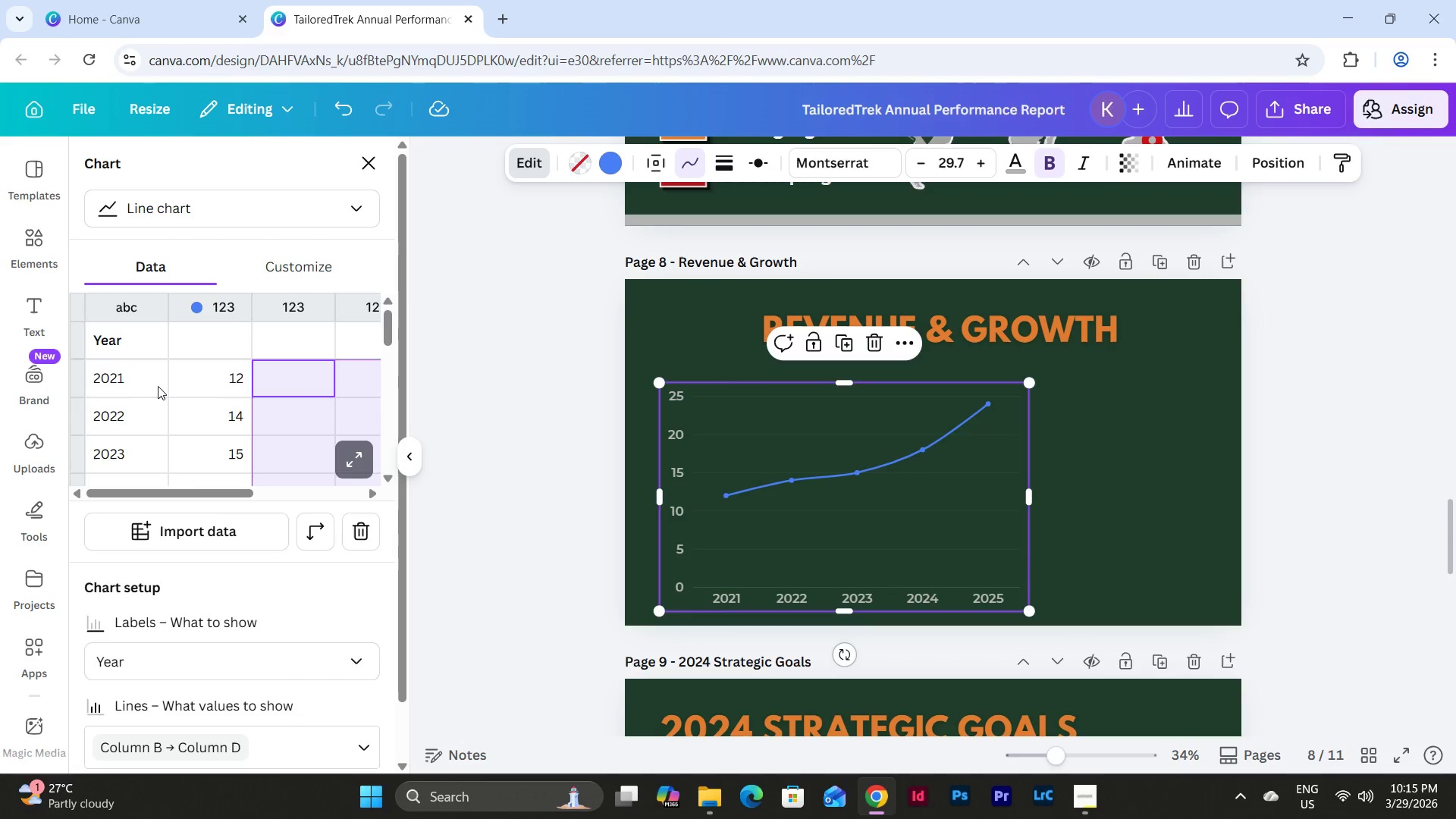 
left_click([150, 376])
 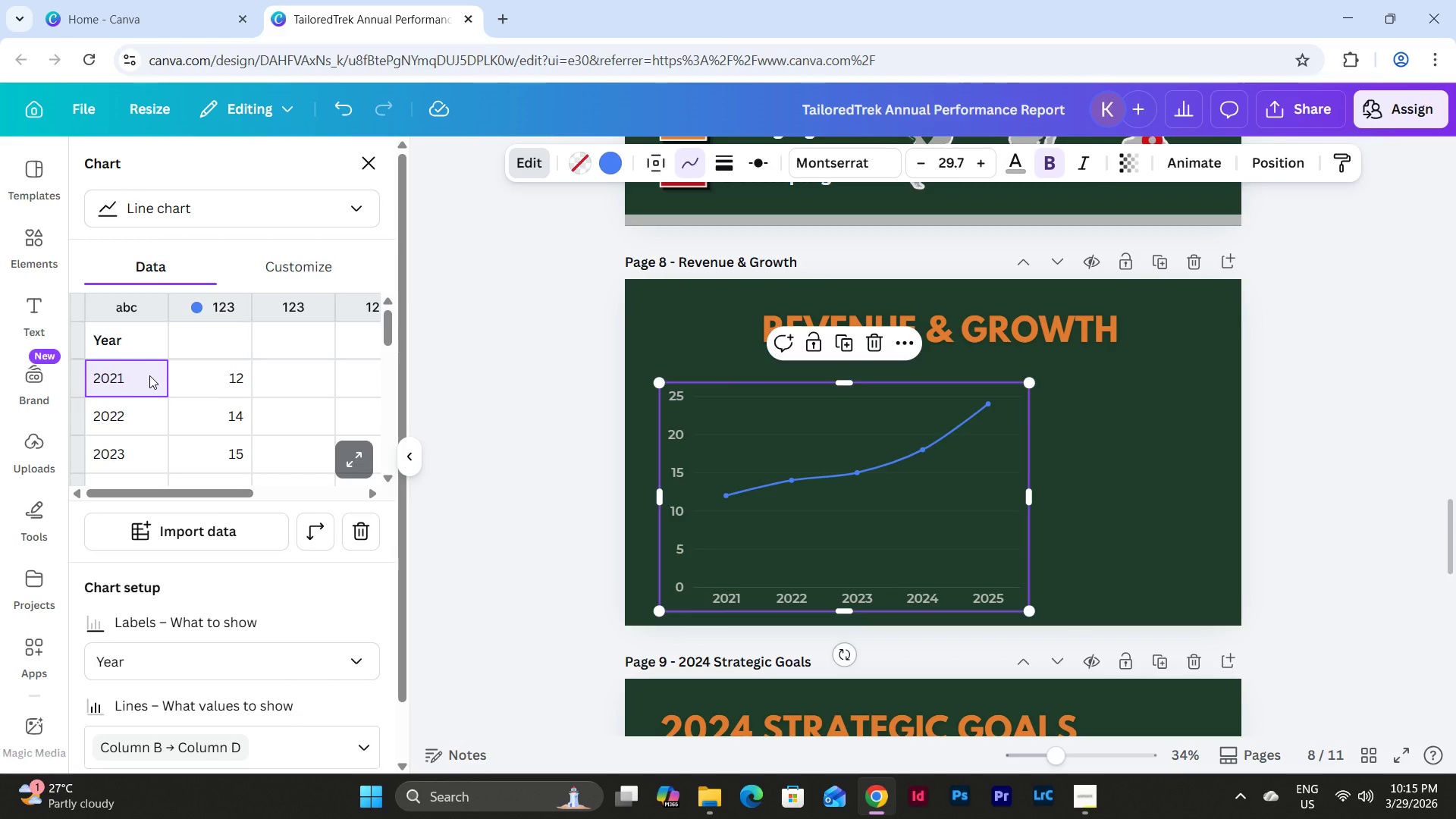 
type(Q!)
 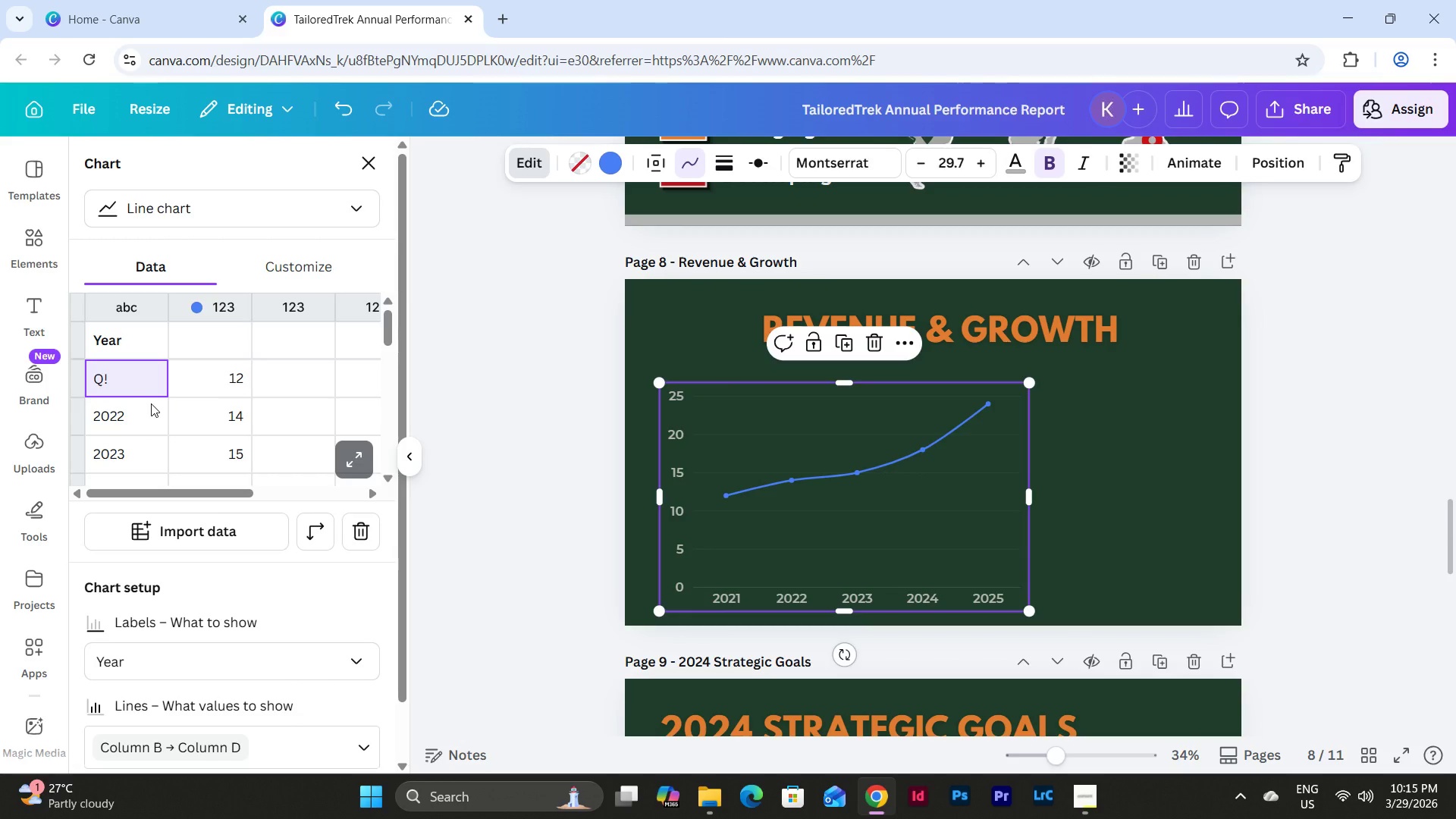 
key(Backspace)
 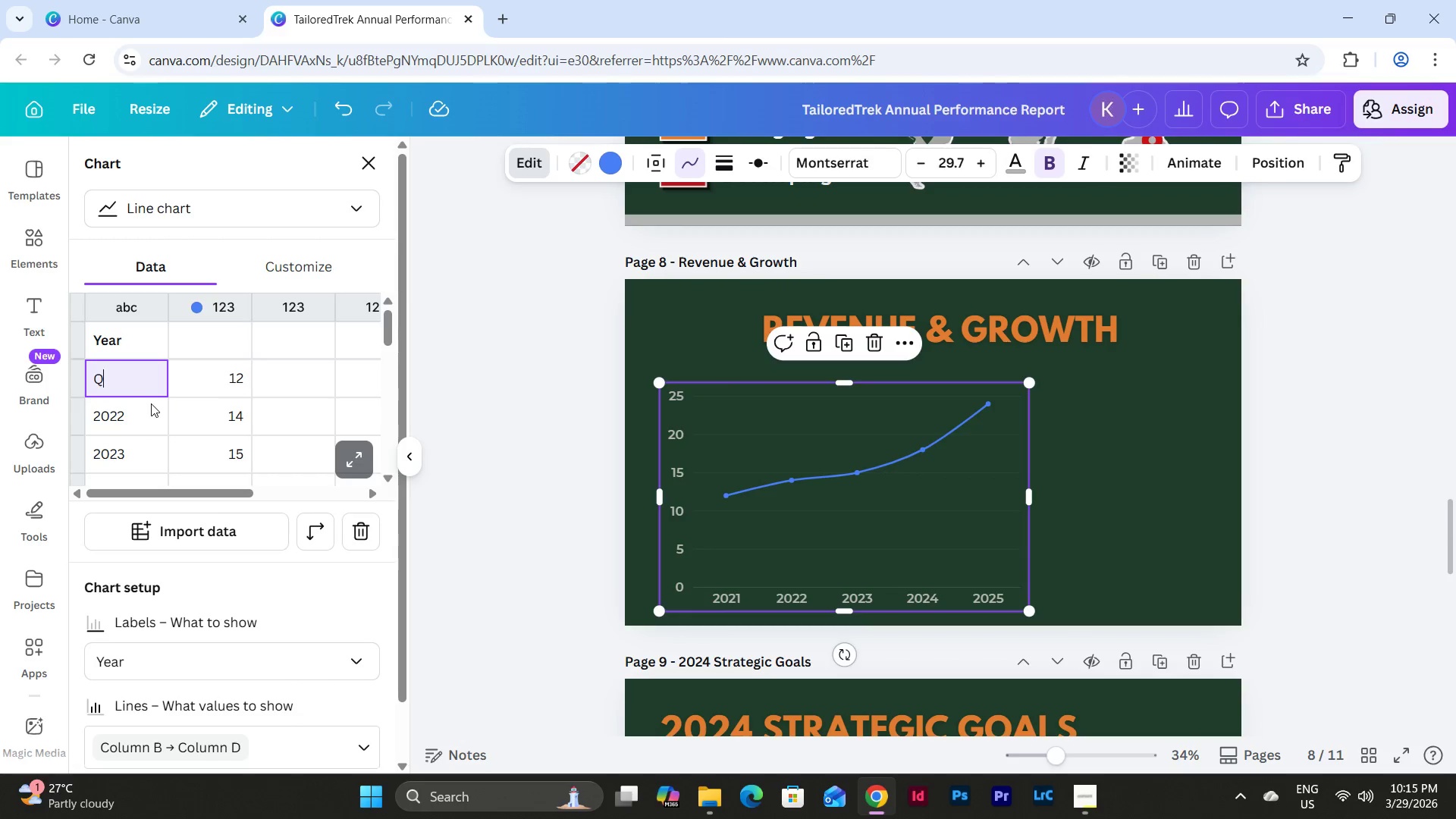 
key(1)
 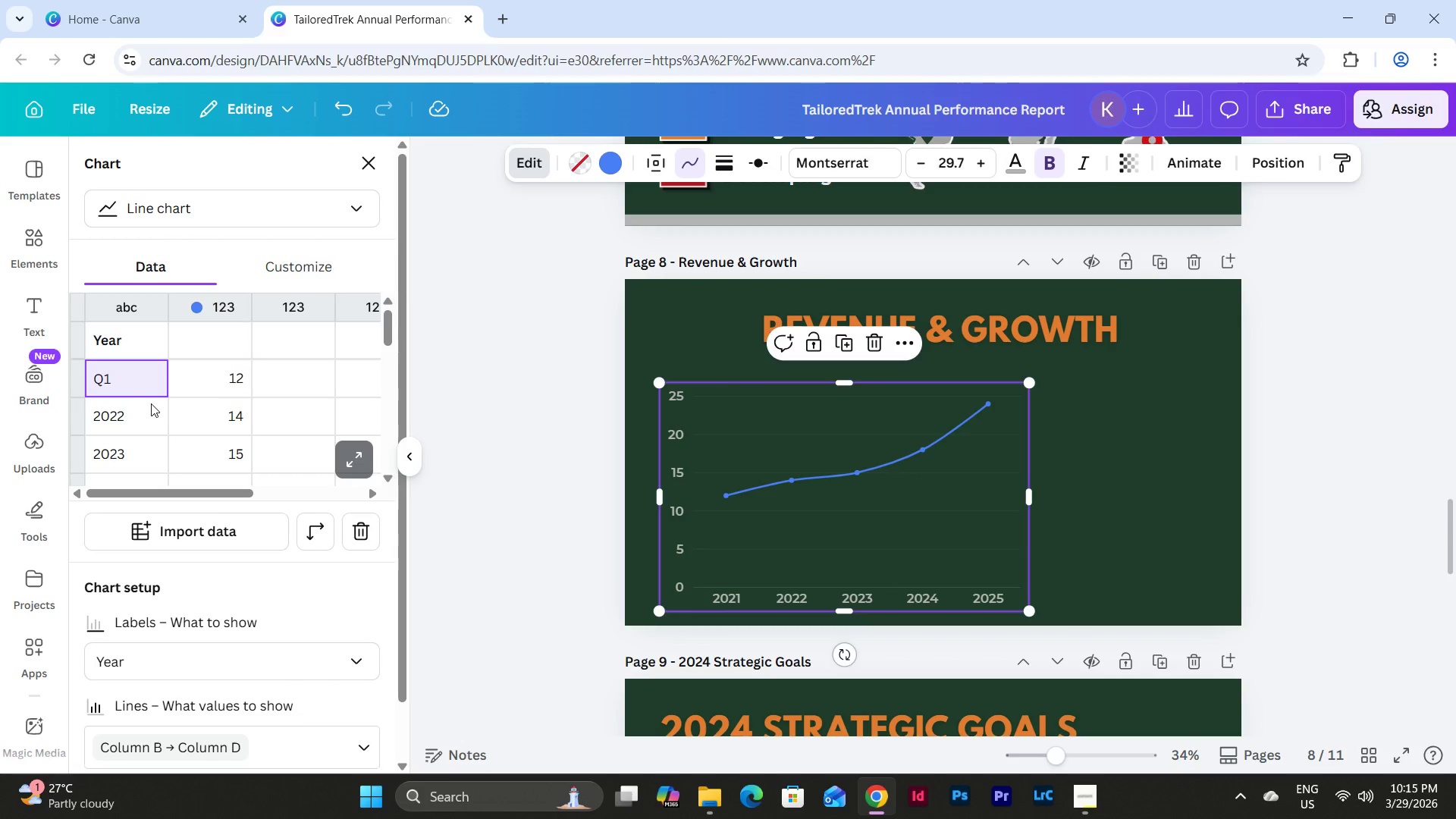 
key(Tab)
 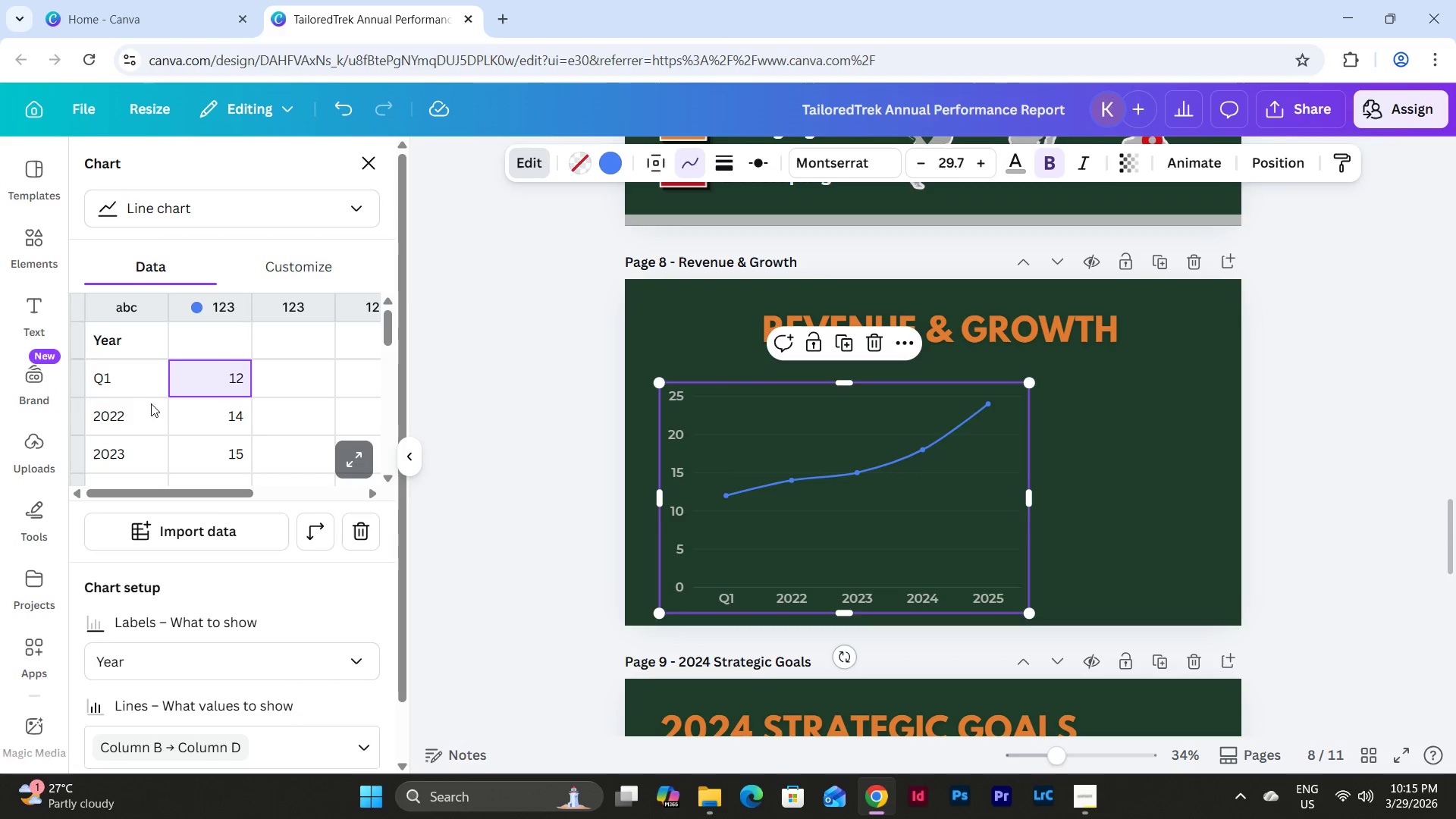 
left_click([149, 404])
 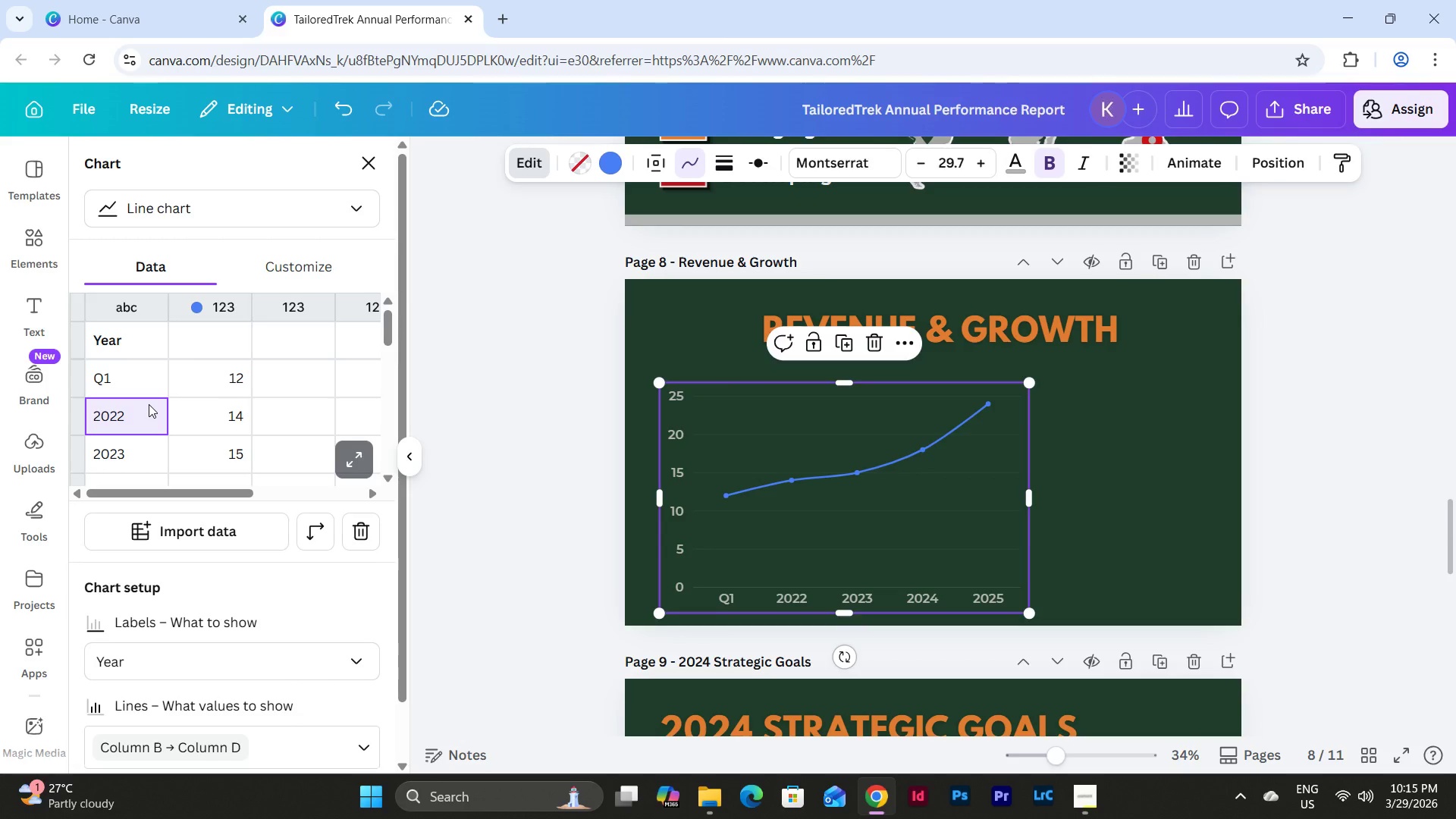 
type(Q2)
 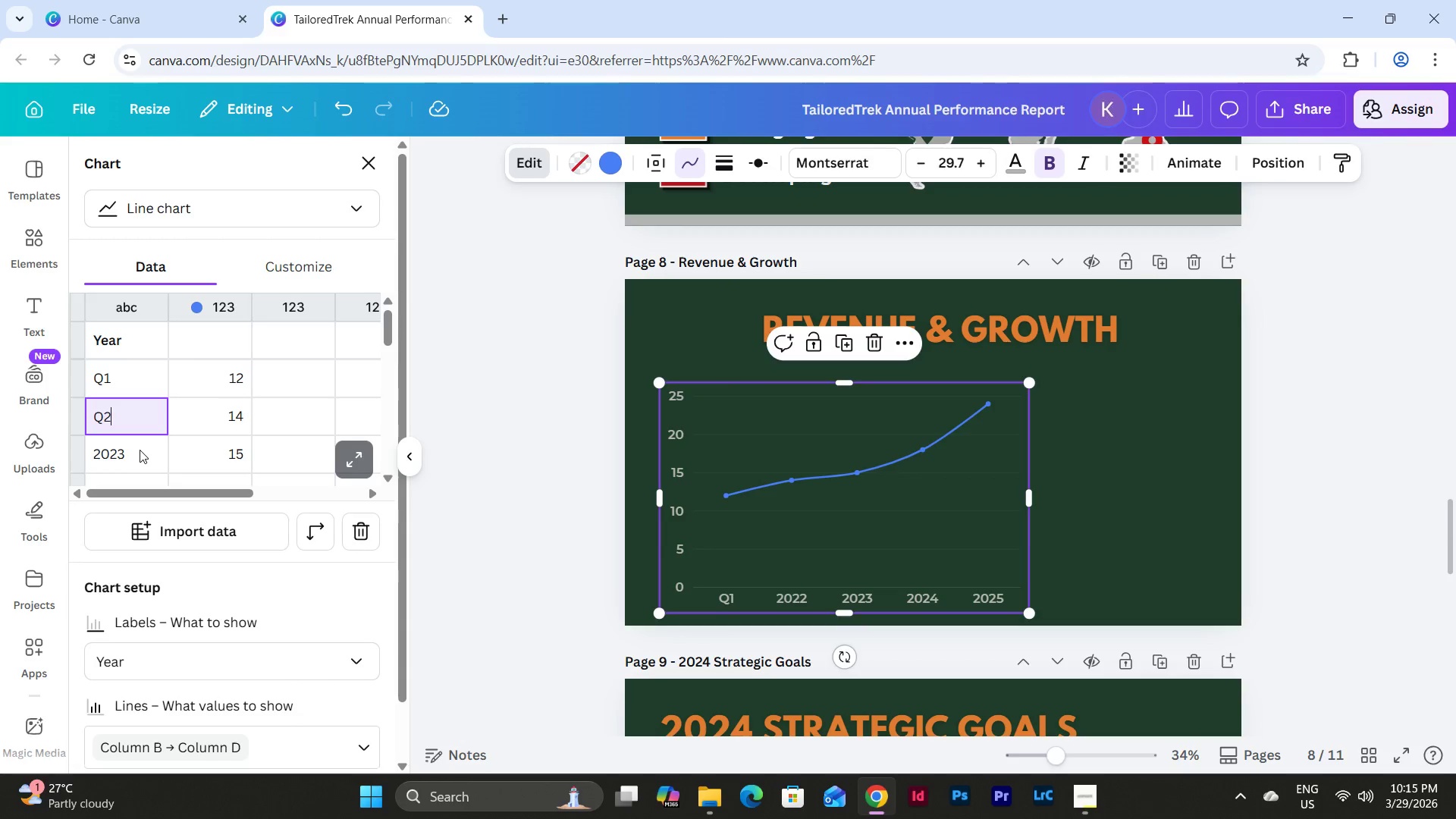 
left_click([136, 455])
 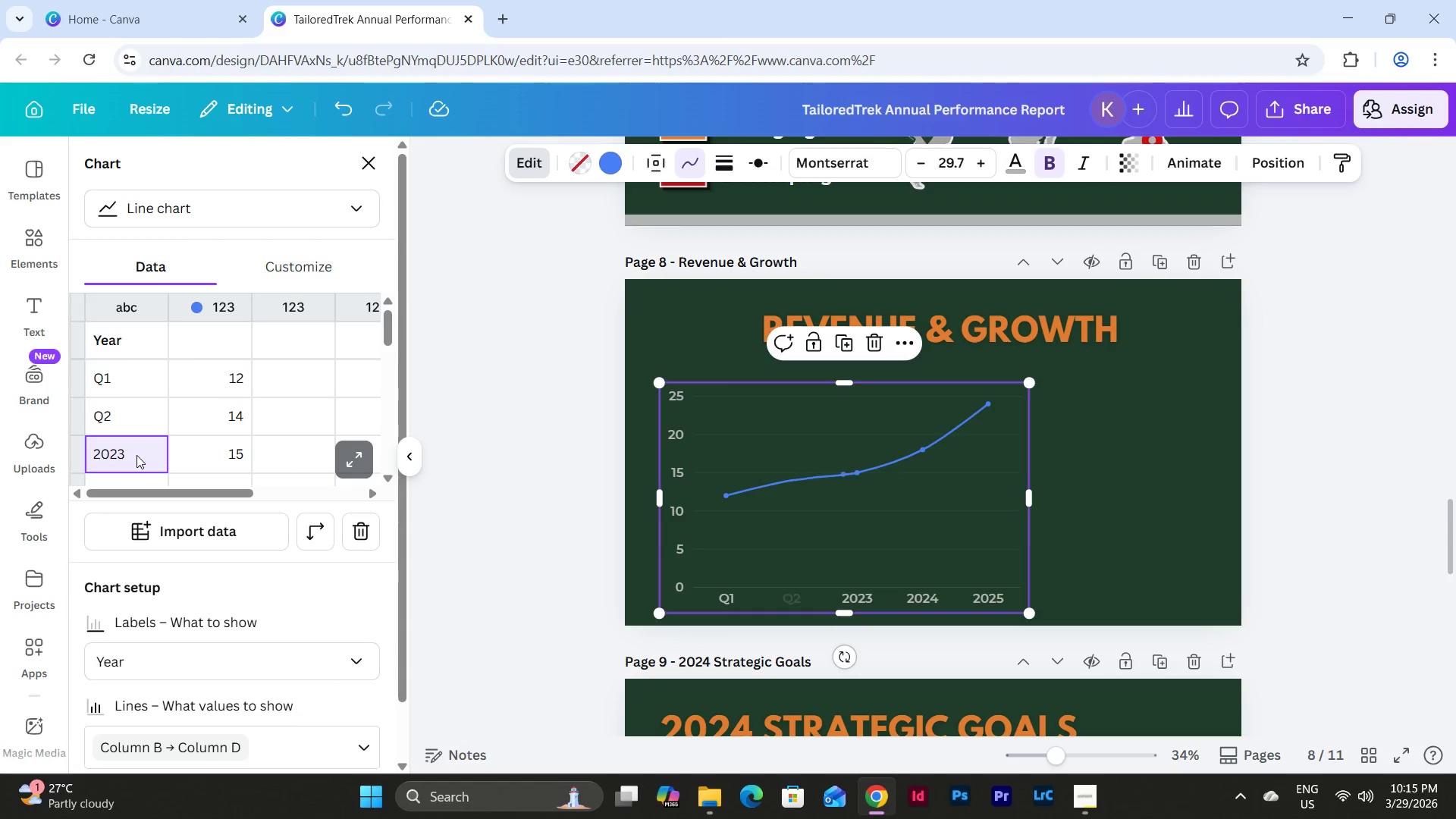 
type(Q3)
 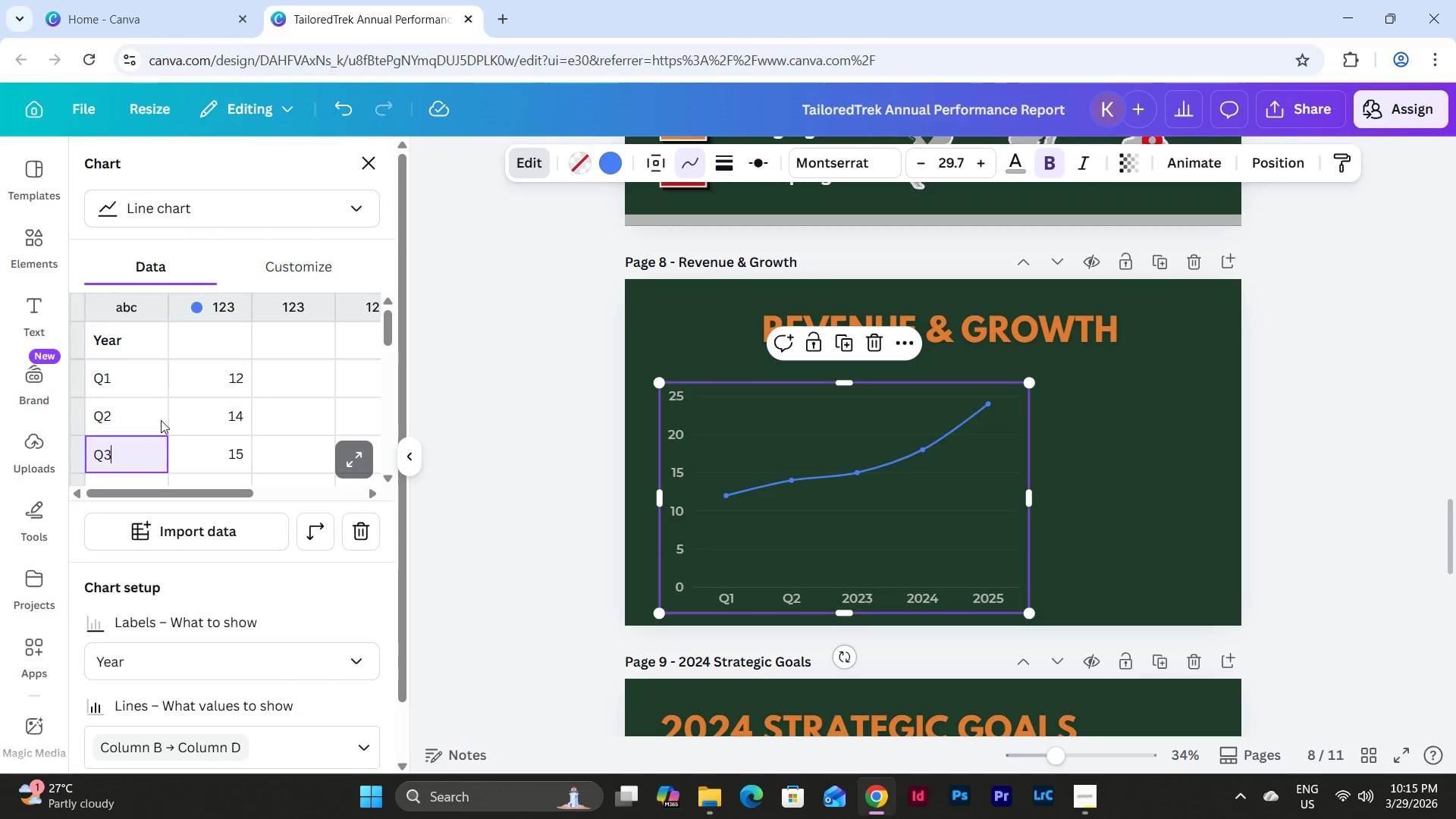 
scroll: coordinate [161, 418], scroll_direction: down, amount: 2.0
 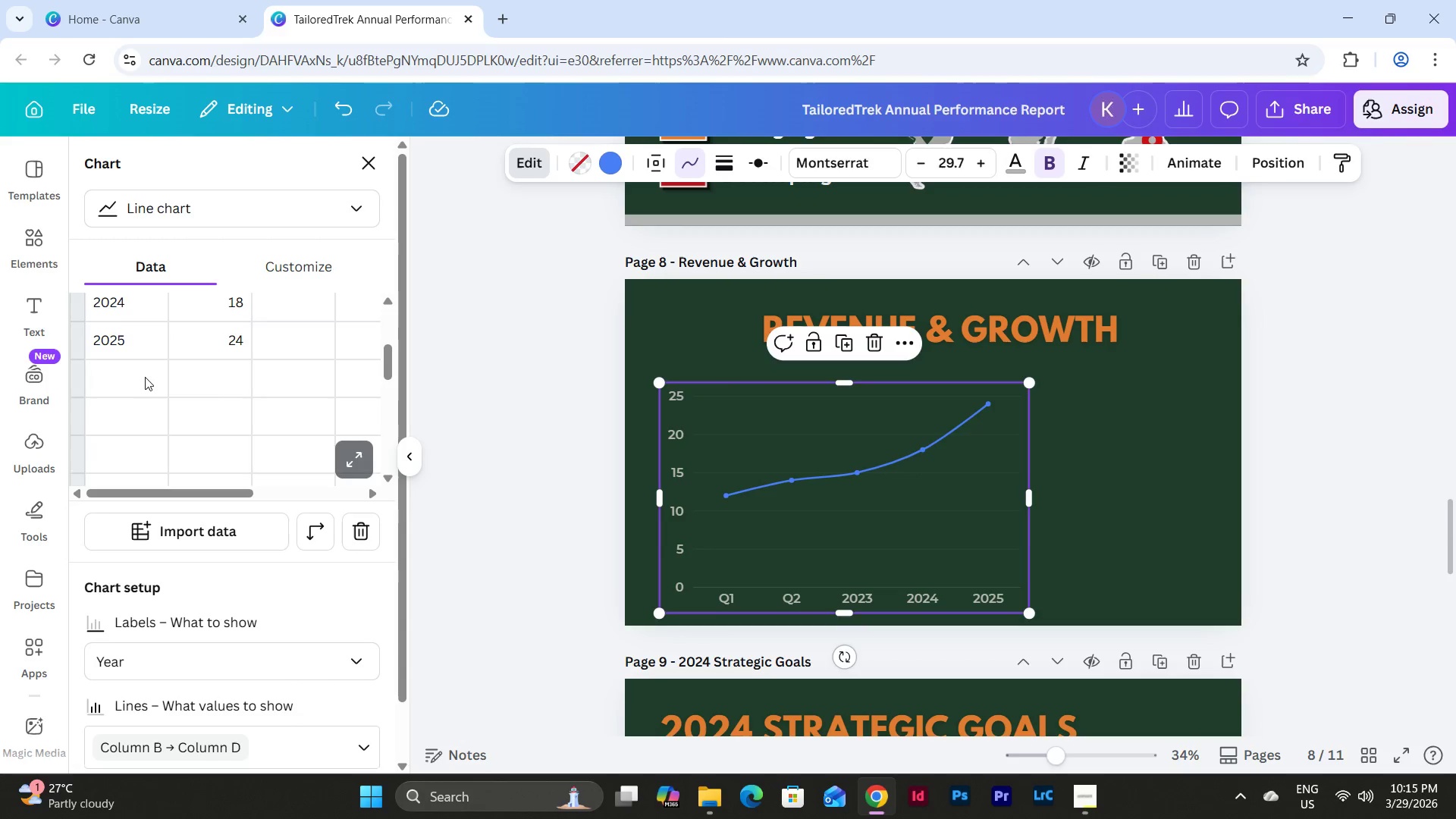 
scroll: coordinate [144, 377], scroll_direction: up, amount: 1.0
 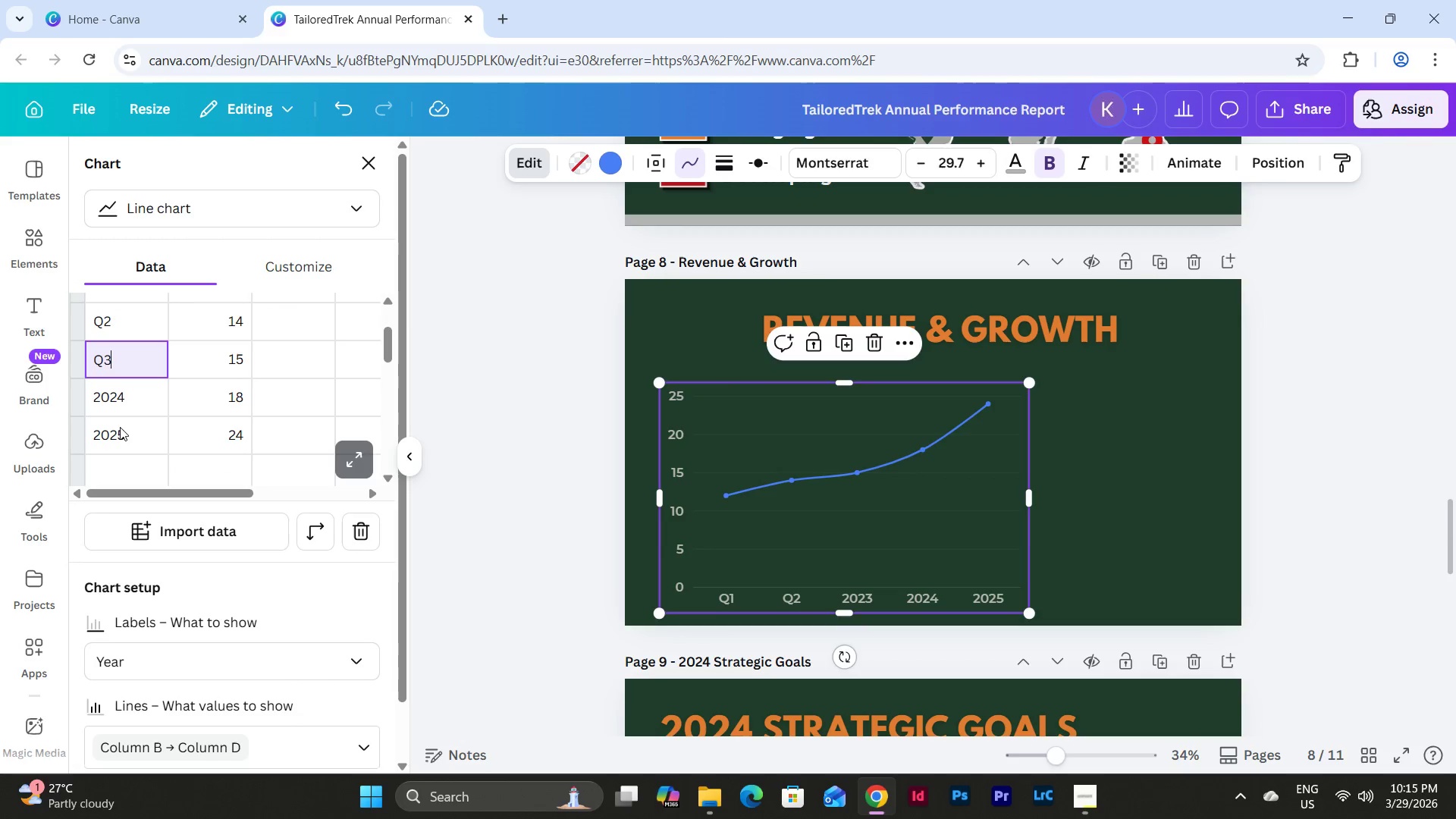 
left_click([134, 391])
 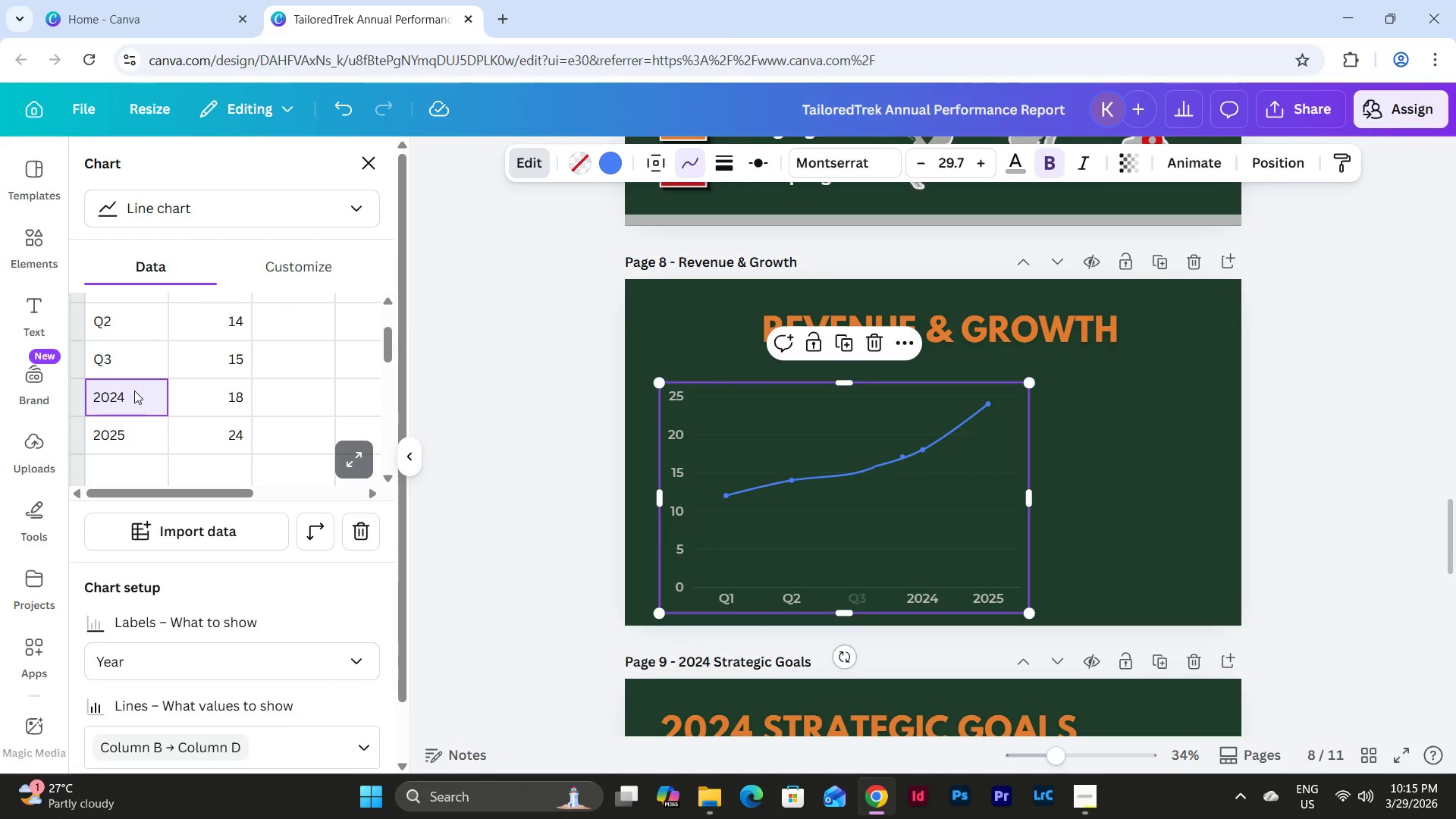 
type(Q4)
 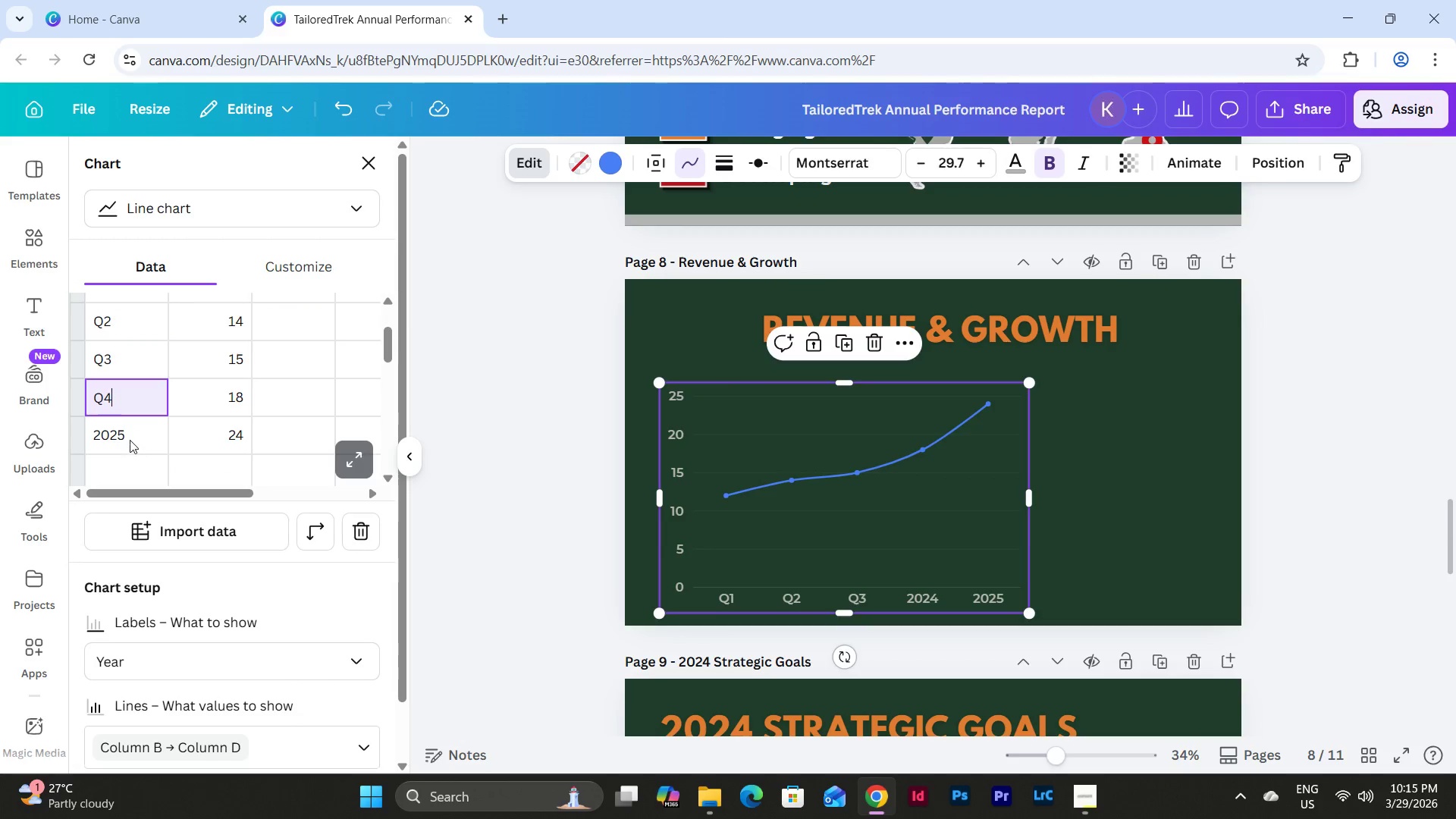 
left_click([130, 440])
 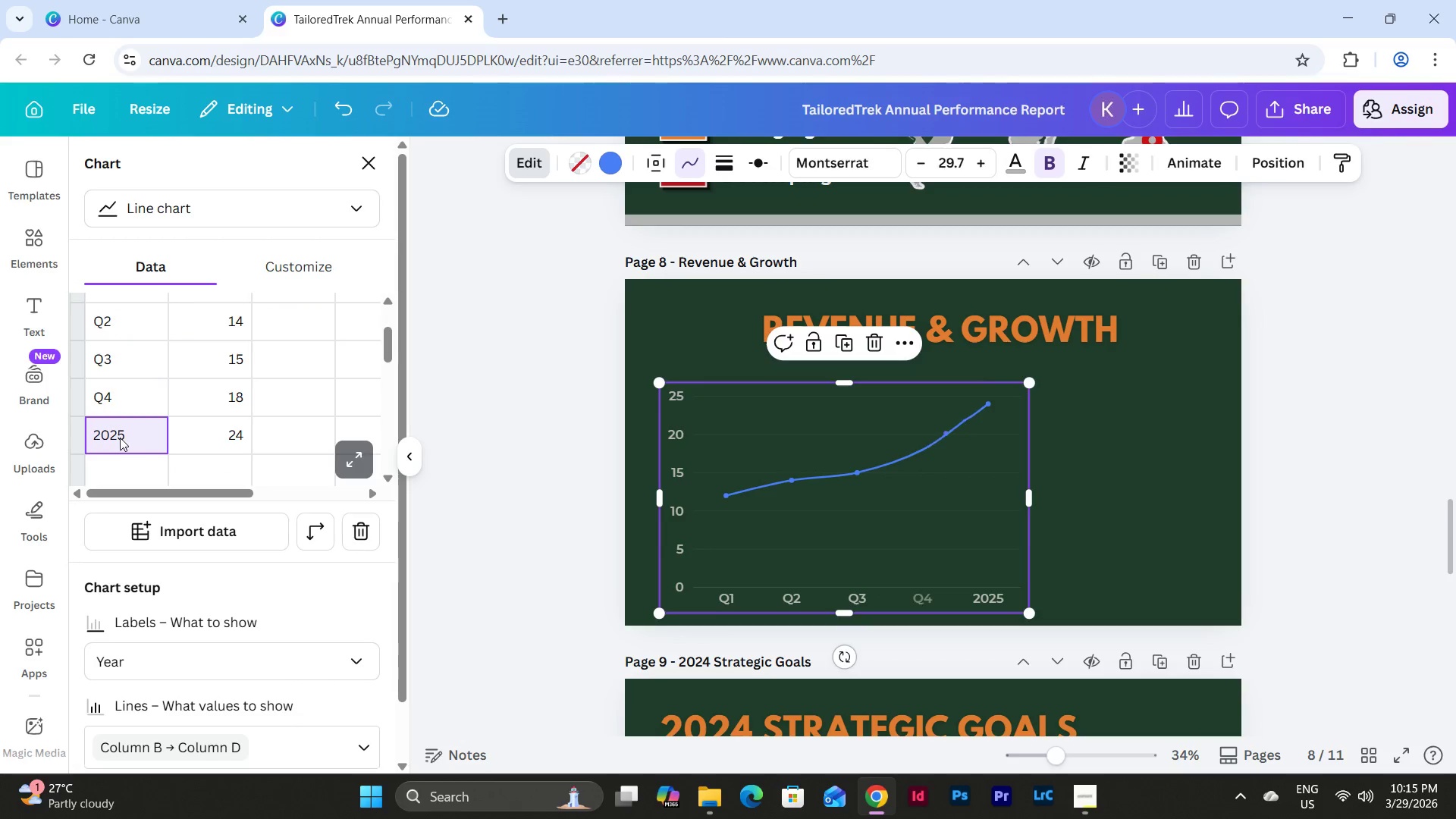 
left_click_drag(start_coordinate=[120, 438], to_coordinate=[220, 442])
 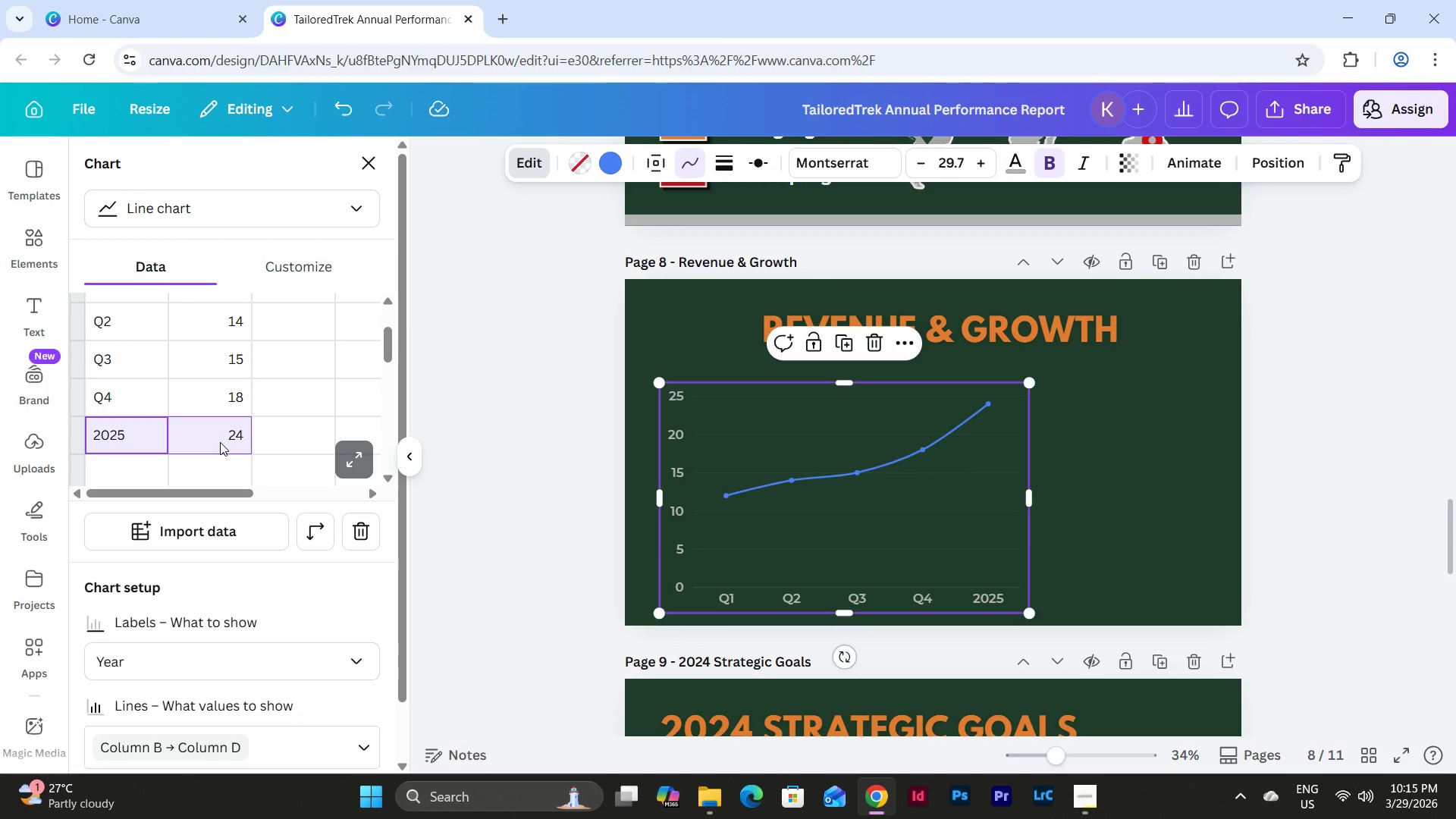 
key(Backspace)
 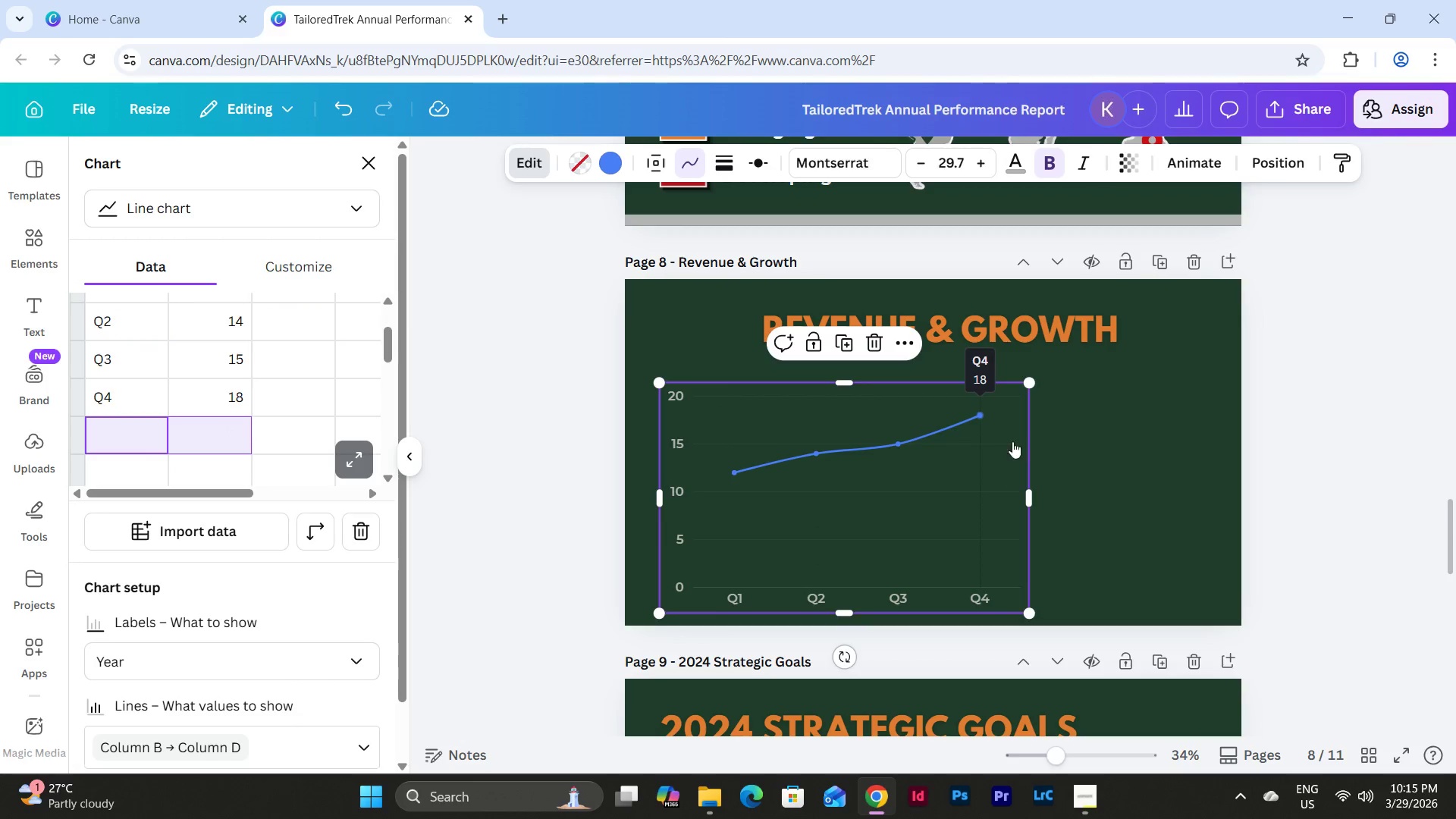 
scroll: coordinate [1090, 440], scroll_direction: up, amount: 24.0
 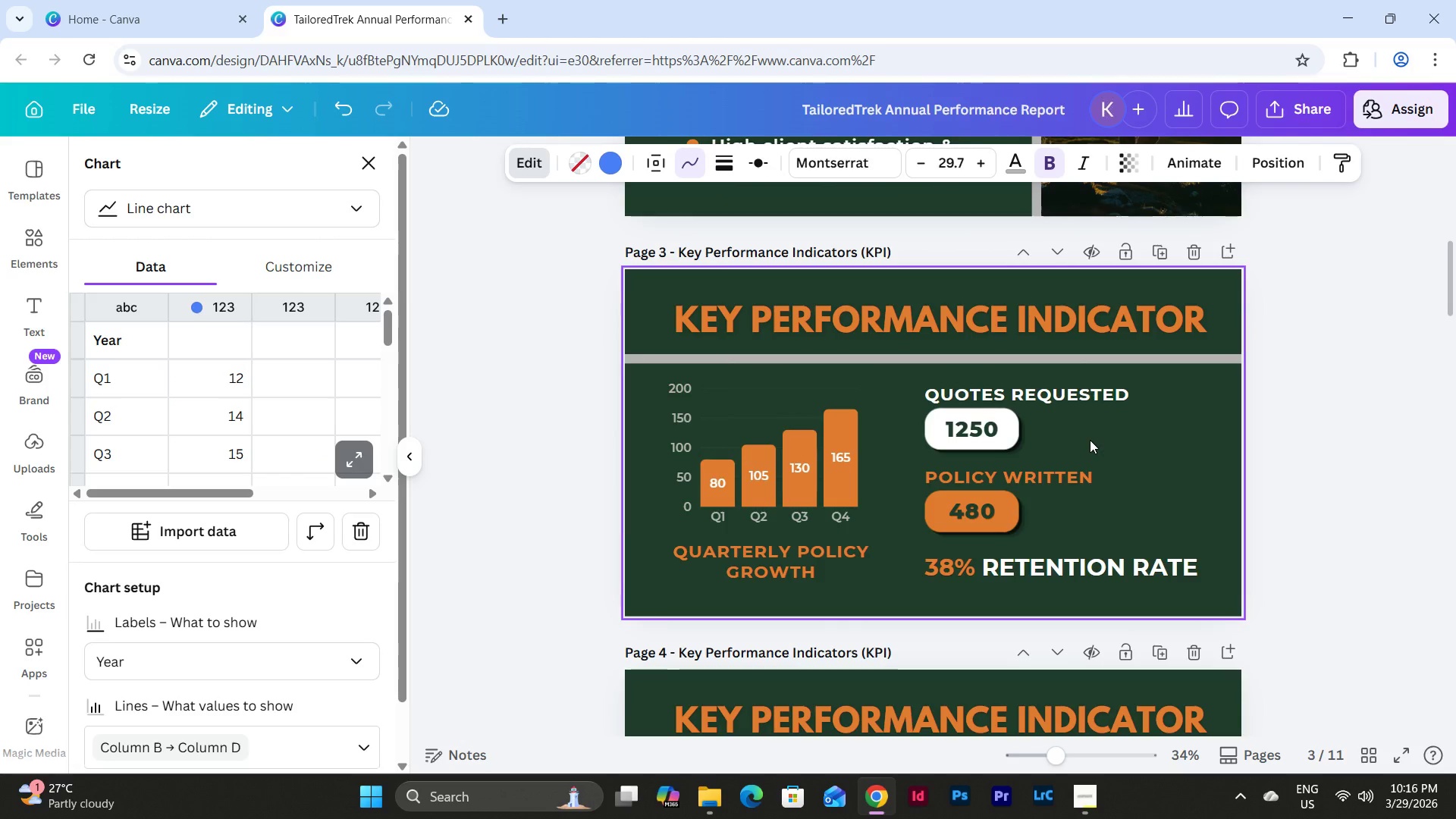 
scroll: coordinate [1090, 440], scroll_direction: down, amount: 21.0
 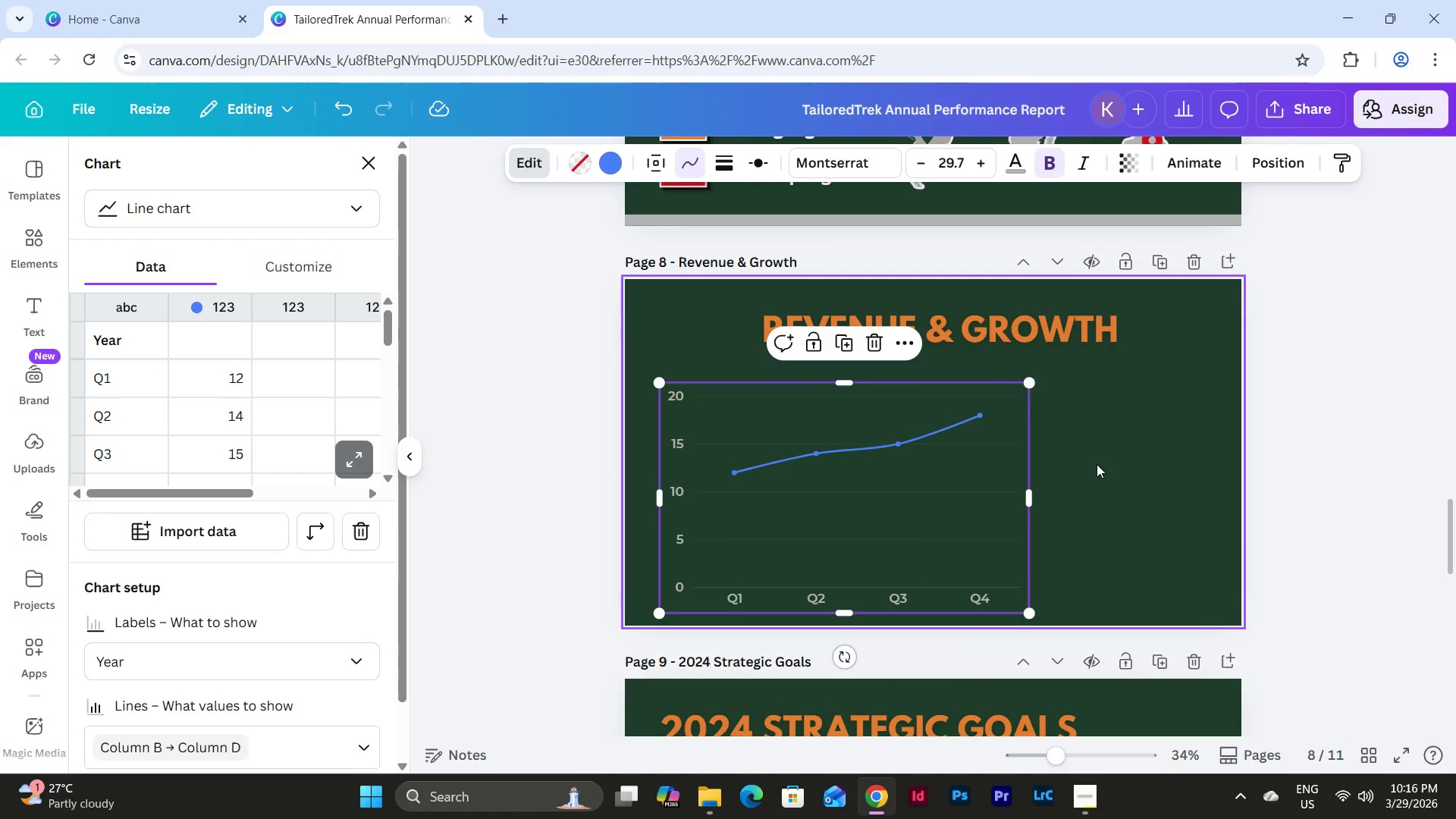 
wait(6.27)
 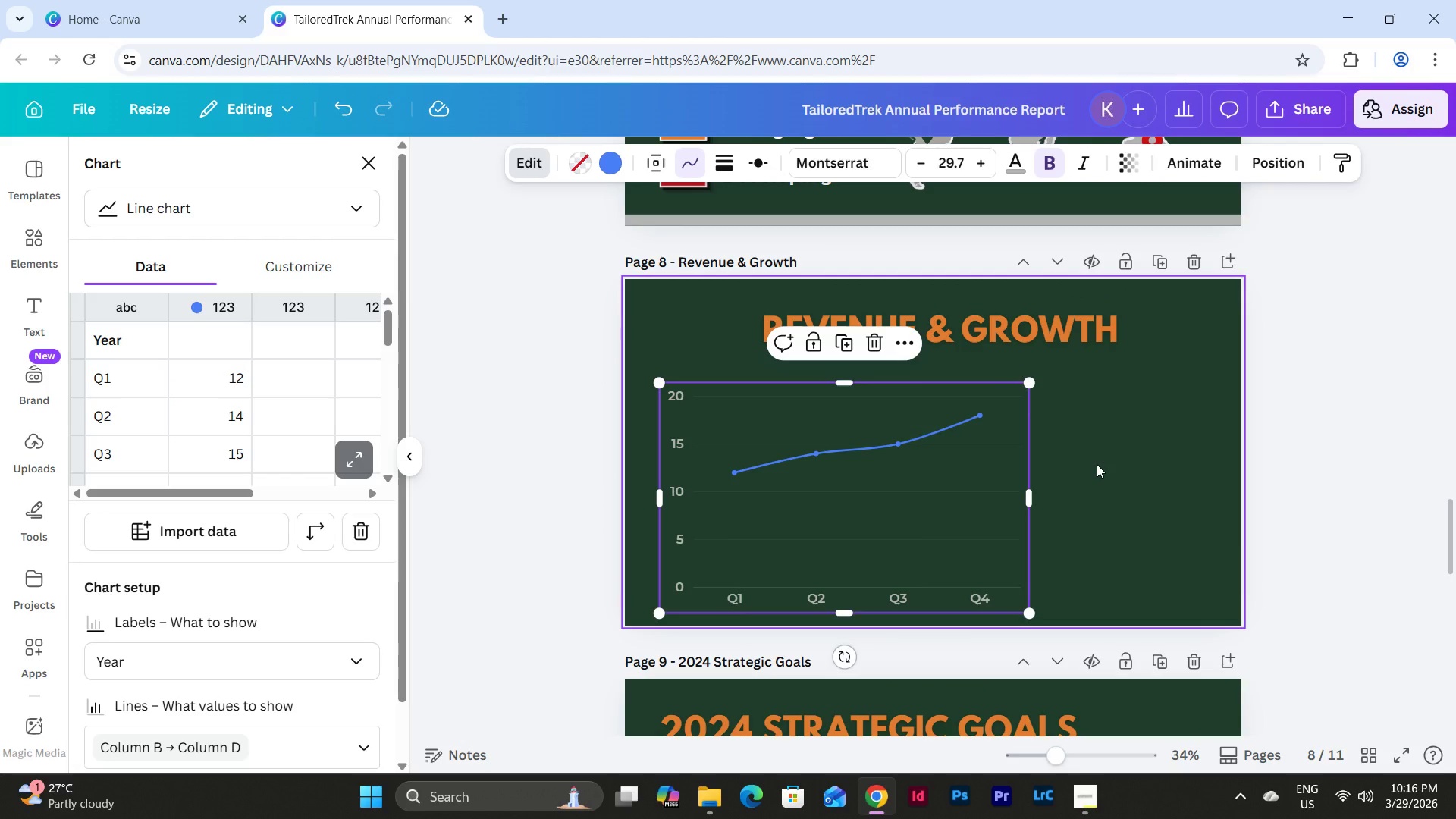 
scroll: coordinate [204, 398], scroll_direction: down, amount: 2.0
 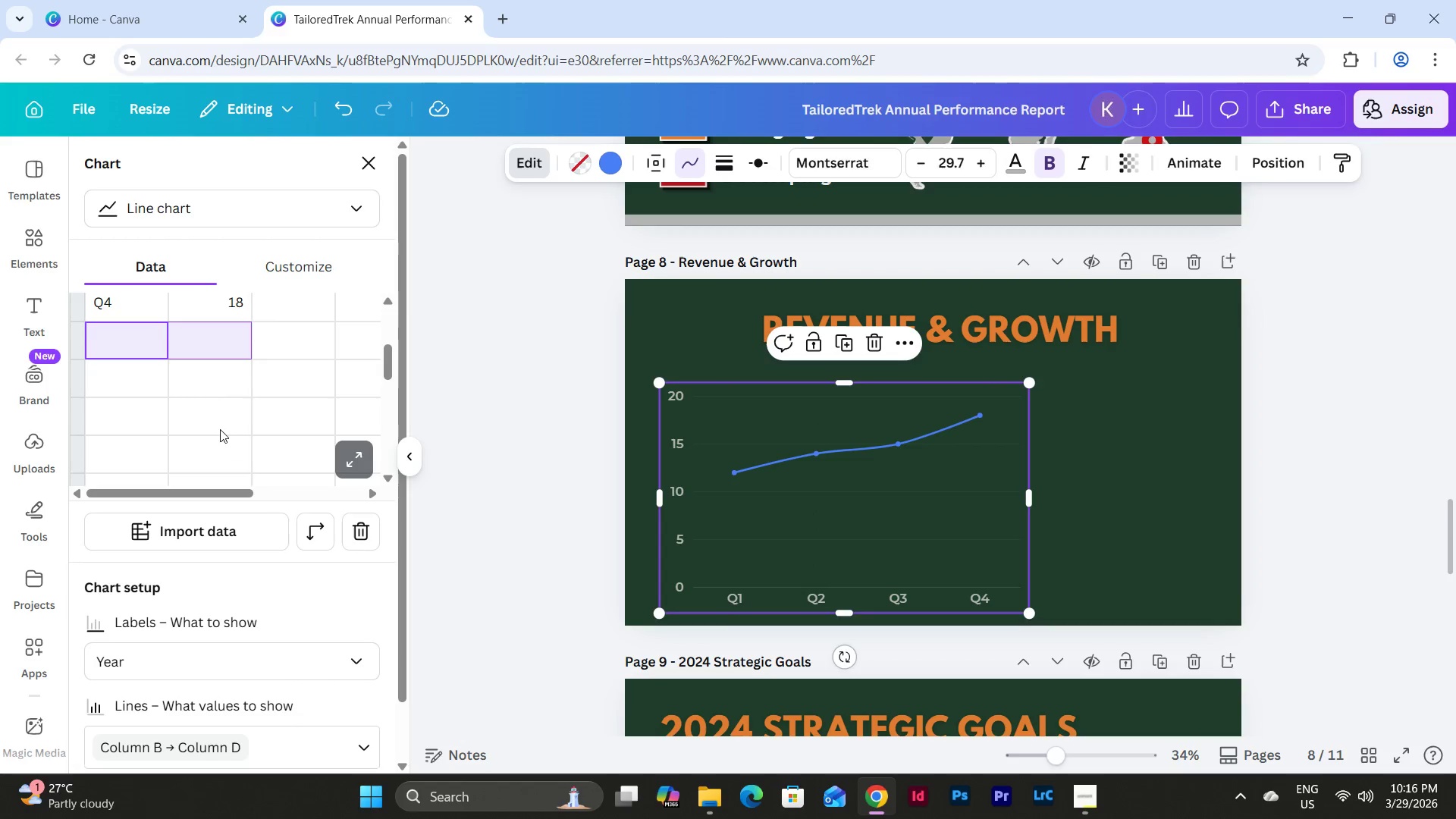 
scroll: coordinate [212, 396], scroll_direction: up, amount: 2.0
 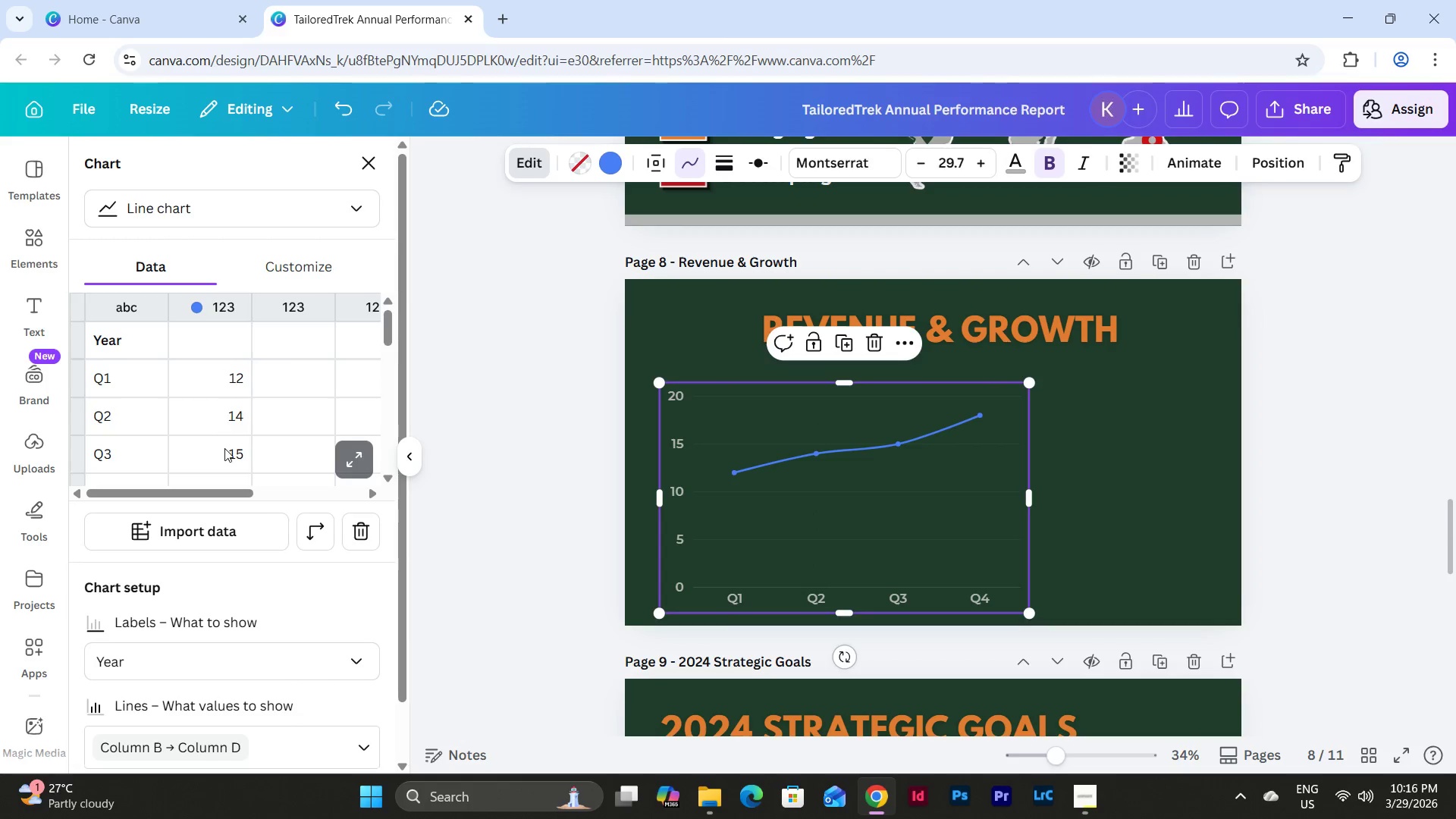 
scroll: coordinate [228, 441], scroll_direction: down, amount: 1.0
 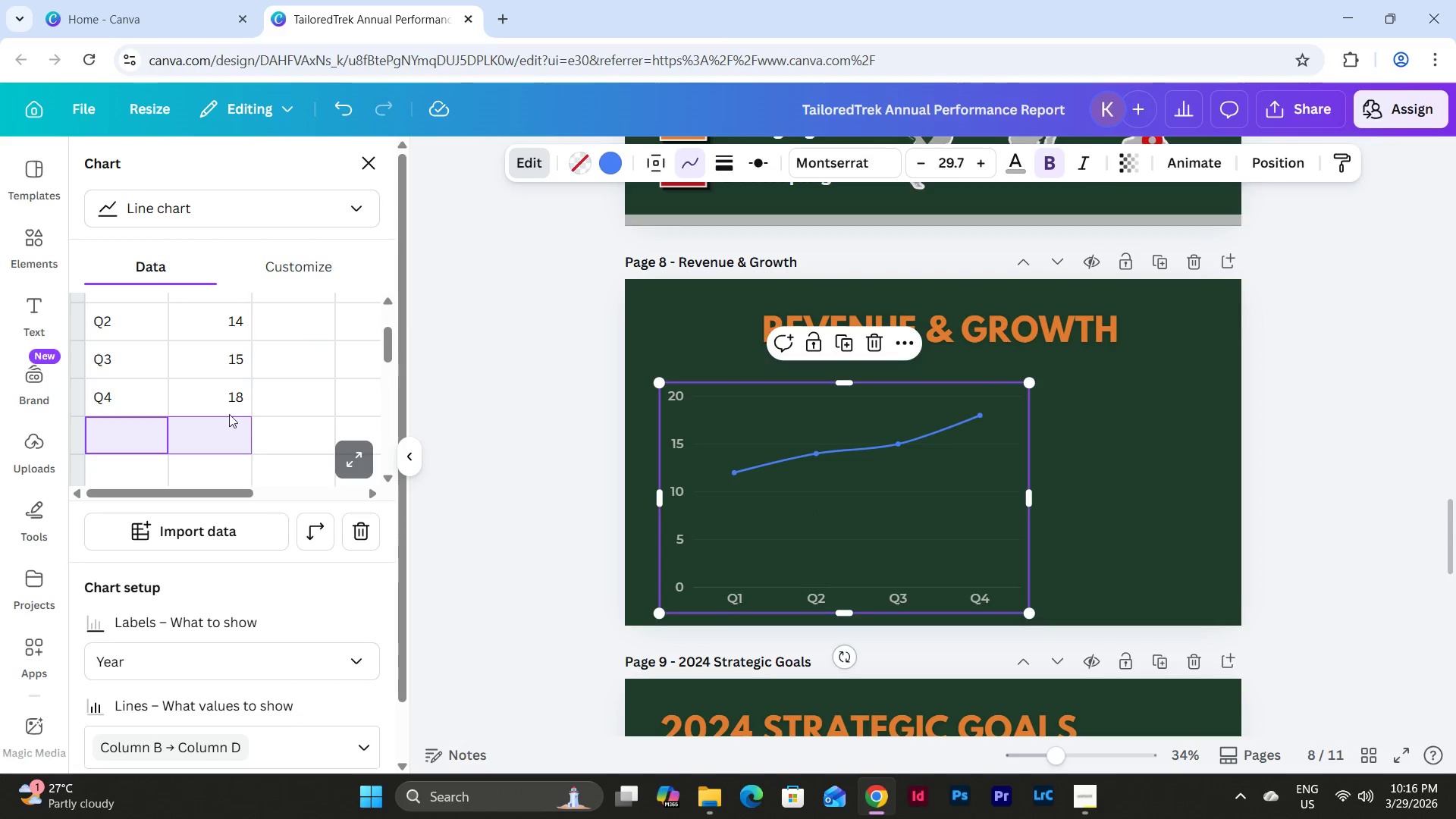 
left_click([224, 399])
 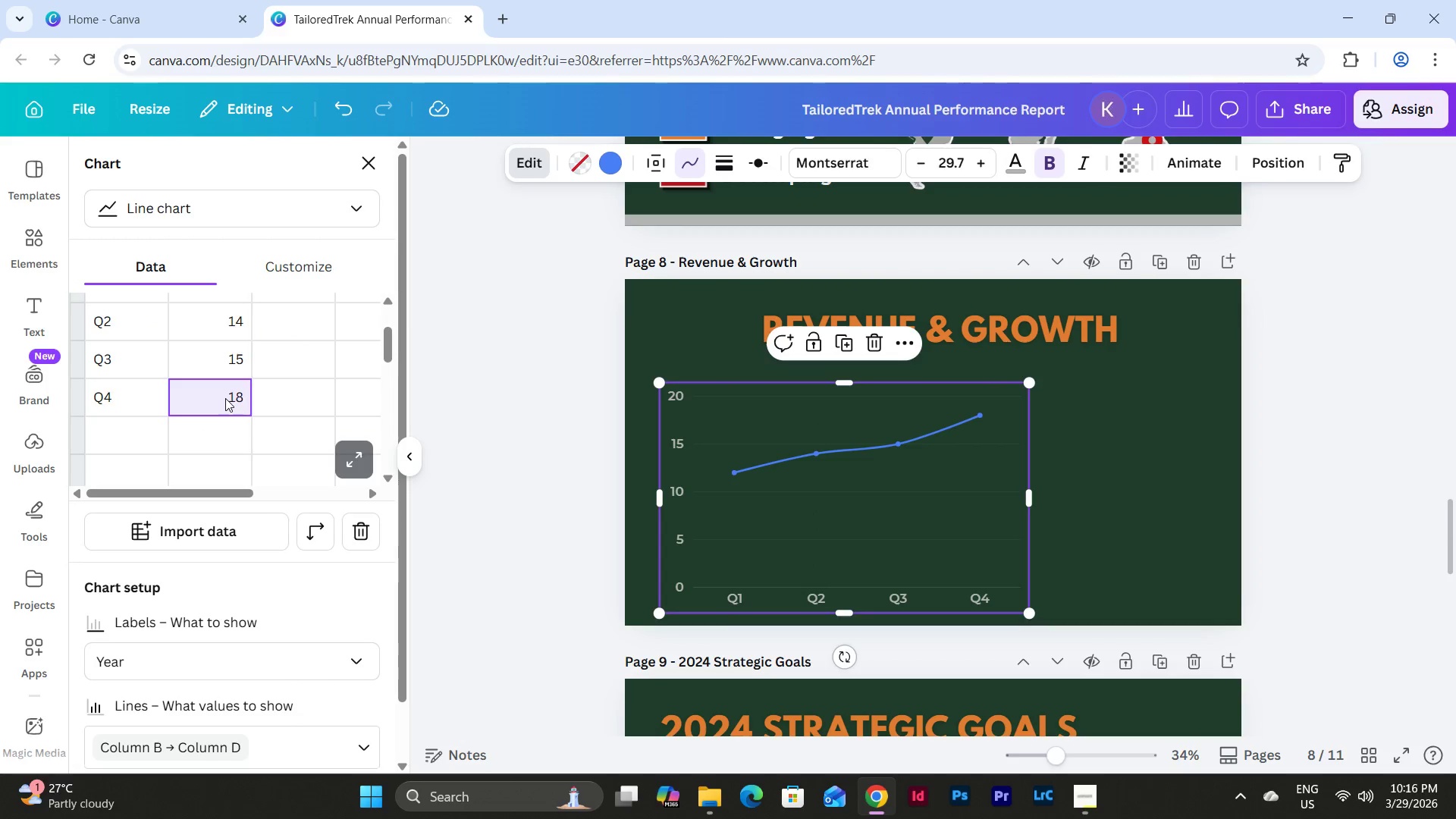 
scroll: coordinate [230, 398], scroll_direction: up, amount: 3.0
 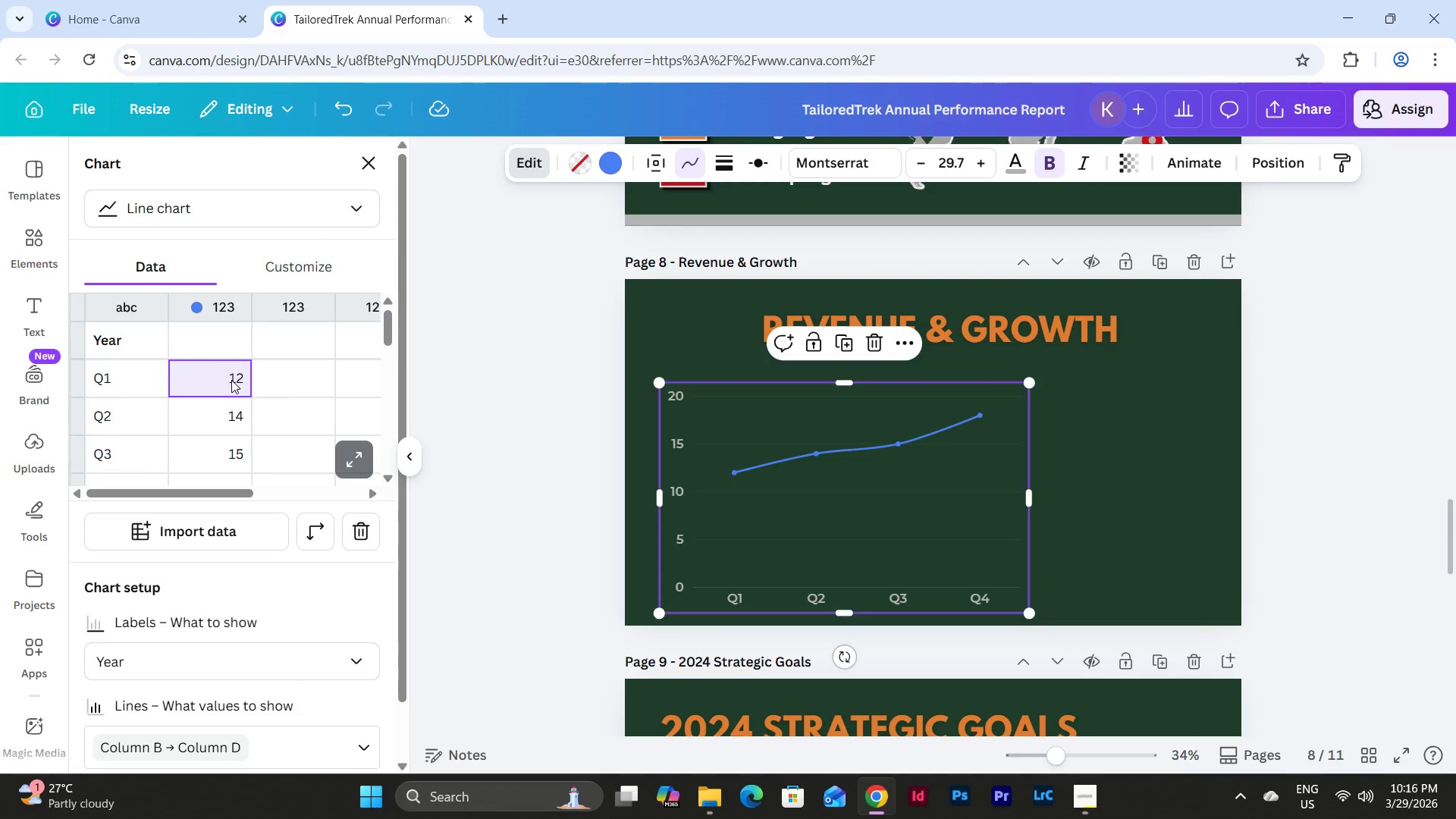 
key(Numpad8)
 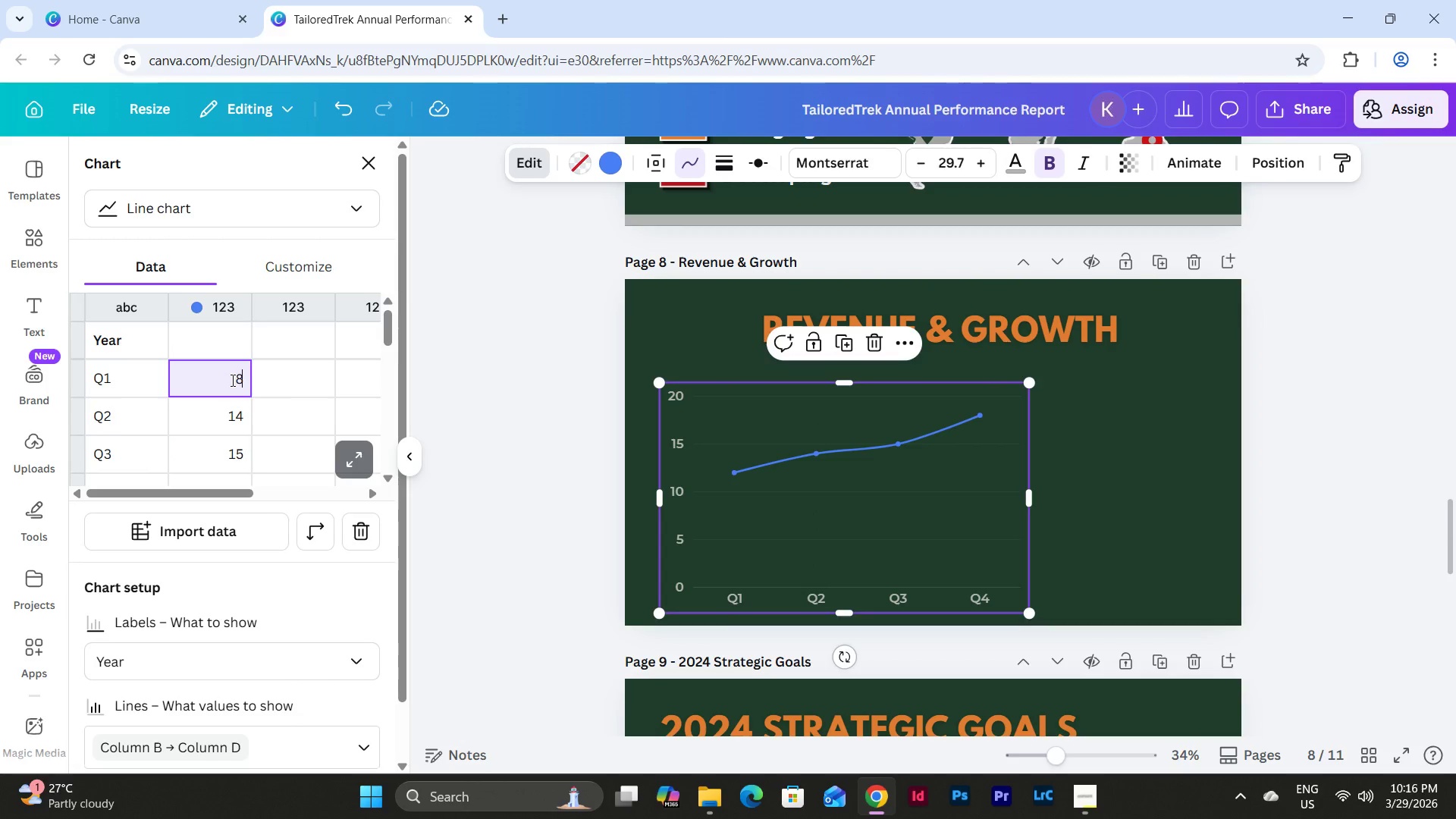 
key(Numpad0)
 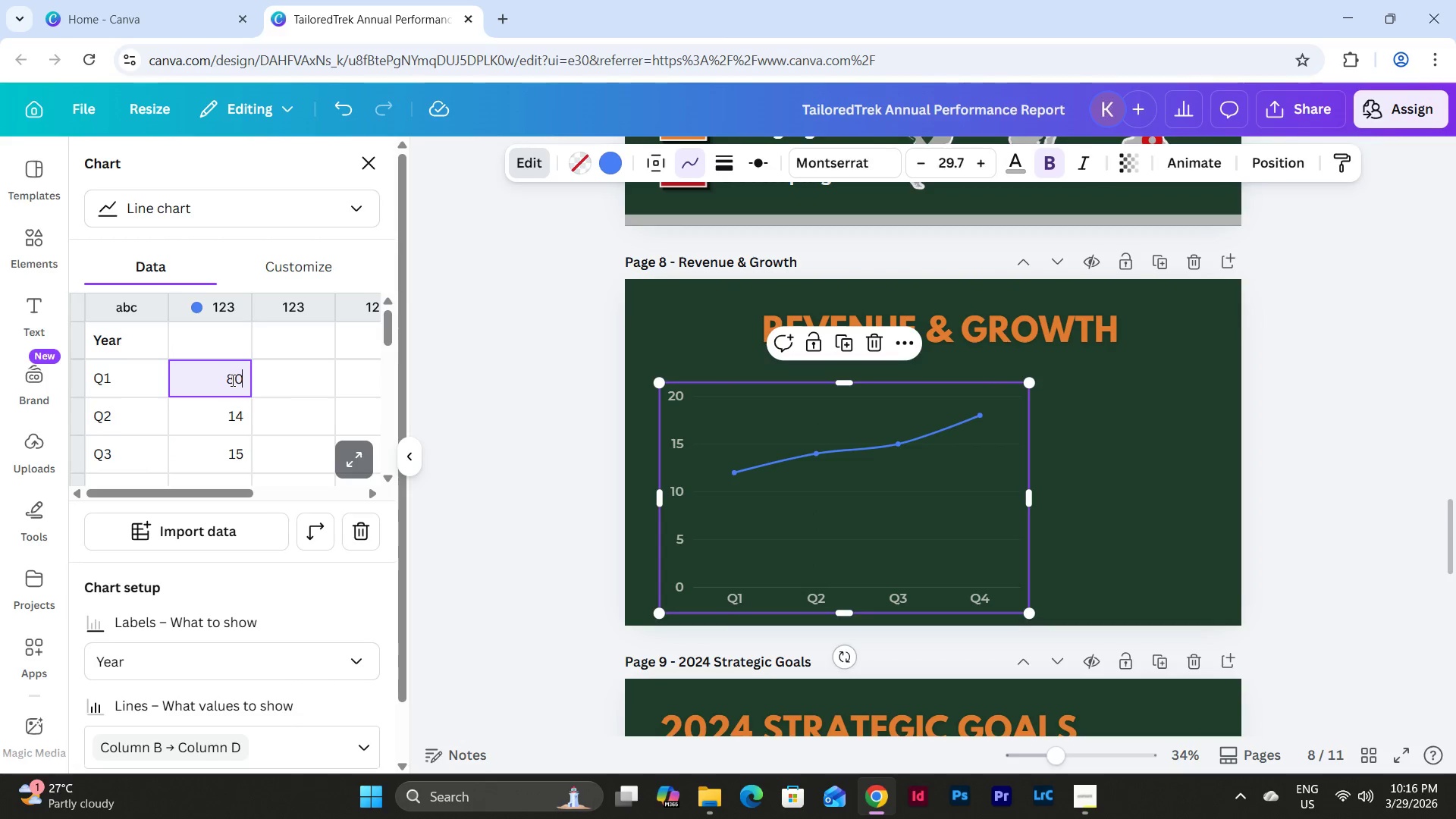 
key(Numpad0)
 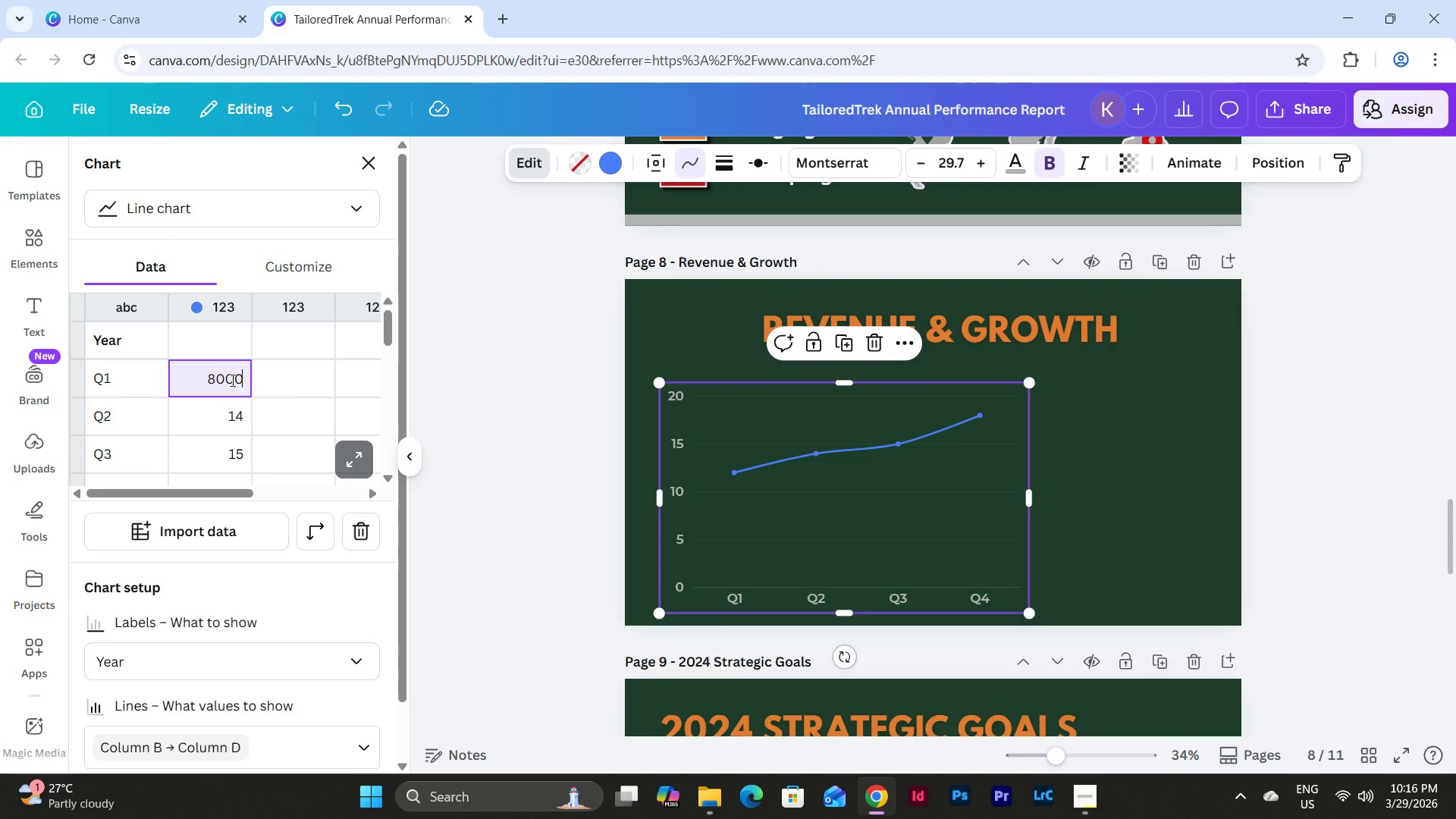 
key(Numpad0)
 